 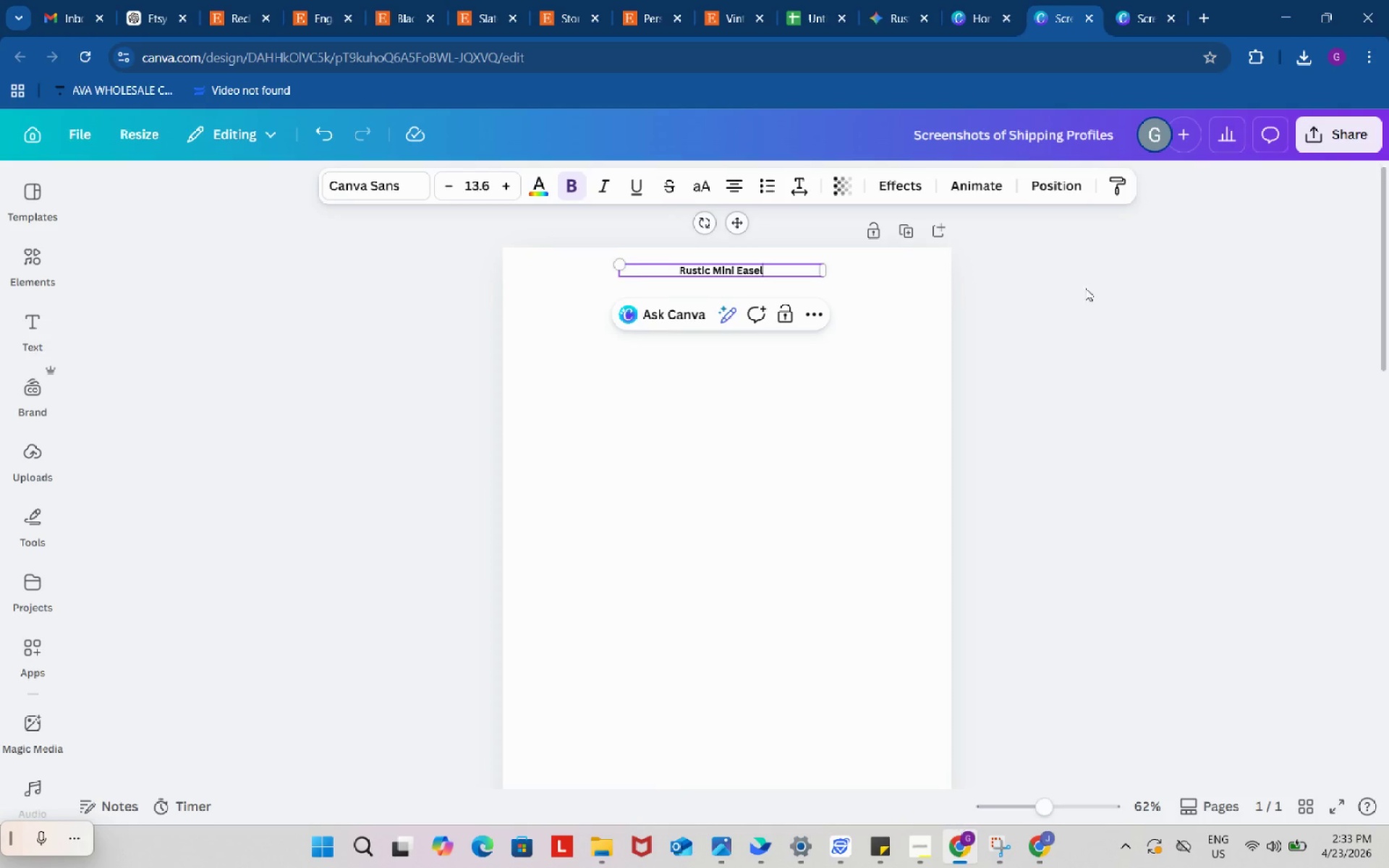 
left_click([778, 270])
 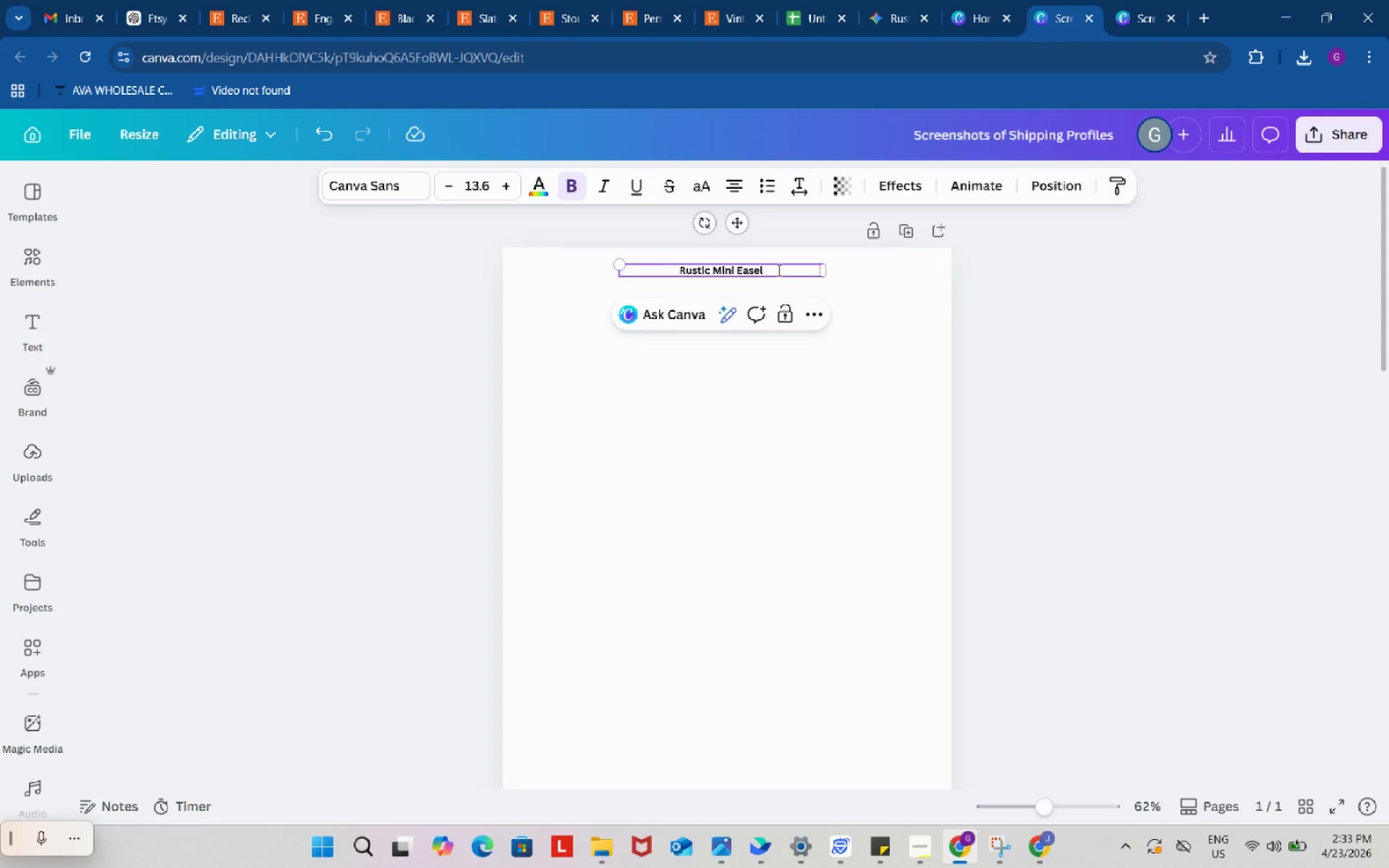 
key(Space)
 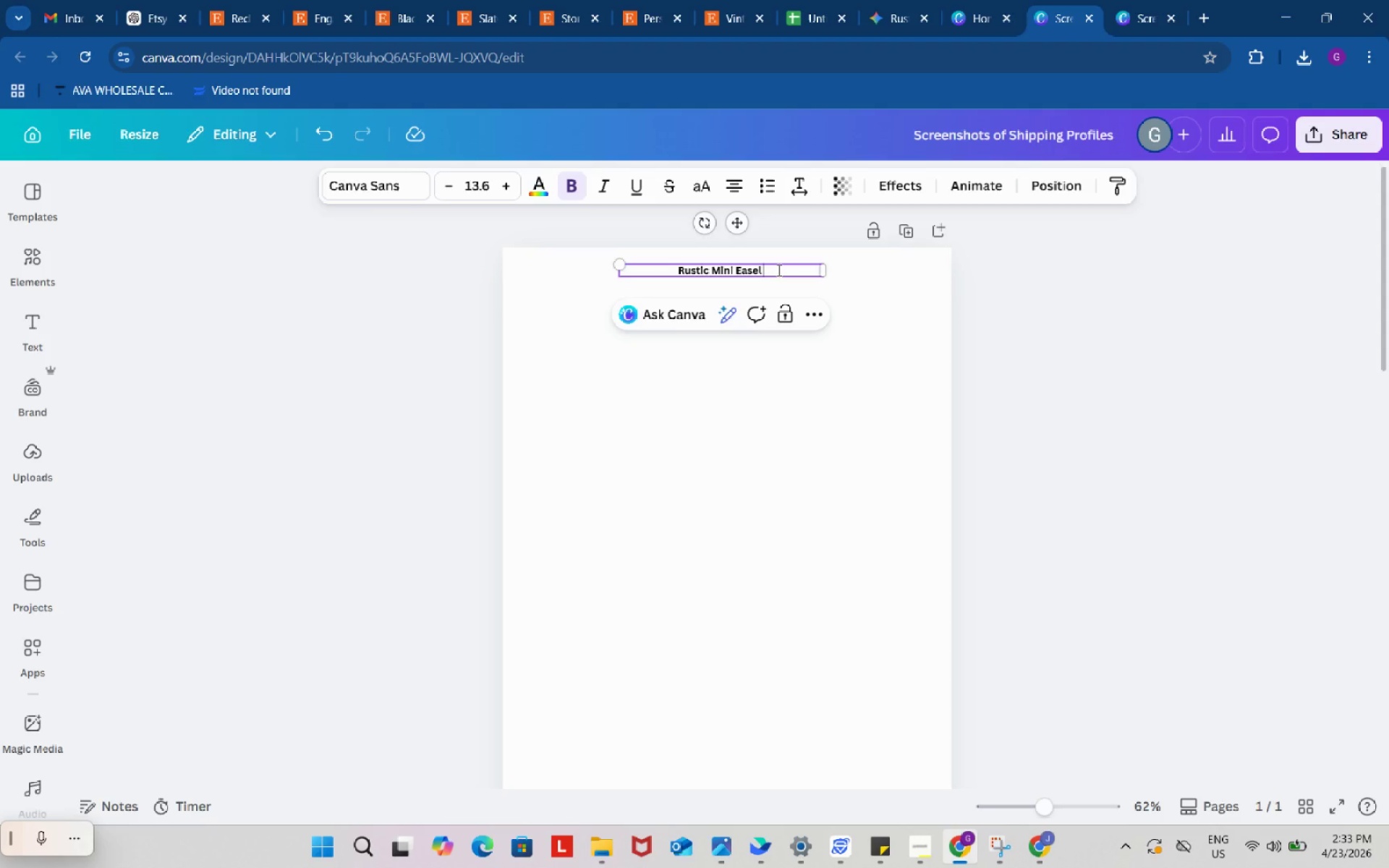 
key(Shift+9)
 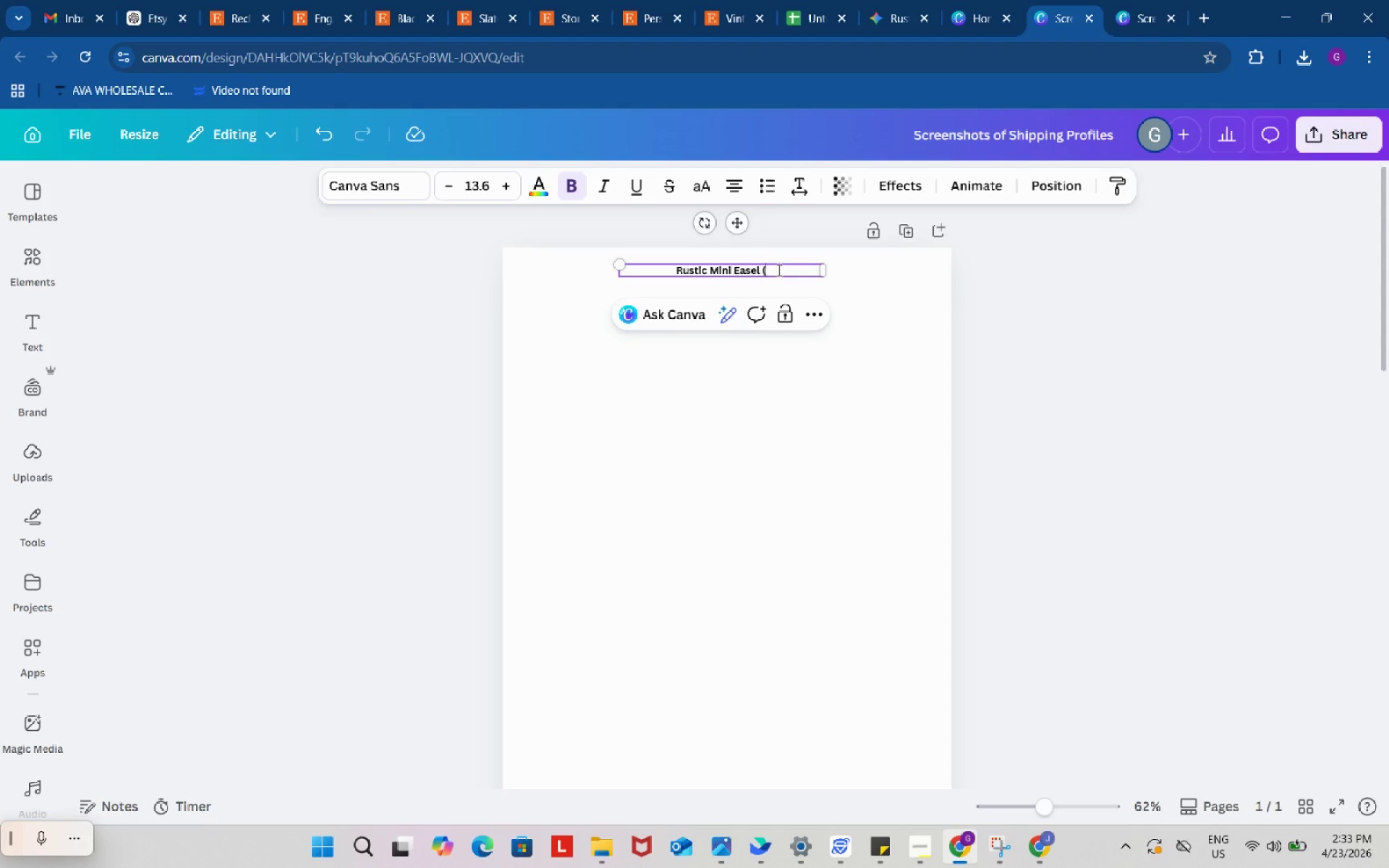 
key(Control+ControlLeft)
 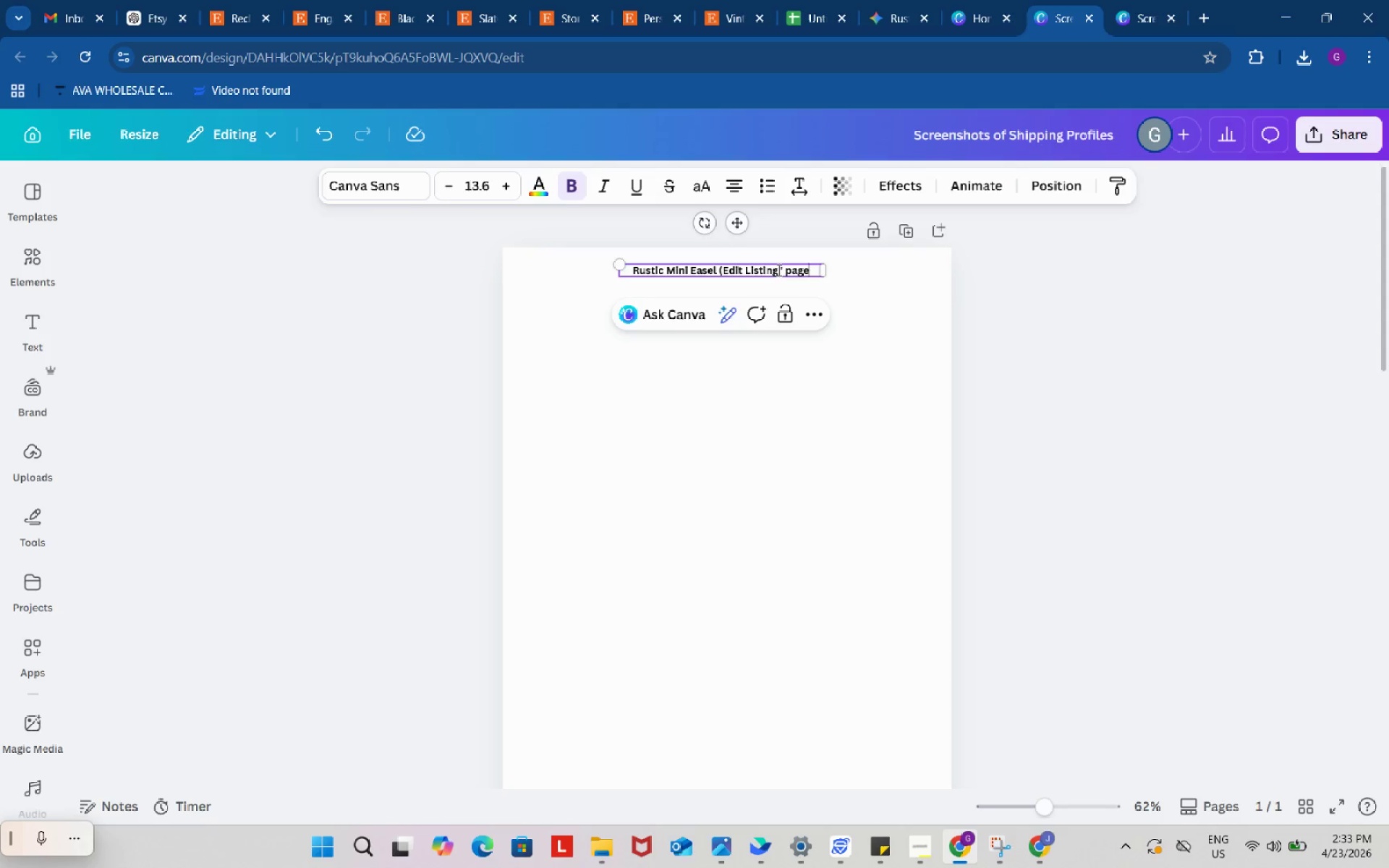 
key(Control+V)
 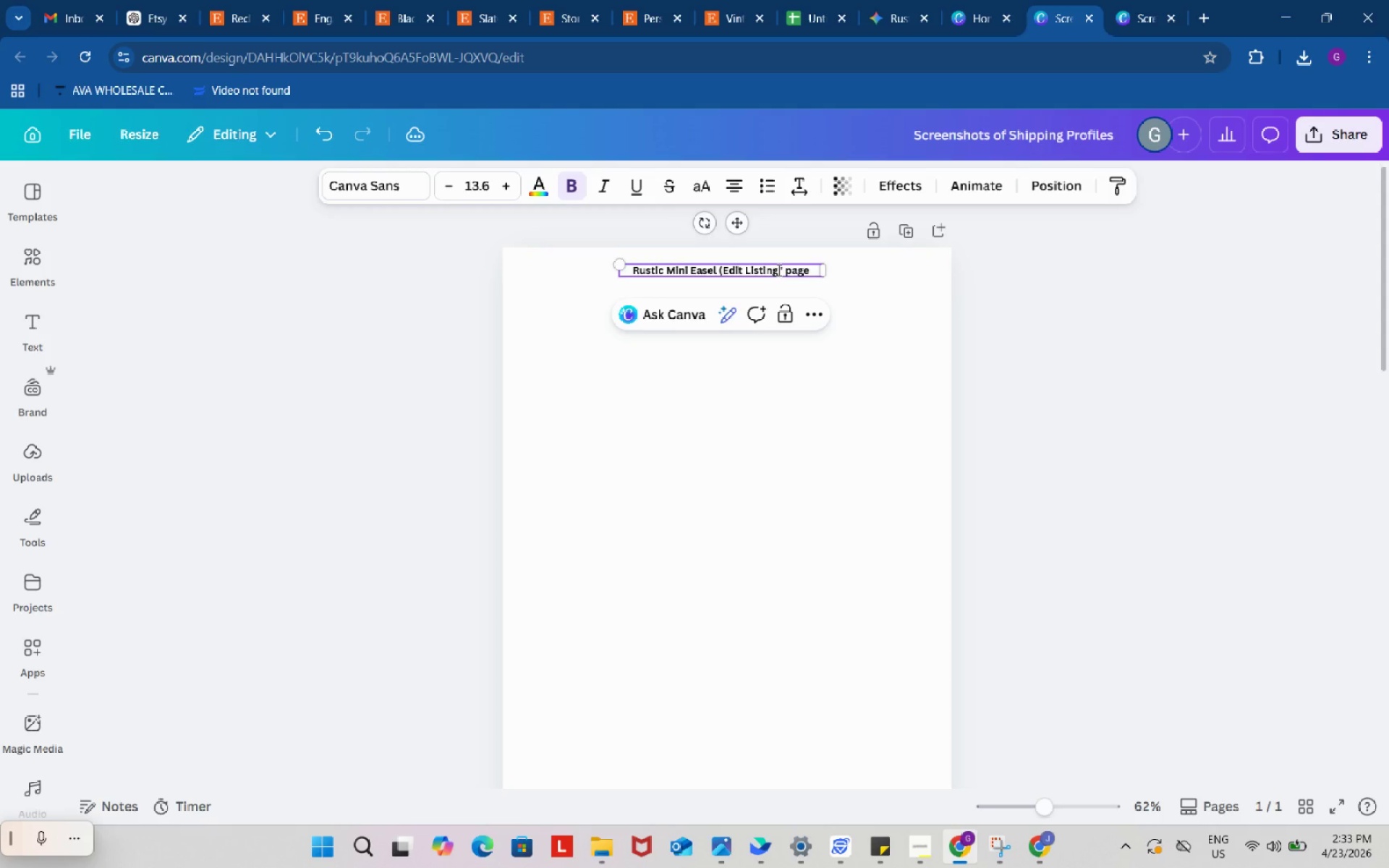 
key(Shift+0)
 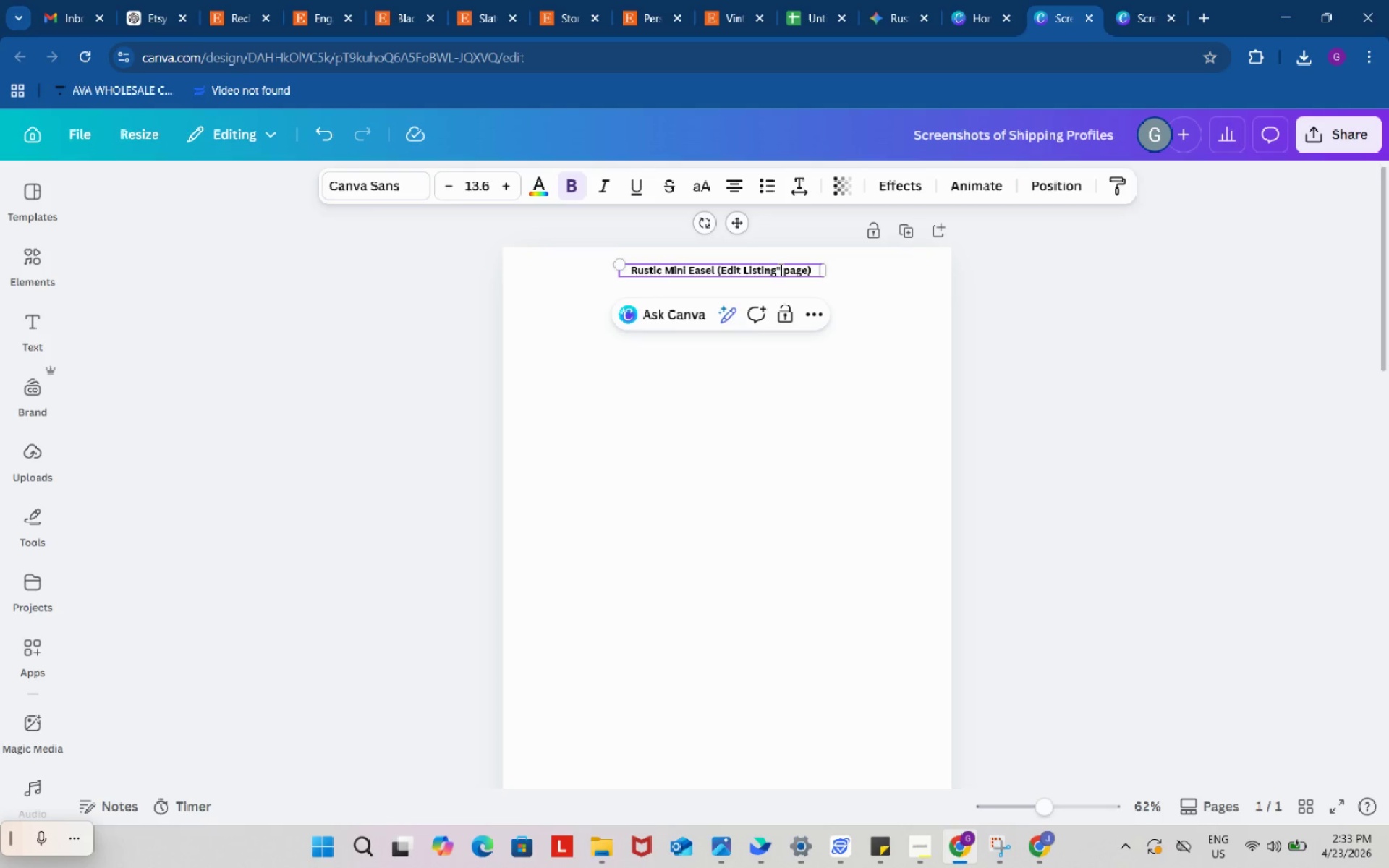 
left_click([780, 268])
 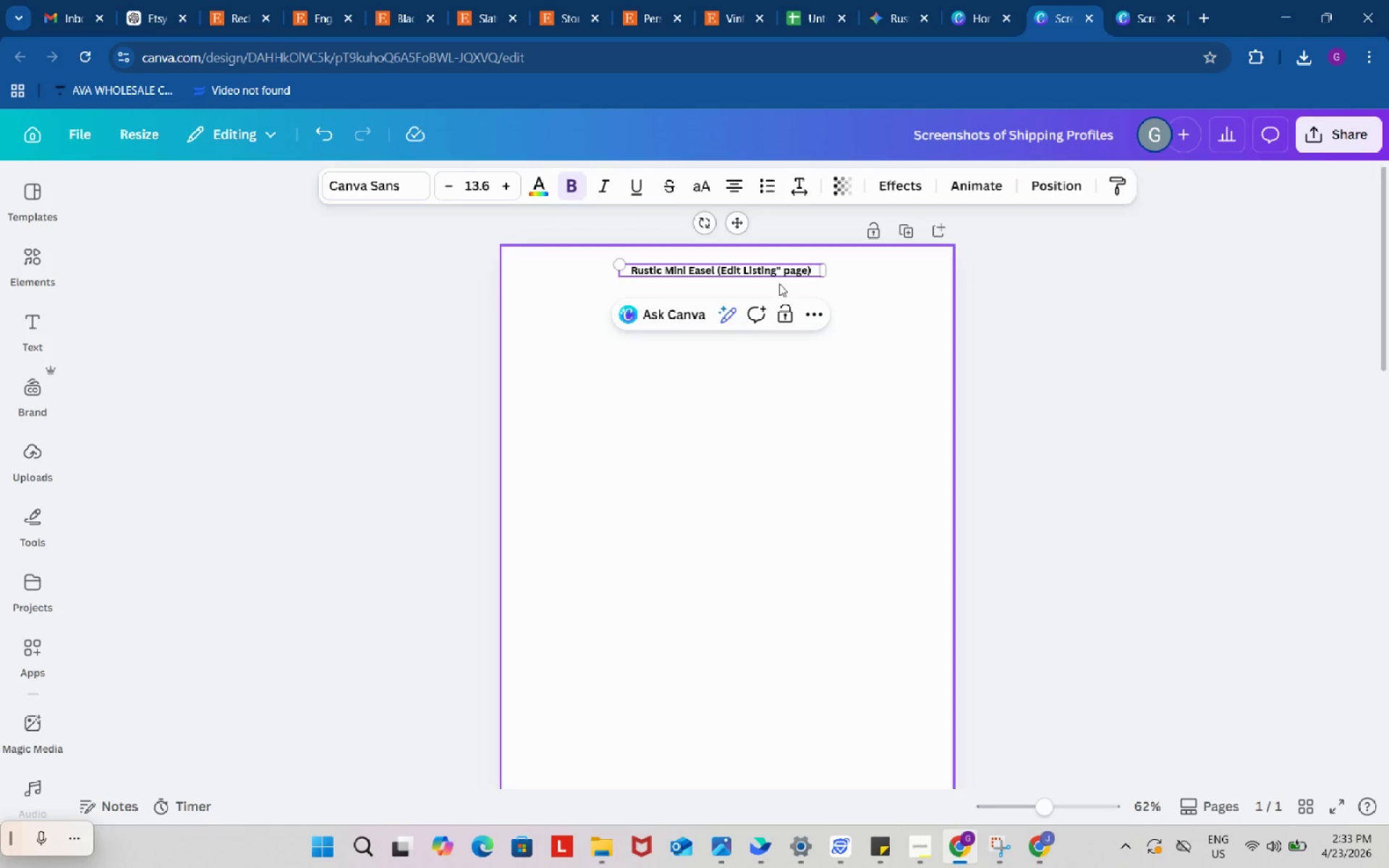 
key(Backspace)
 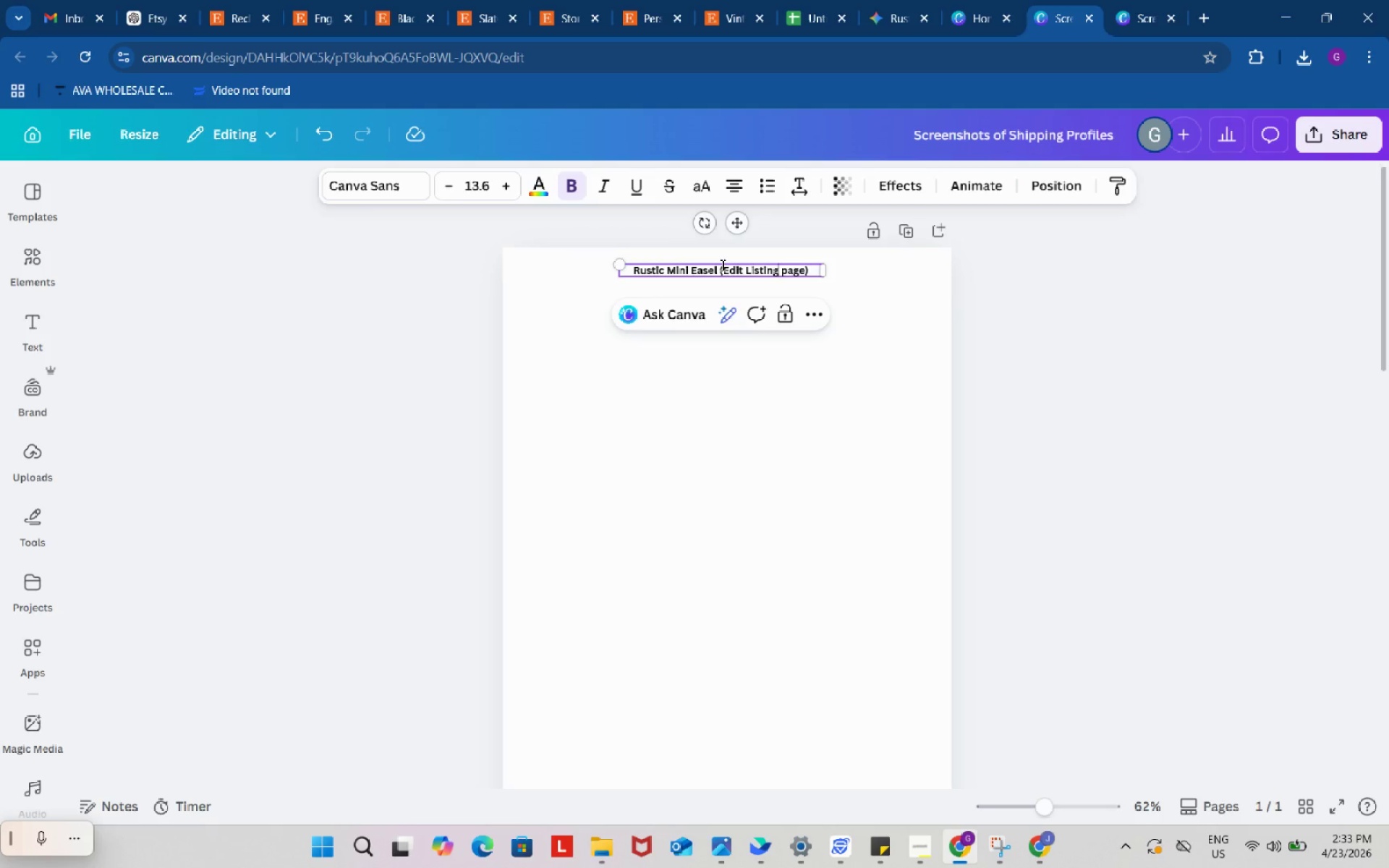 
left_click([721, 265])
 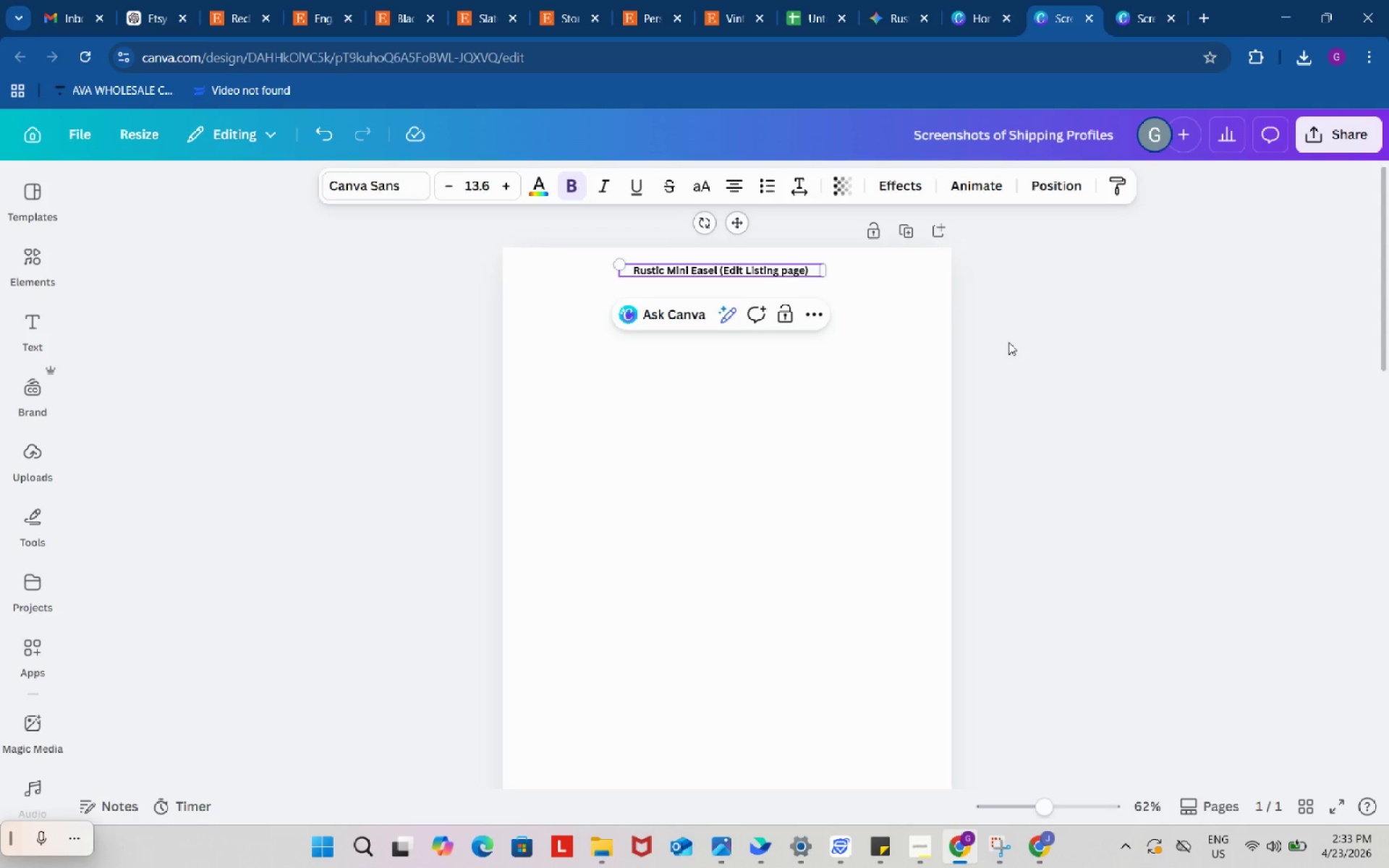 
double_click([1008, 342])
 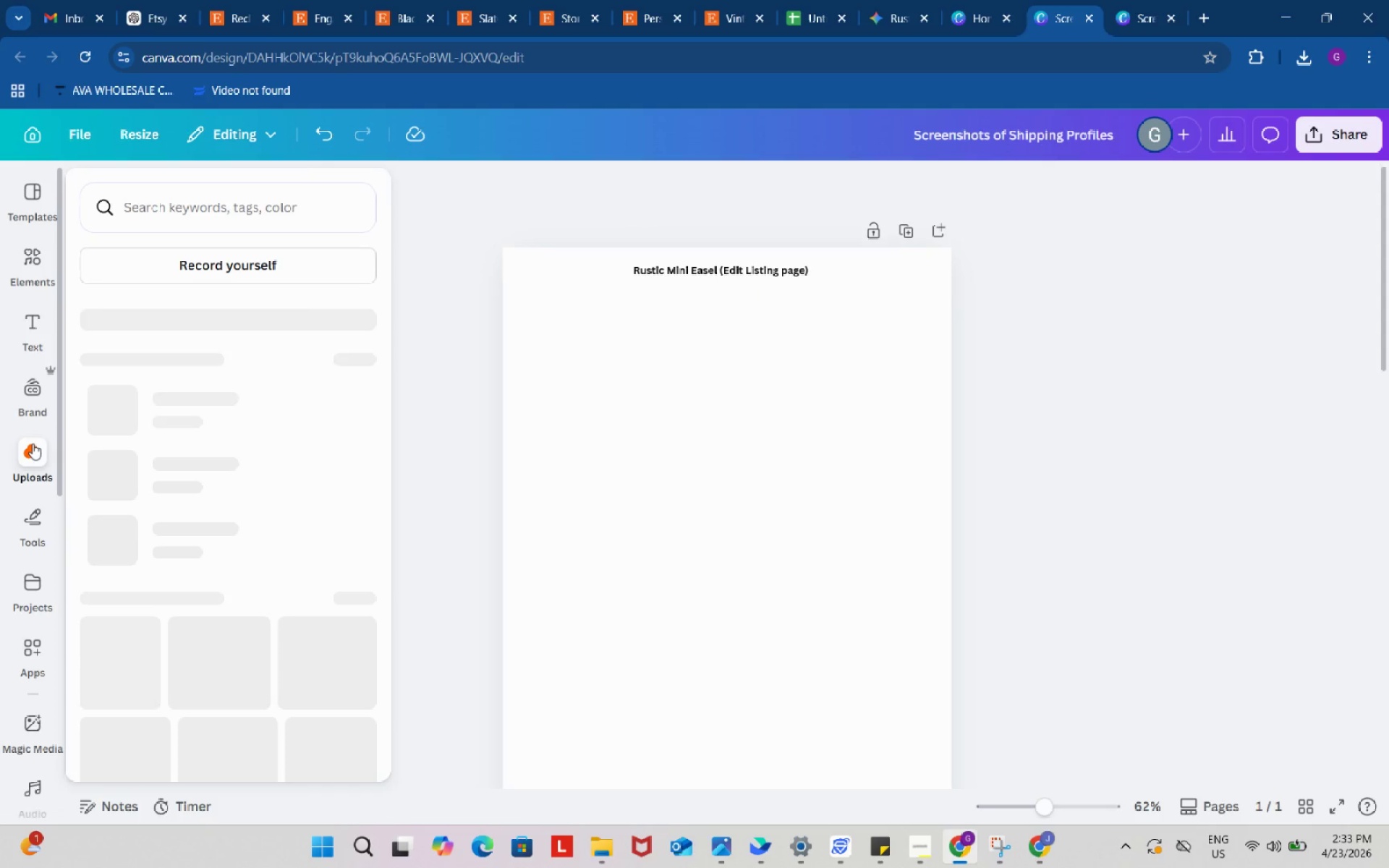 
left_click([33, 443])
 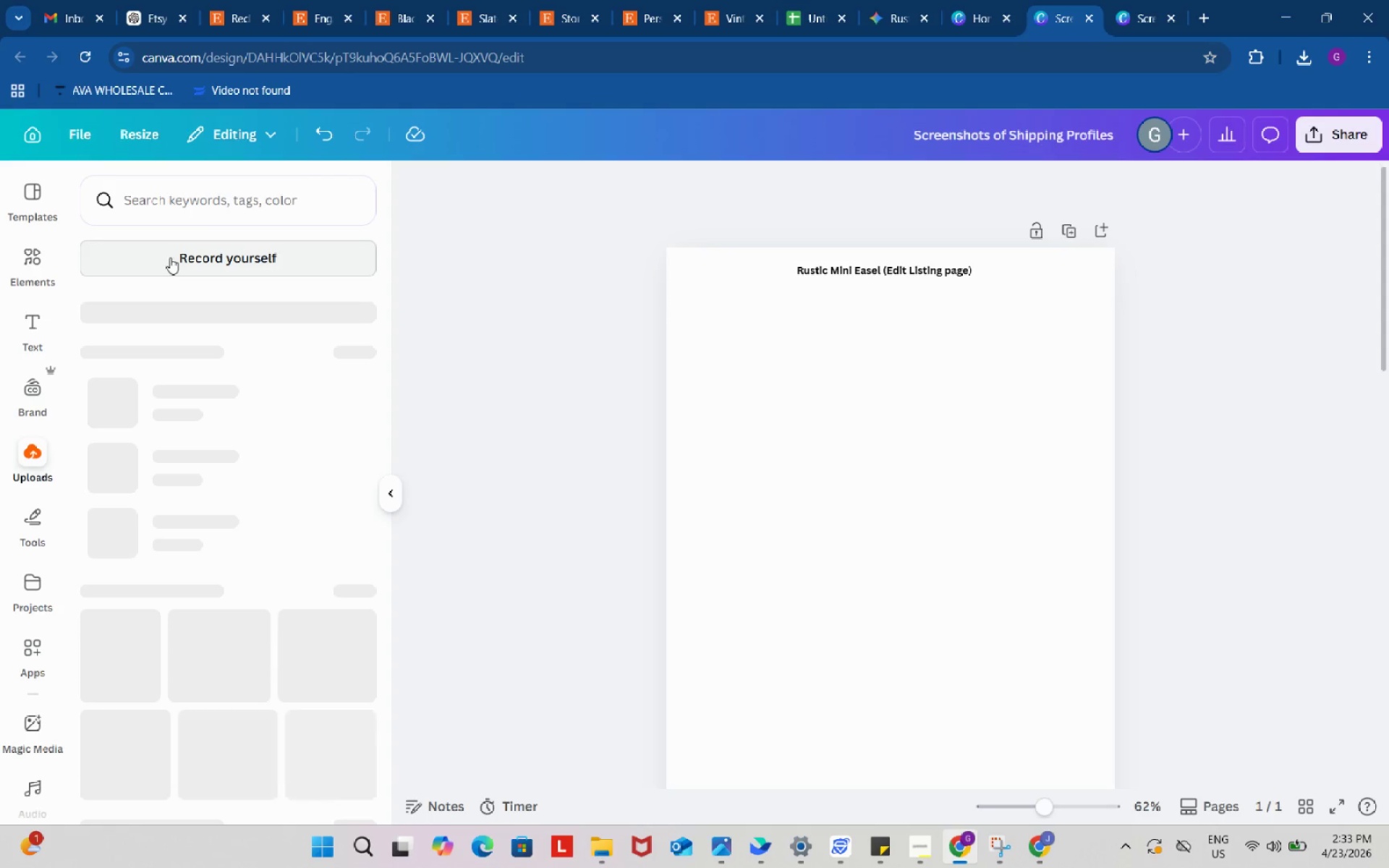 
mouse_move([186, 249])
 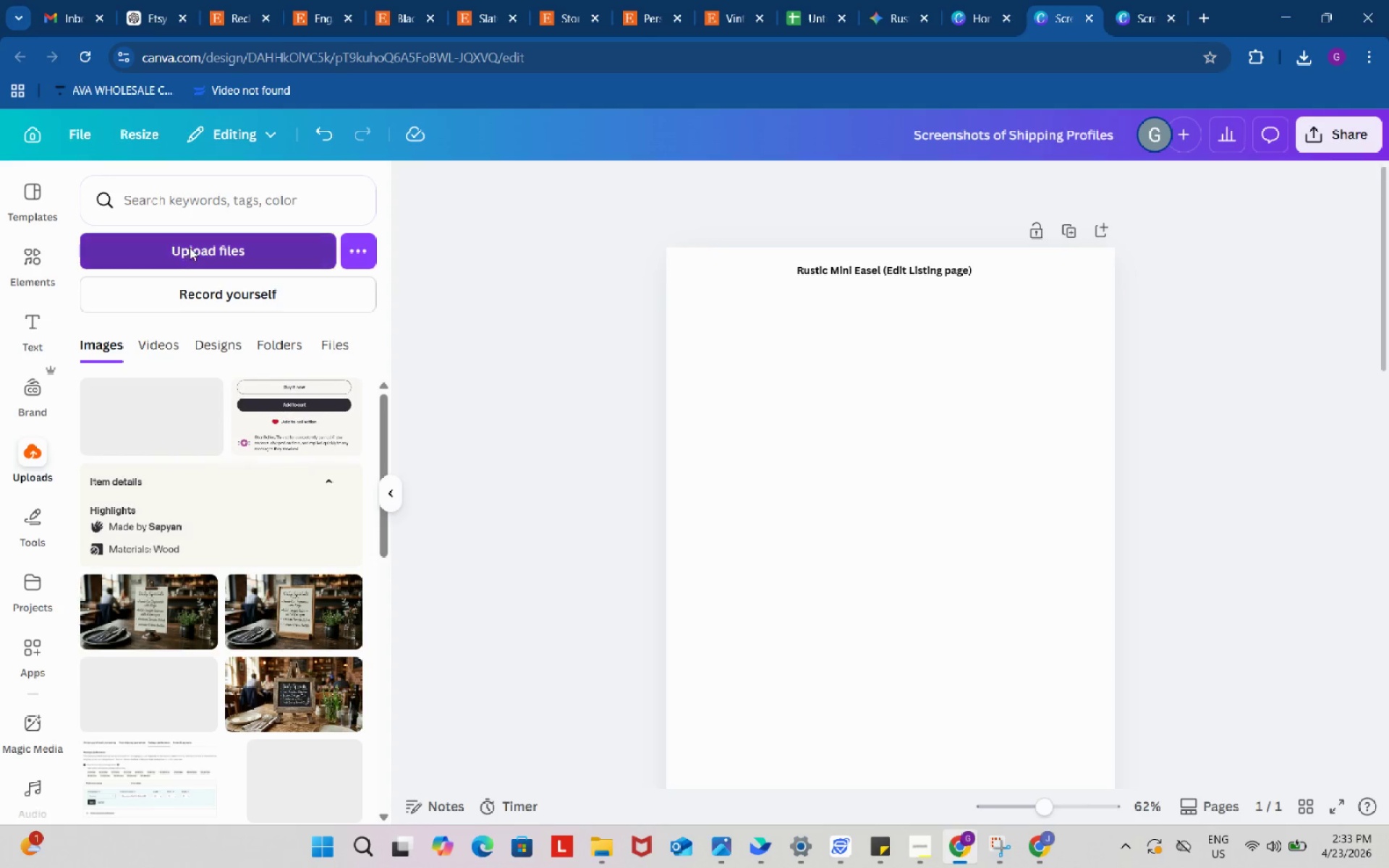 
left_click([190, 247])
 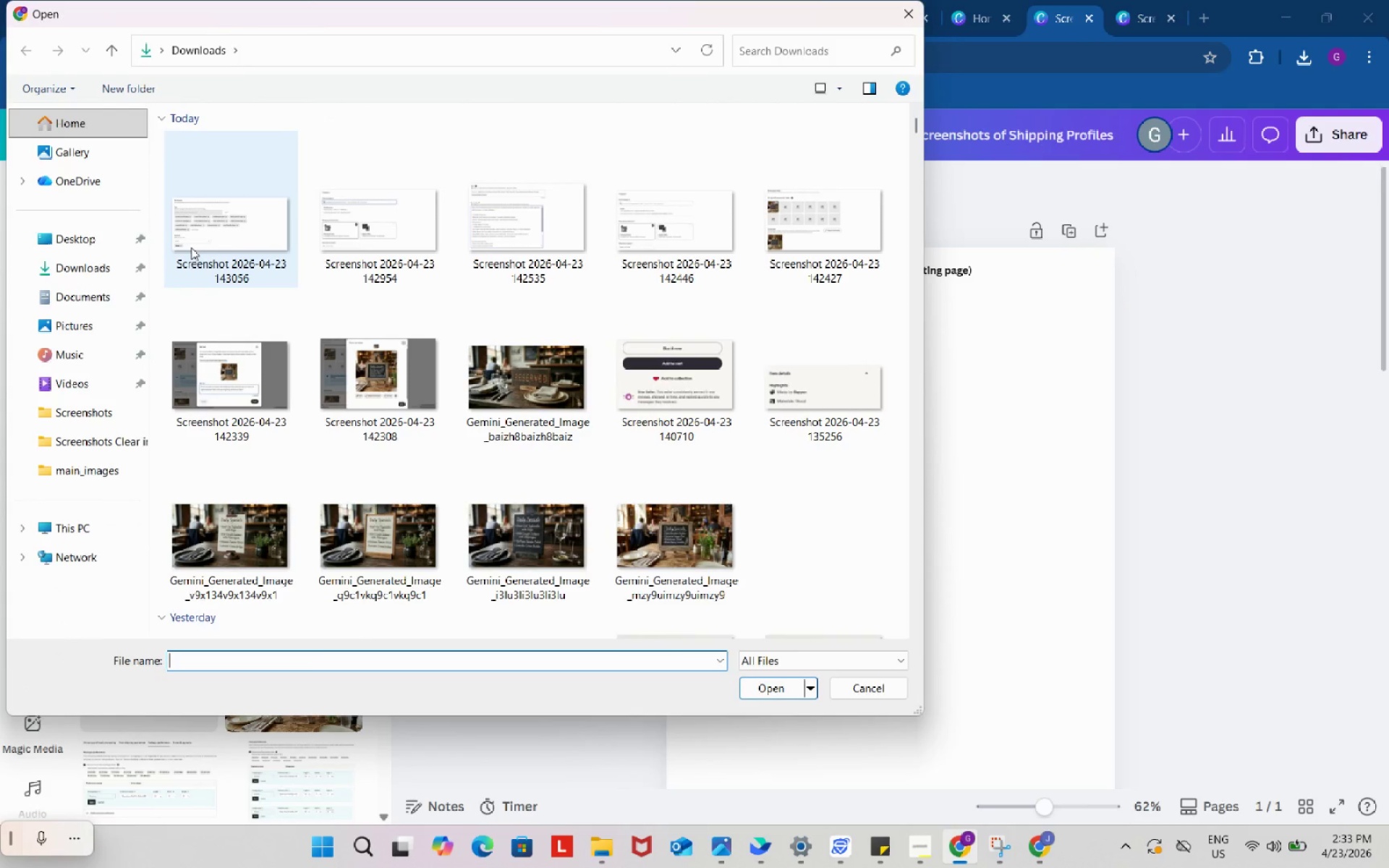 
mouse_move([219, 249])
 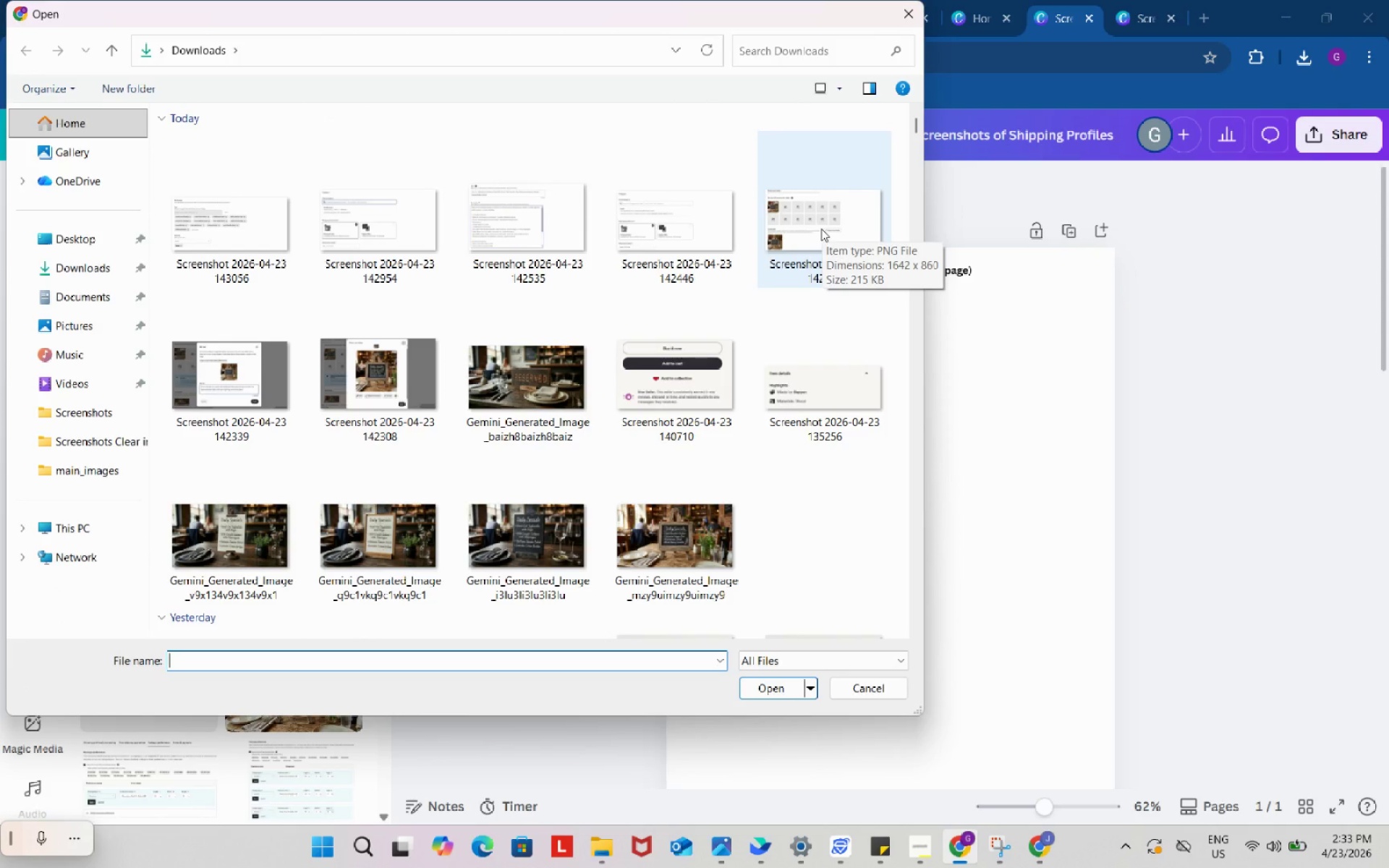 
left_click([821, 229])
 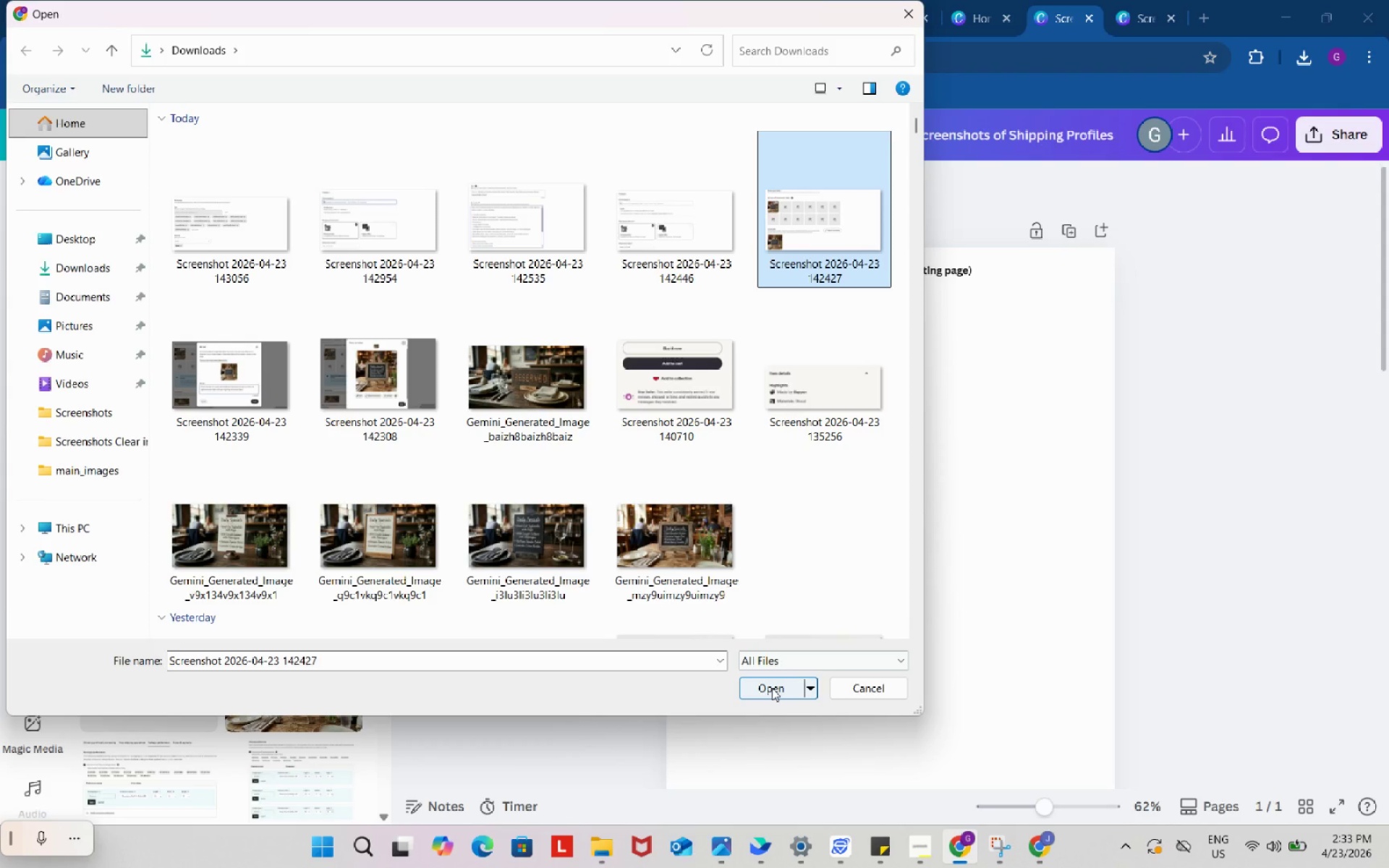 
left_click([772, 688])
 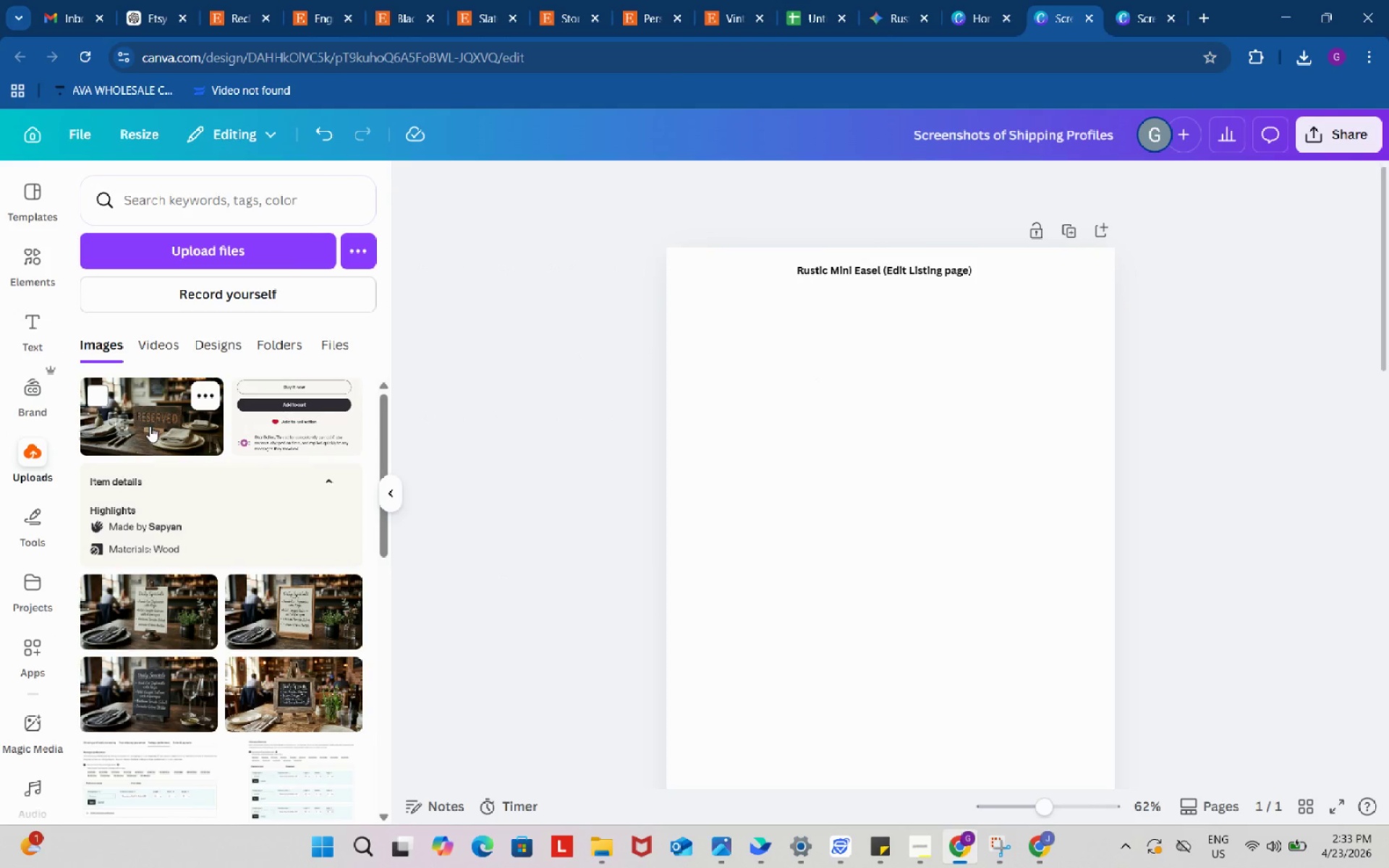 
scroll: coordinate [171, 470], scroll_direction: up, amount: 6.0
 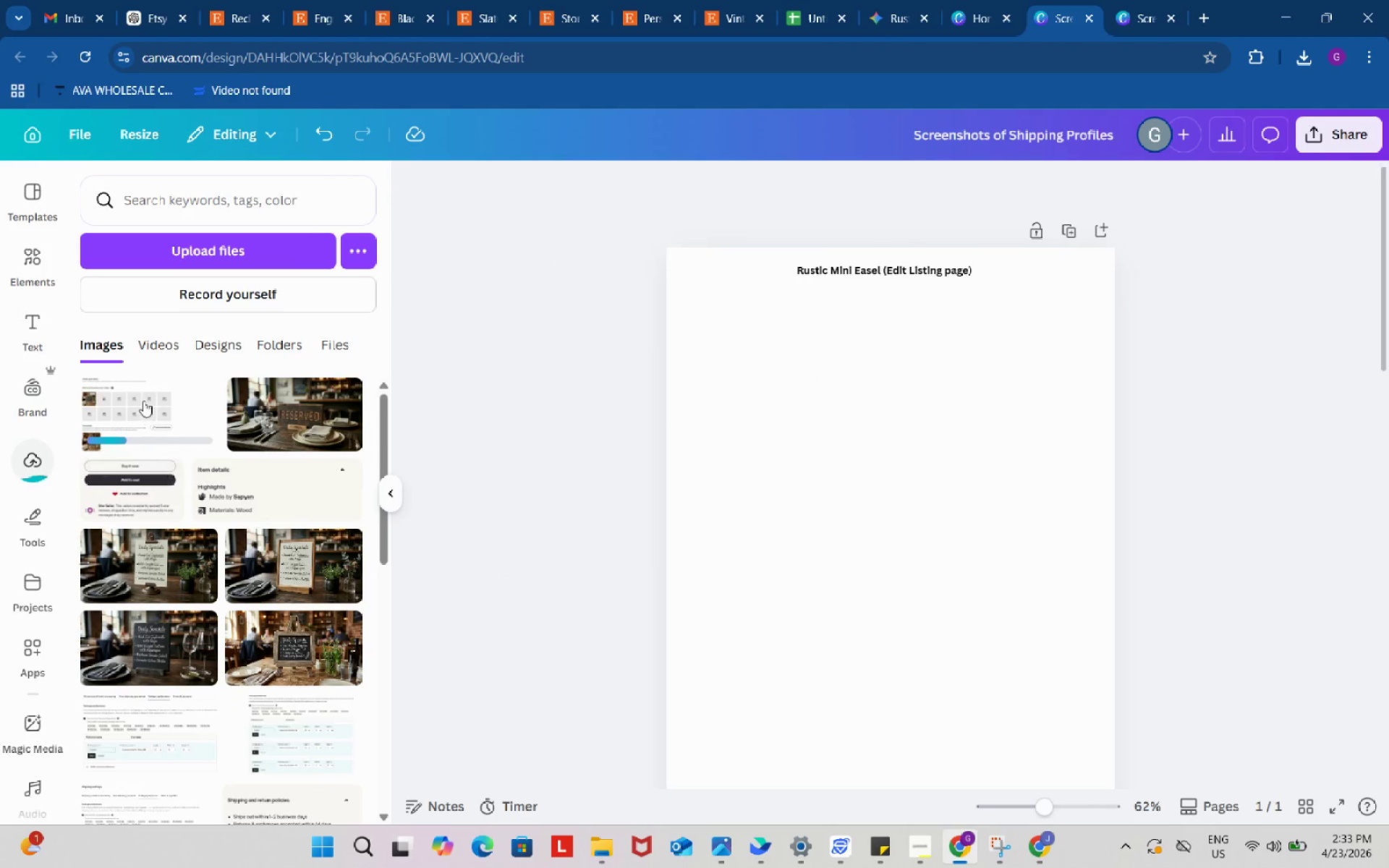 
left_click([143, 401])
 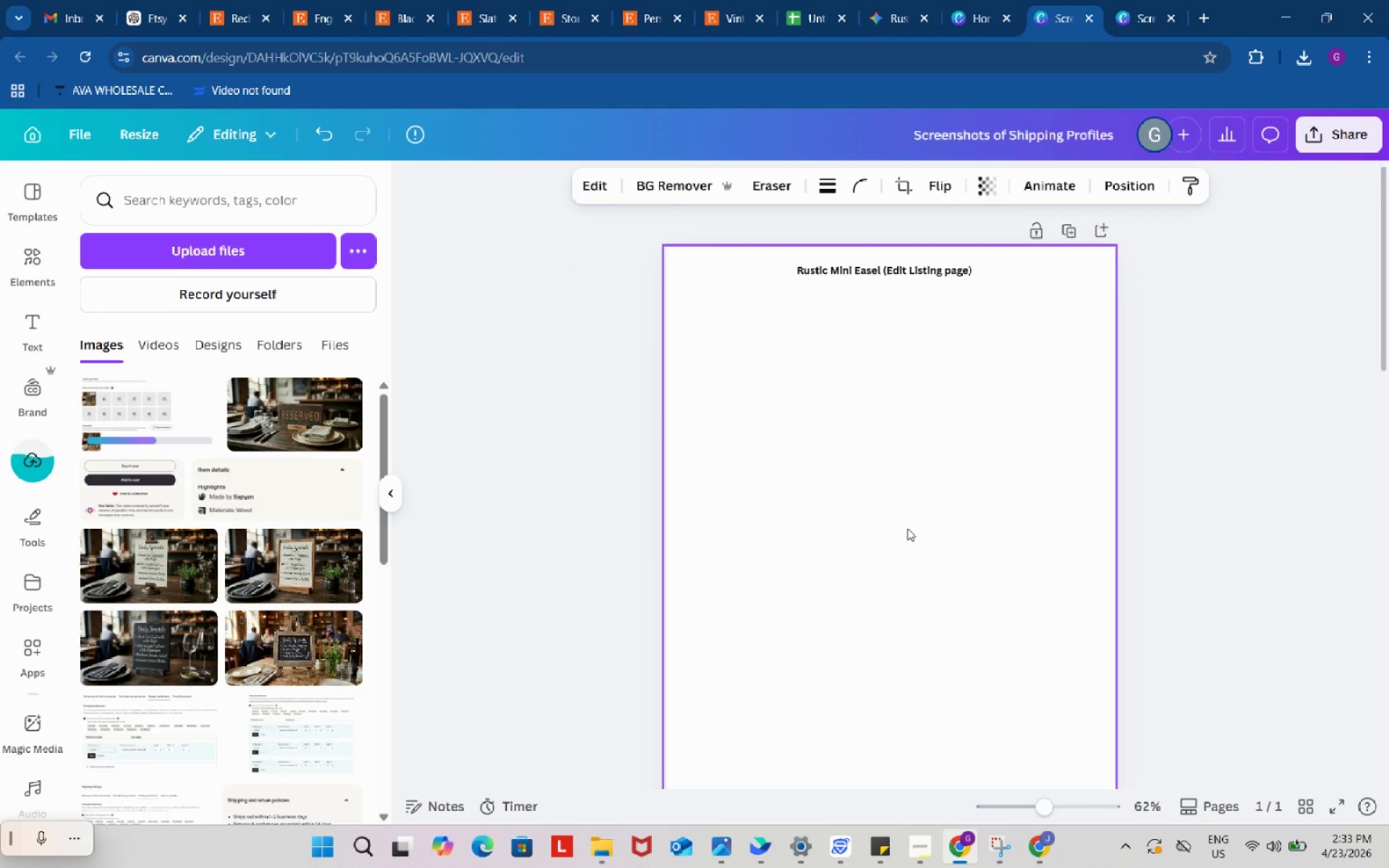 
scroll: coordinate [909, 529], scroll_direction: down, amount: 5.0
 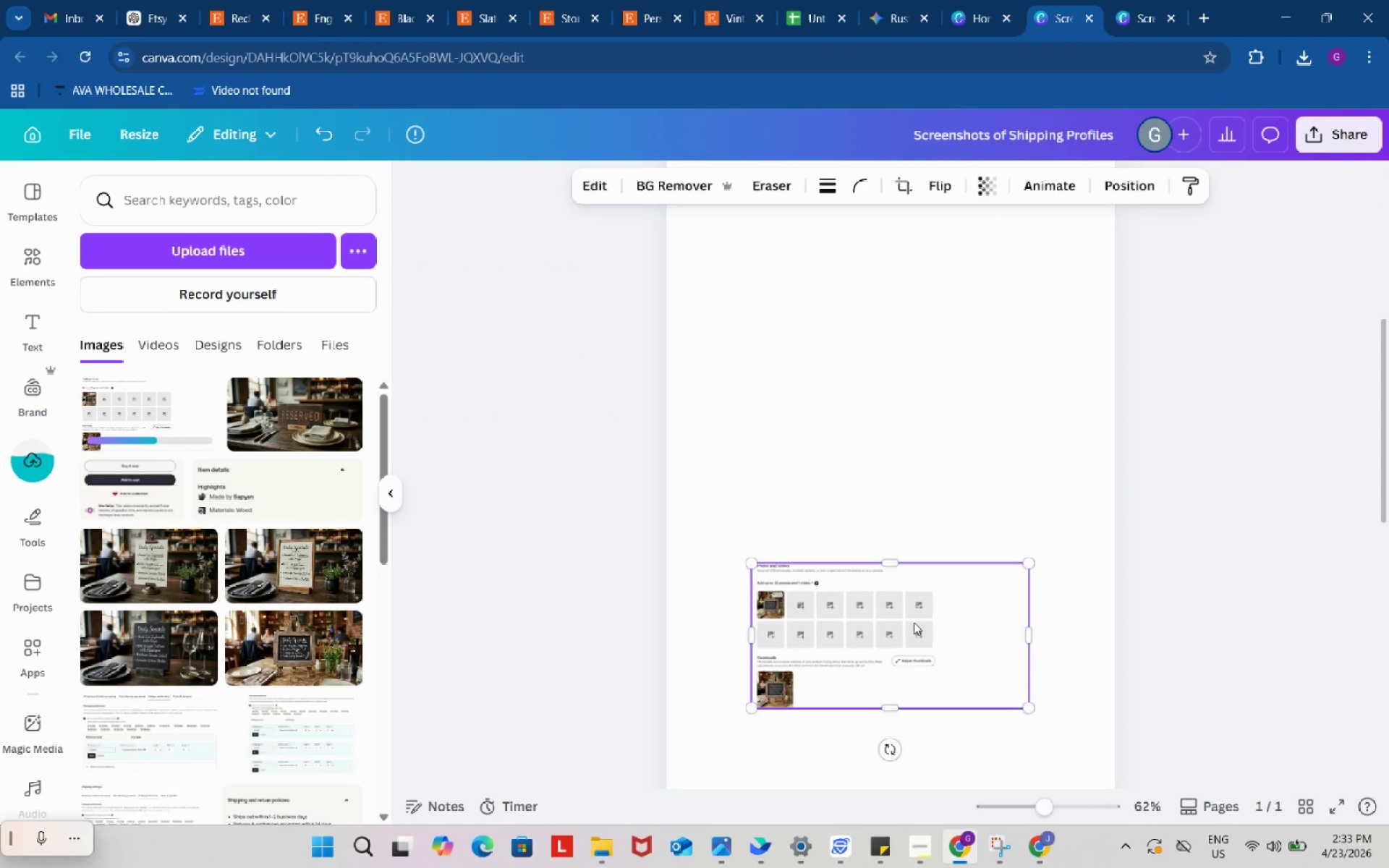 
left_click_drag(start_coordinate=[914, 622], to_coordinate=[918, 289])
 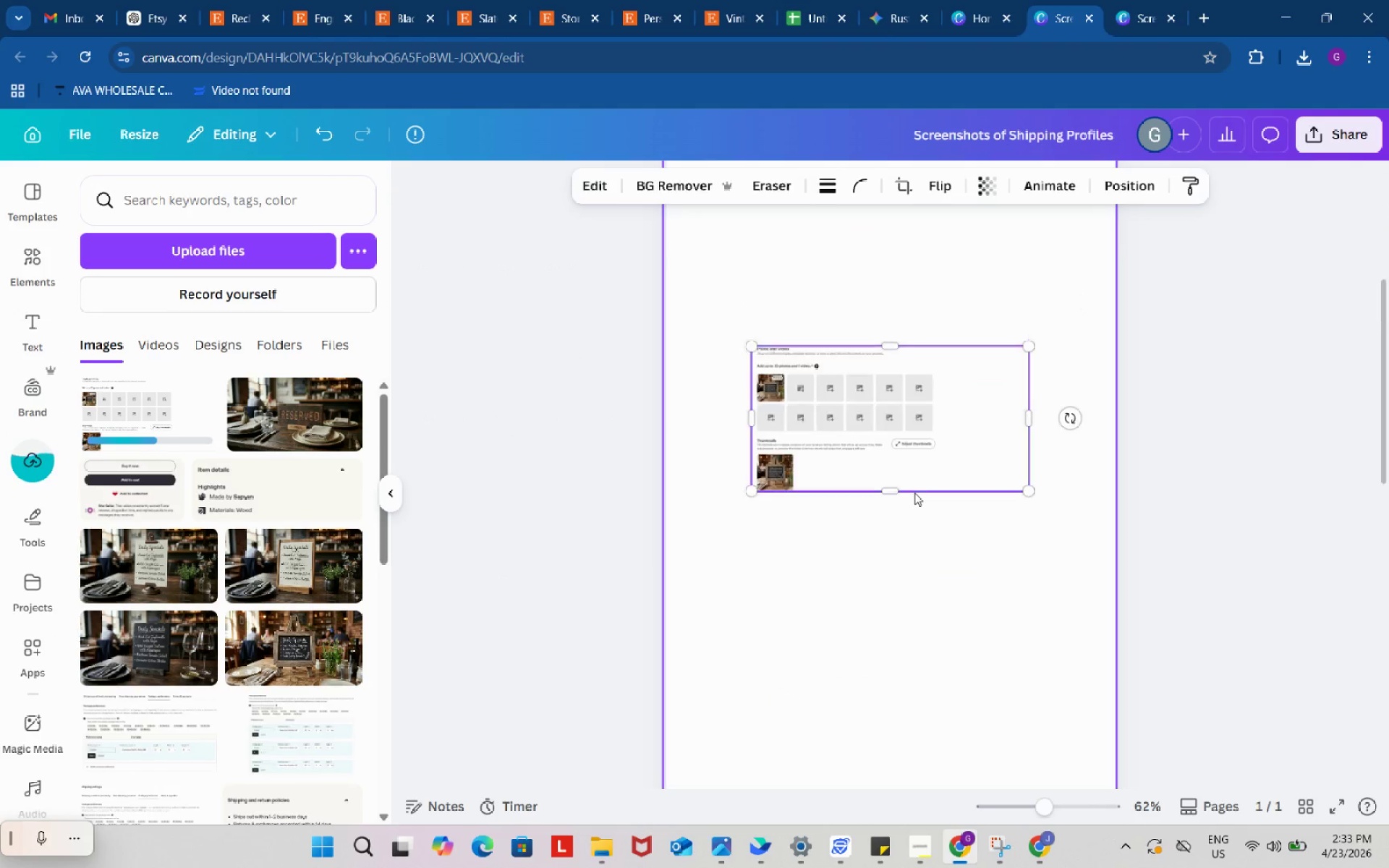 
scroll: coordinate [914, 493], scroll_direction: up, amount: 3.0
 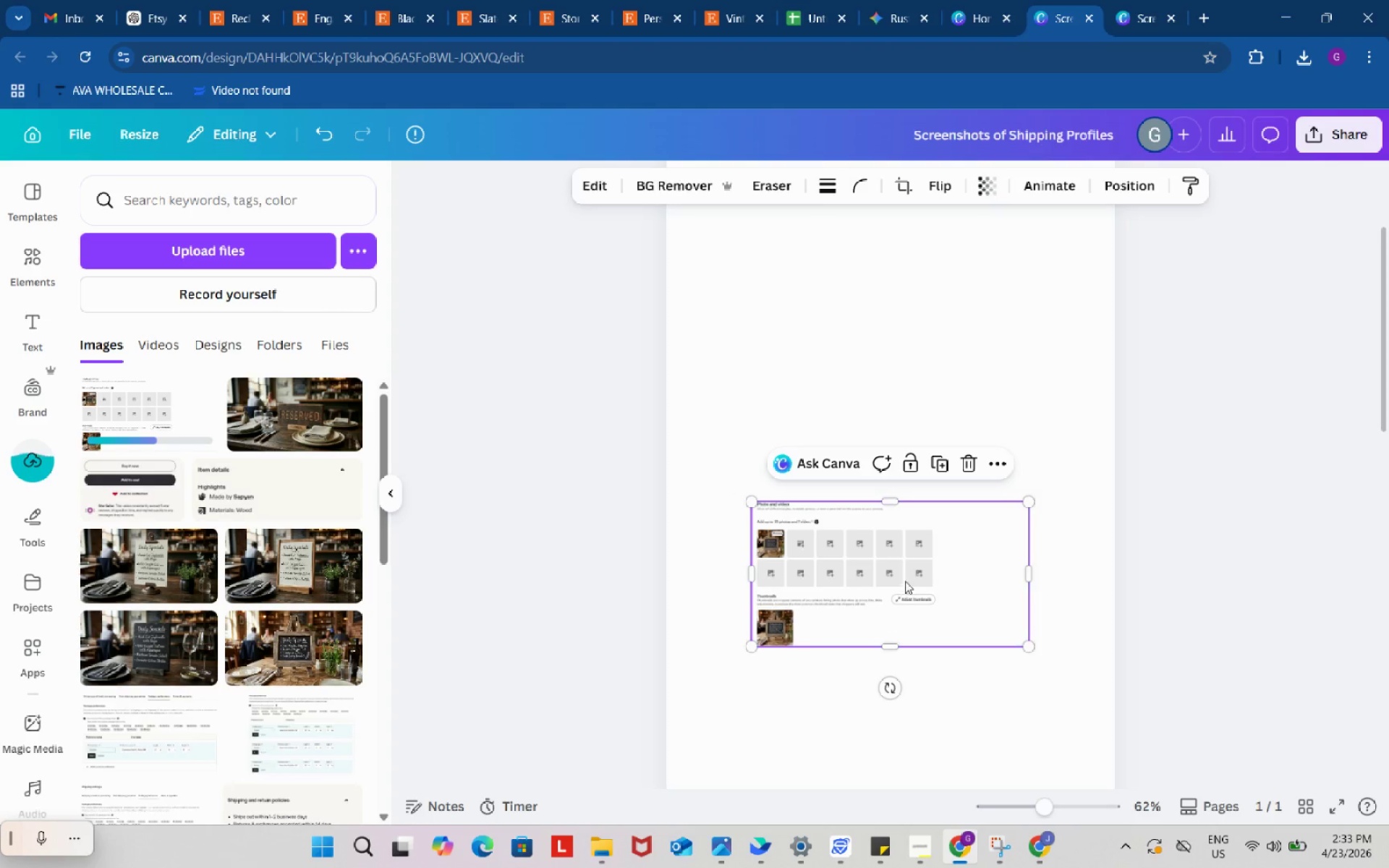 
left_click_drag(start_coordinate=[905, 583], to_coordinate=[896, 406])
 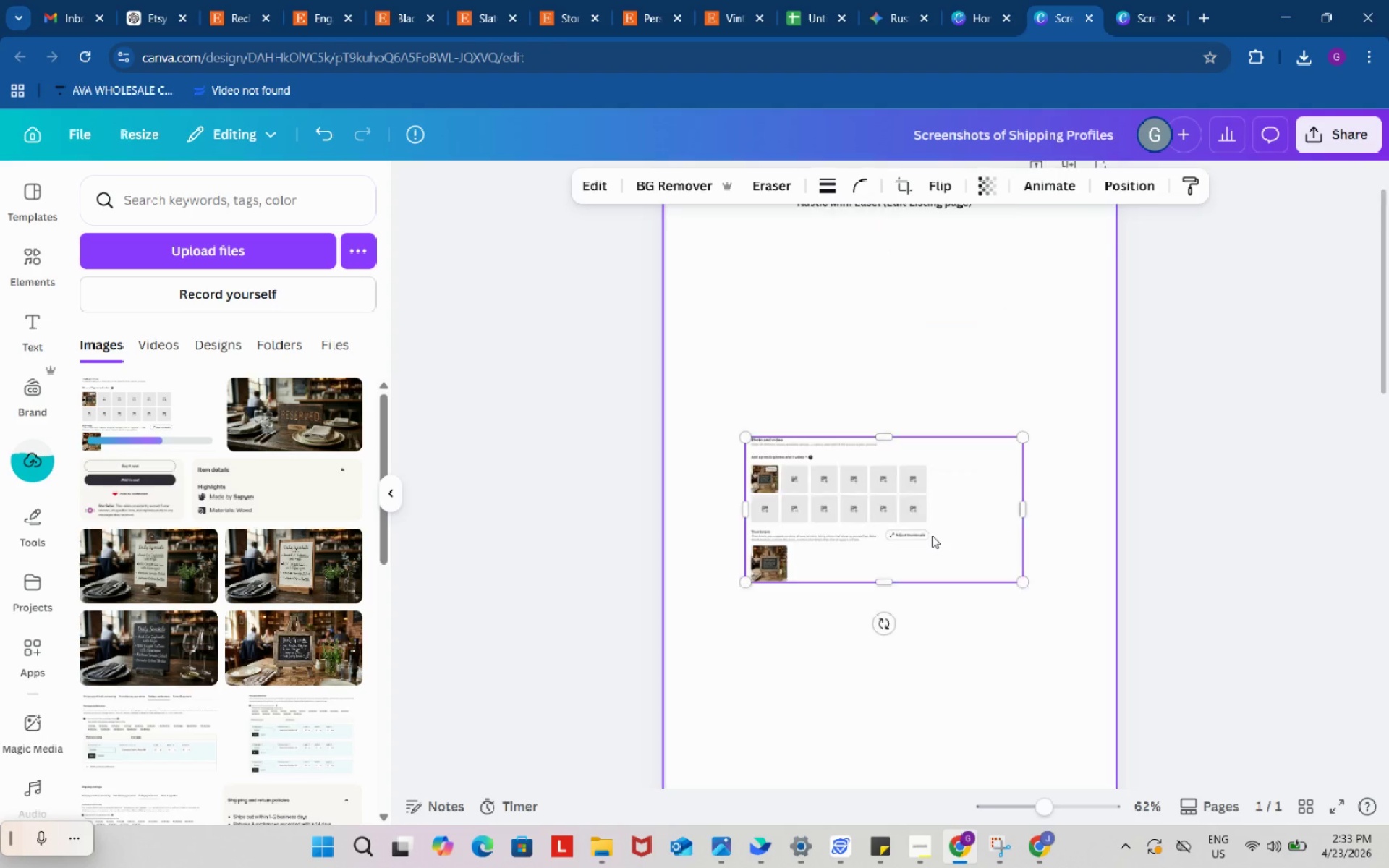 
left_click_drag(start_coordinate=[913, 590], to_coordinate=[853, 388])
 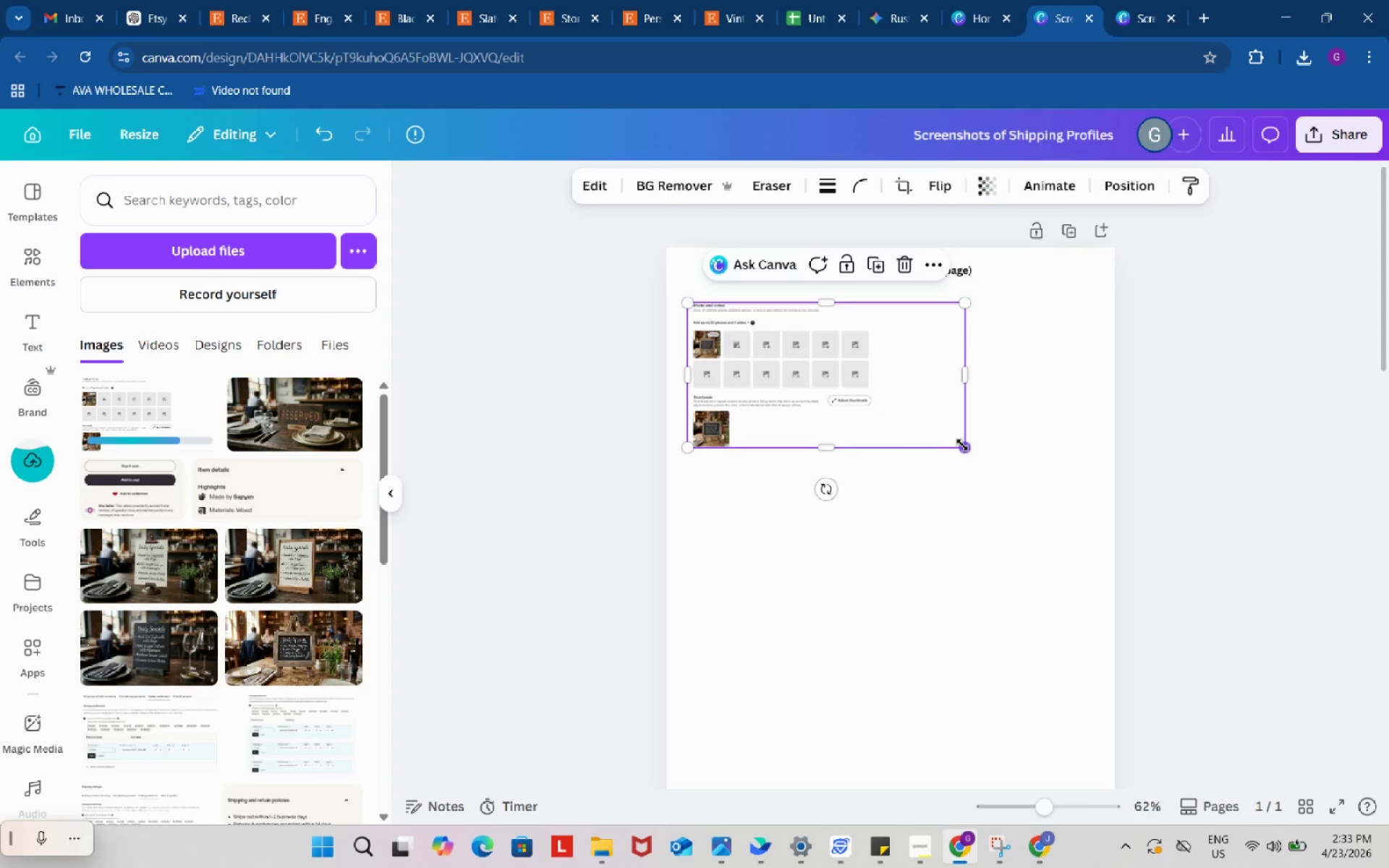 
scroll: coordinate [932, 535], scroll_direction: up, amount: 4.0
 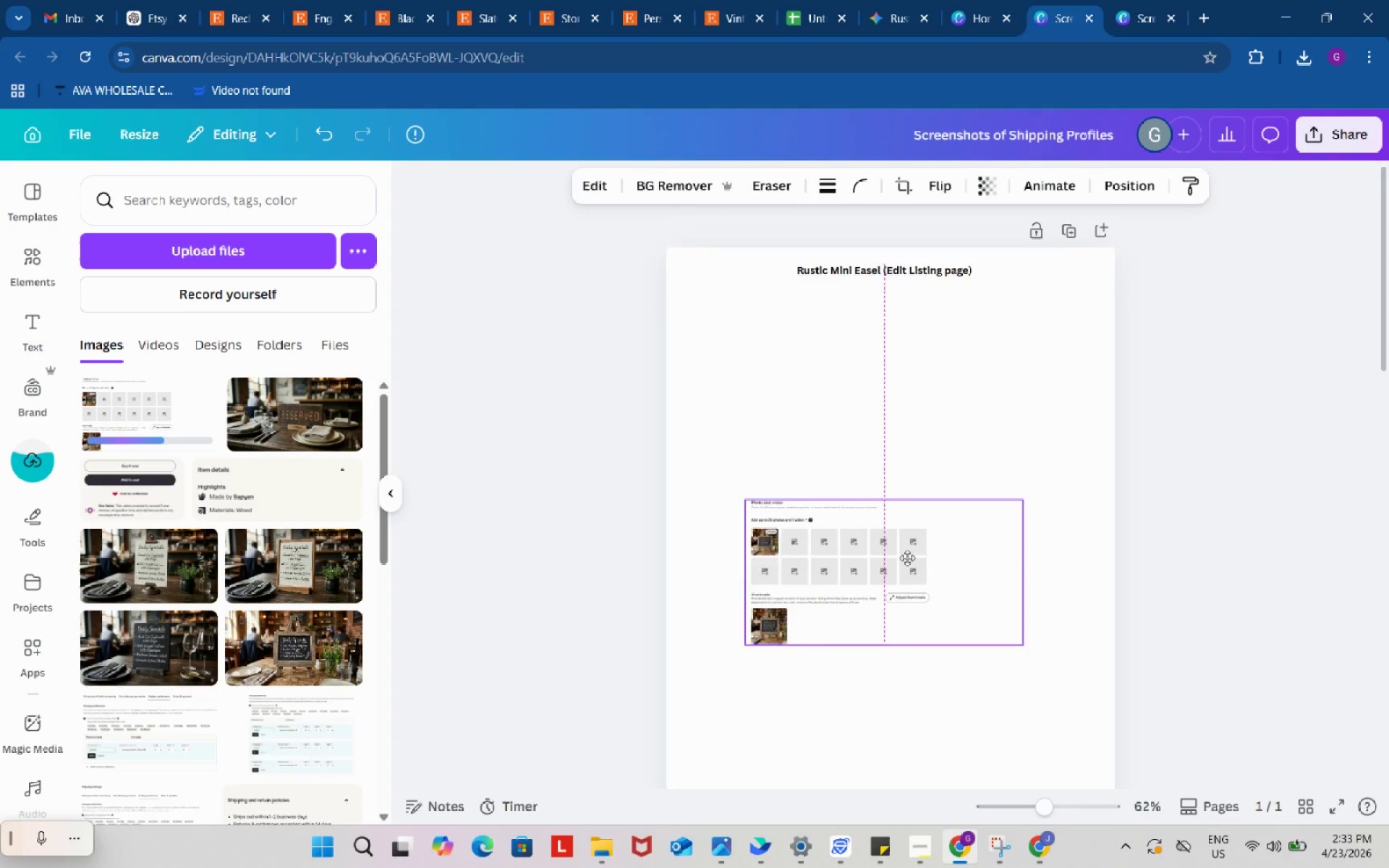 
left_click_drag(start_coordinate=[962, 445], to_coordinate=[1084, 505])
 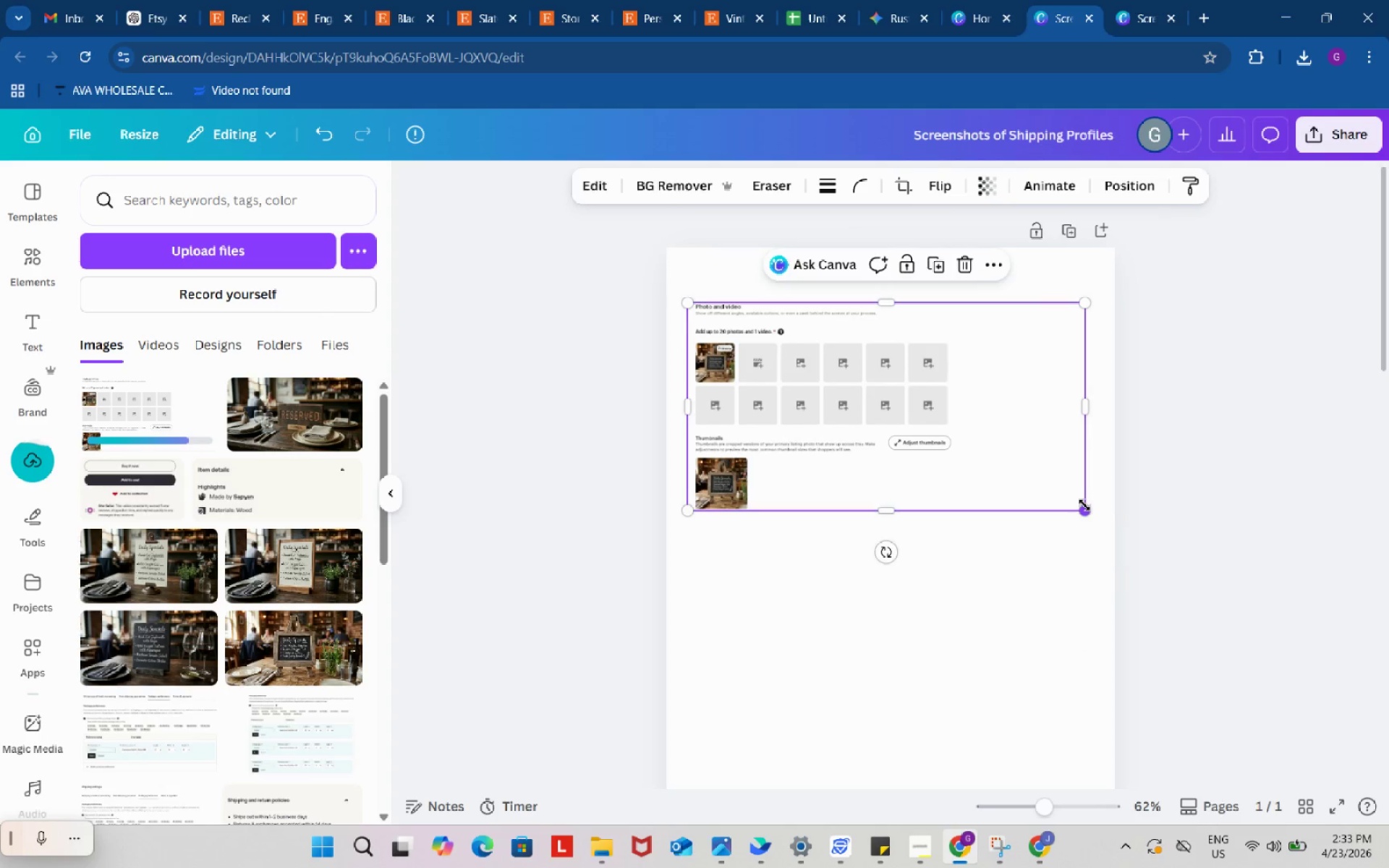 
left_click_drag(start_coordinate=[1084, 505], to_coordinate=[1118, 518])
 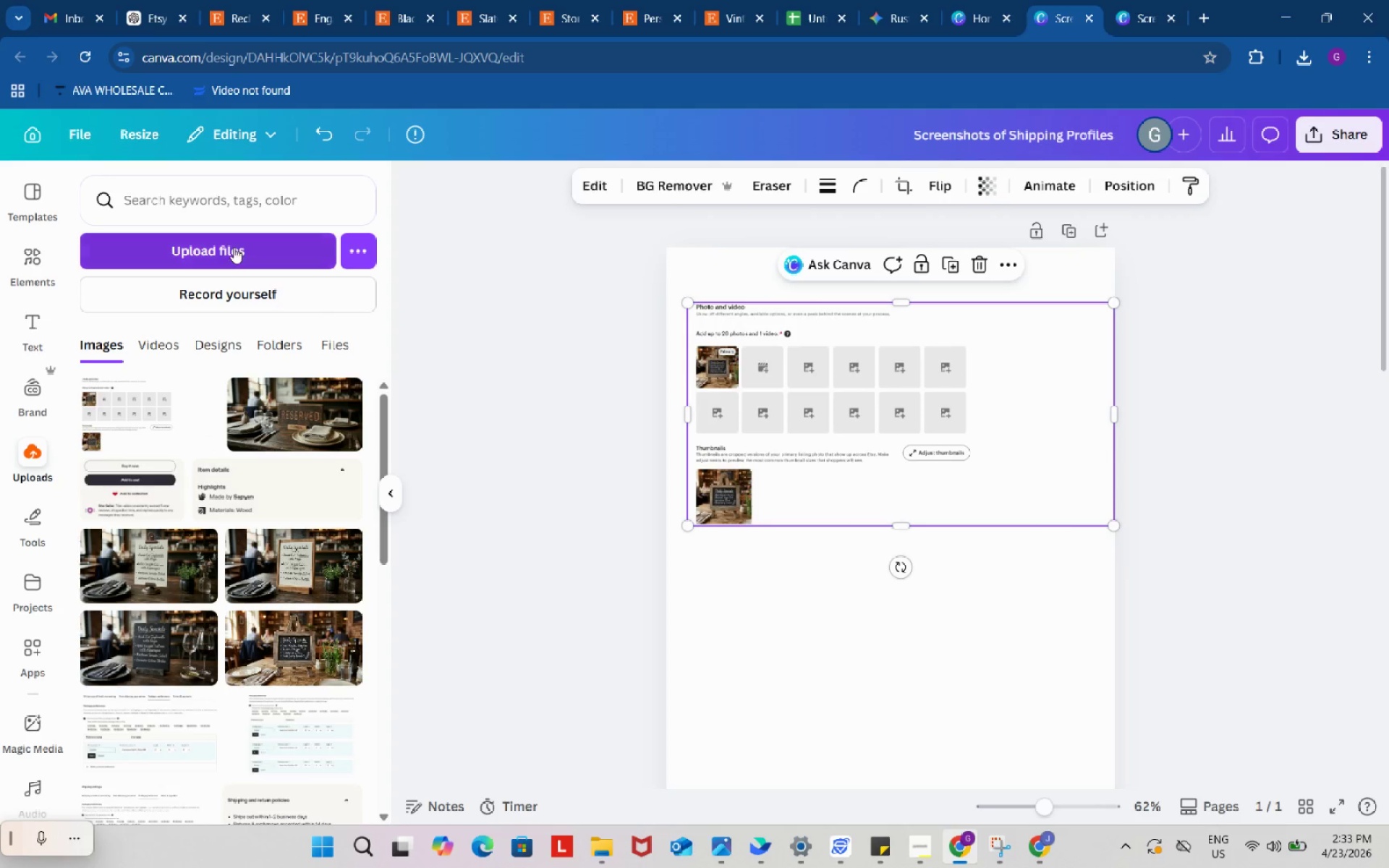 
left_click([234, 247])
 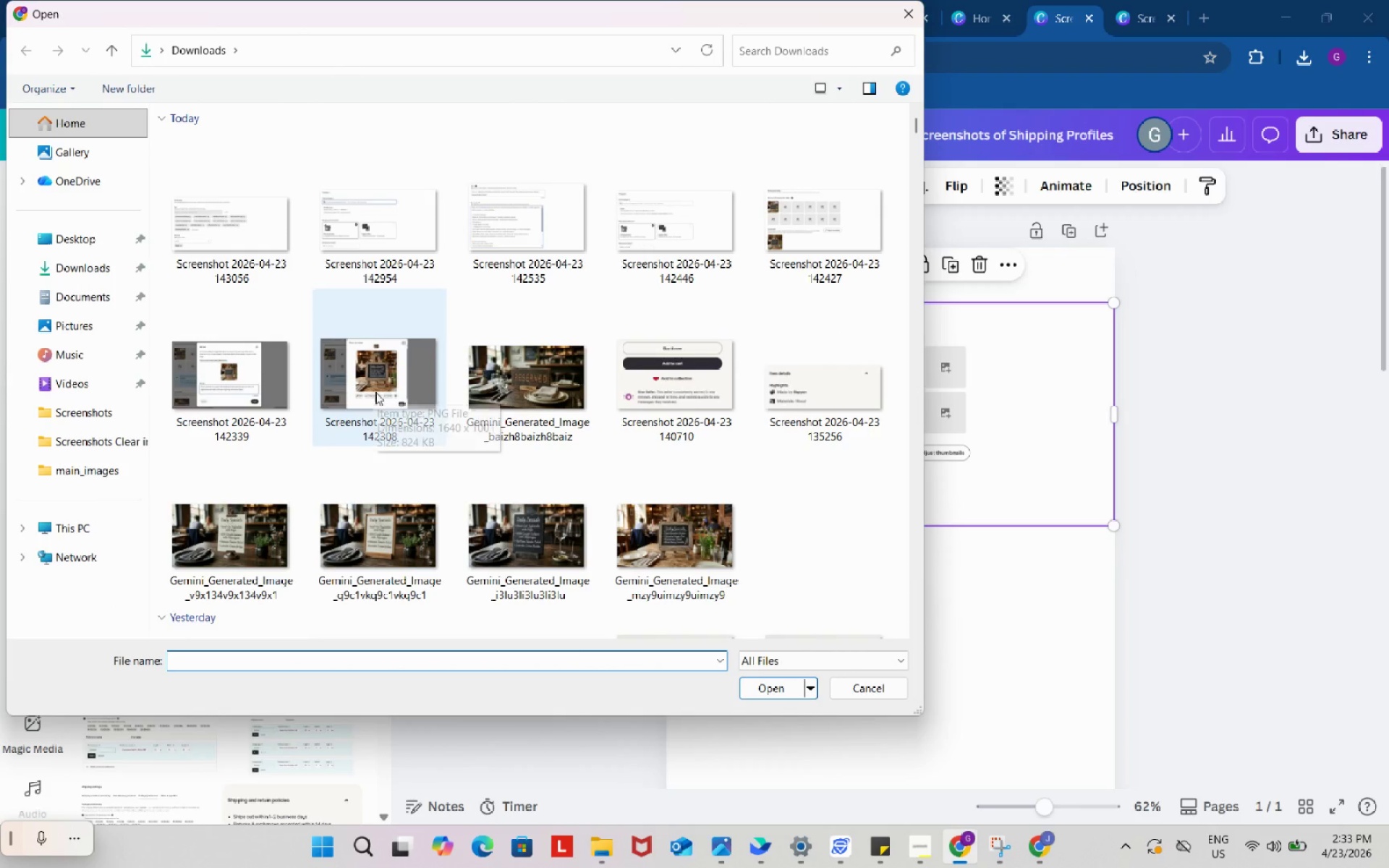 
left_click([383, 373])
 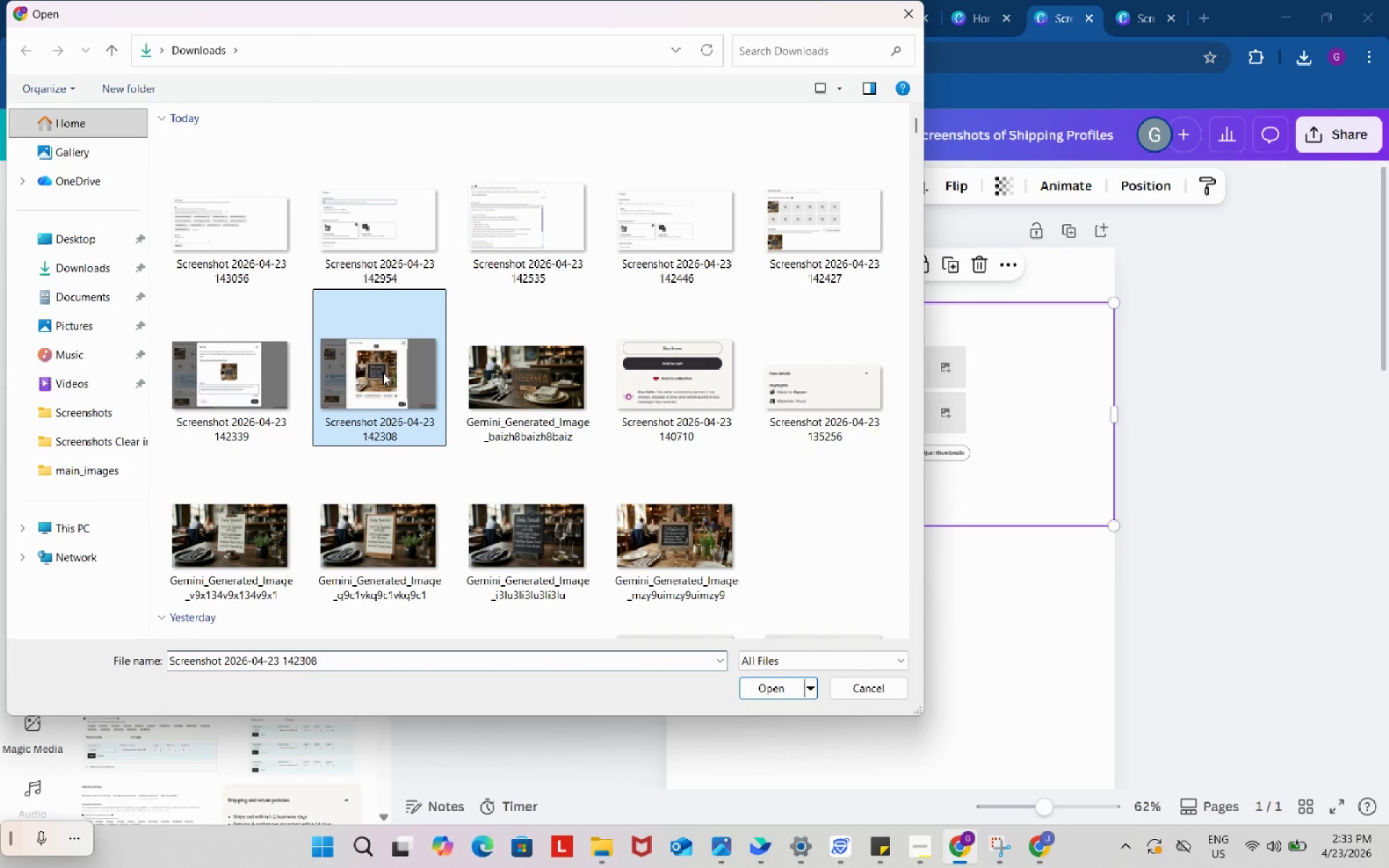 
hold_key(key=ControlLeft, duration=1.5)
 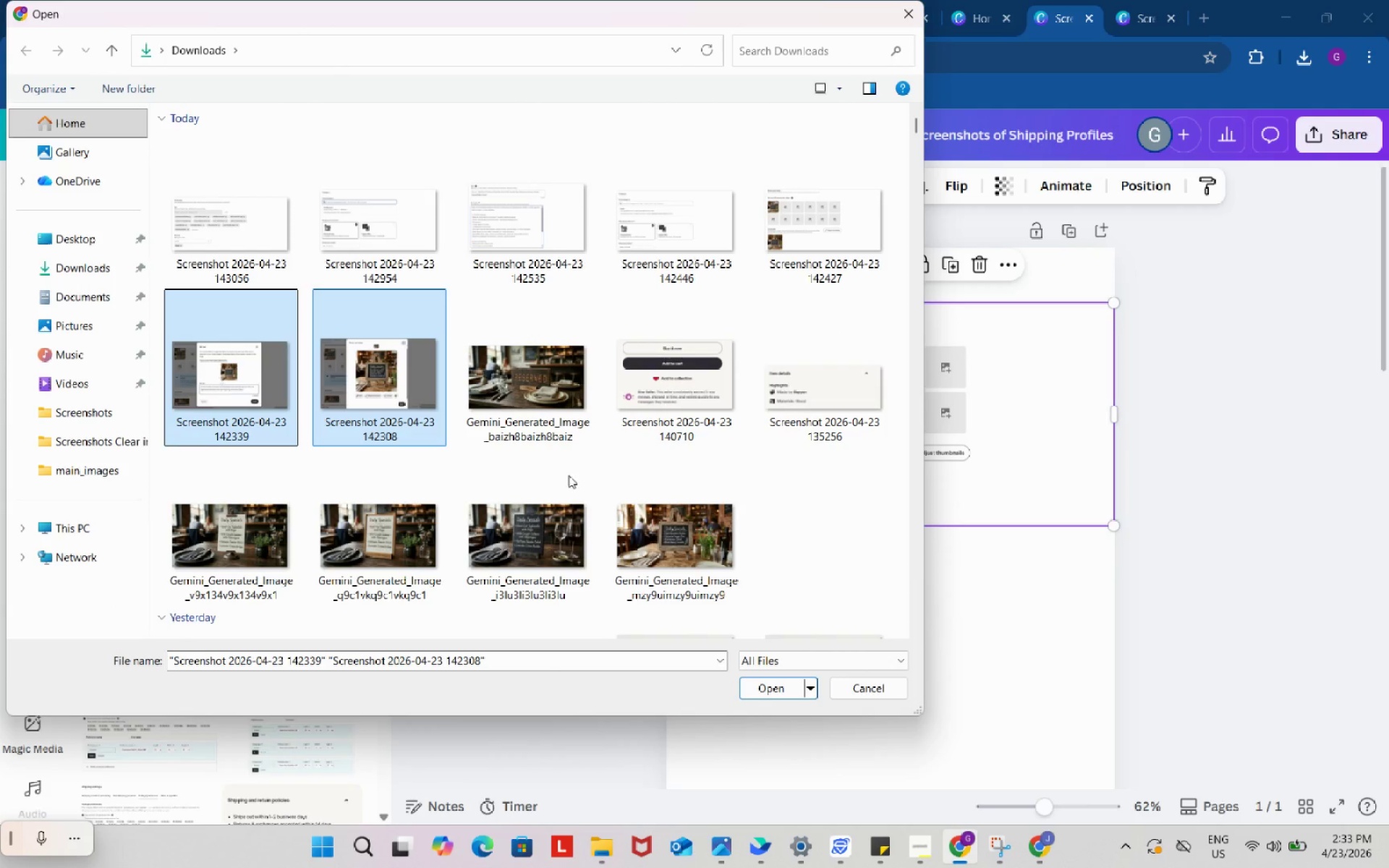 
key(Control+ControlLeft)
 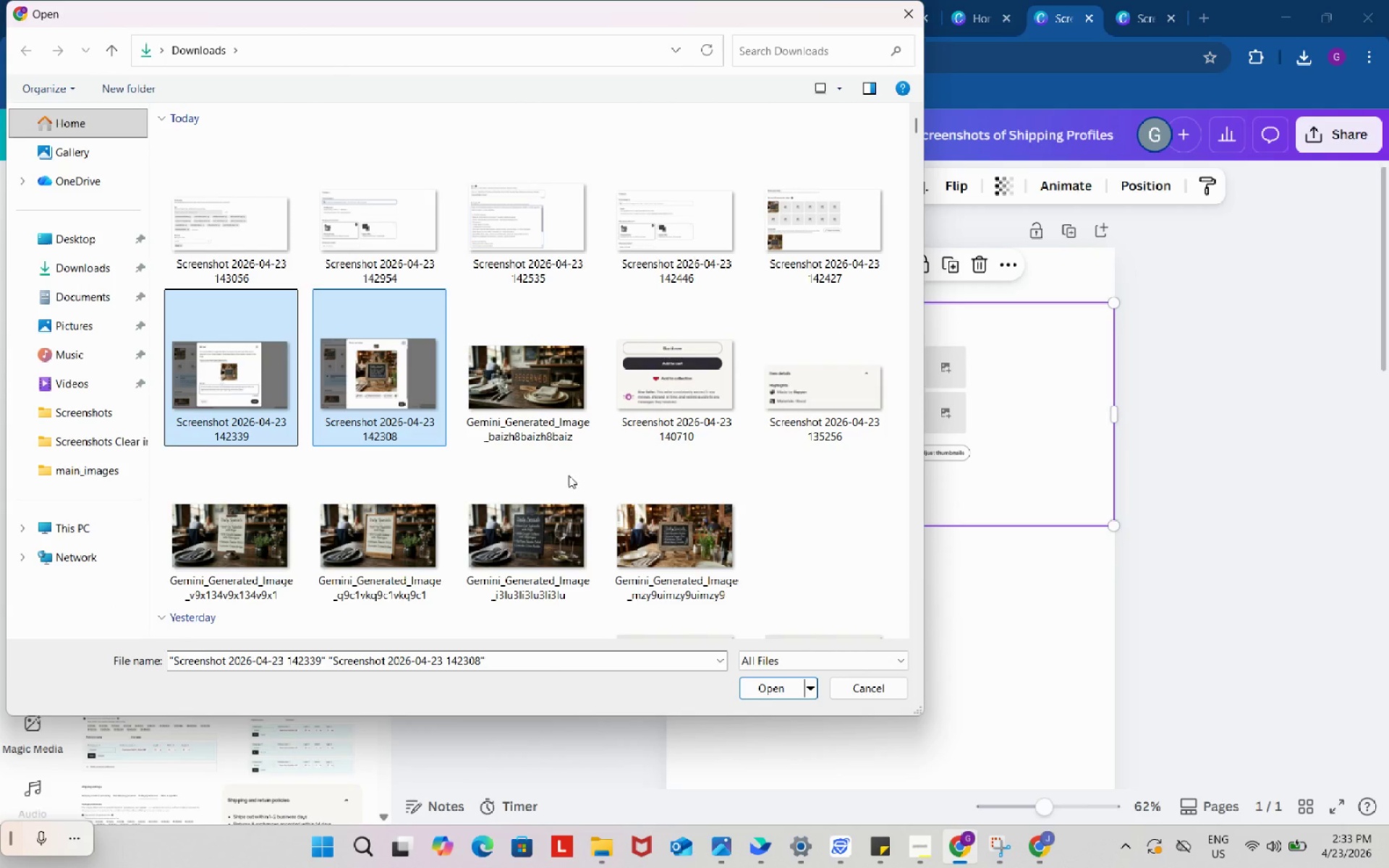 
key(Control+ControlLeft)
 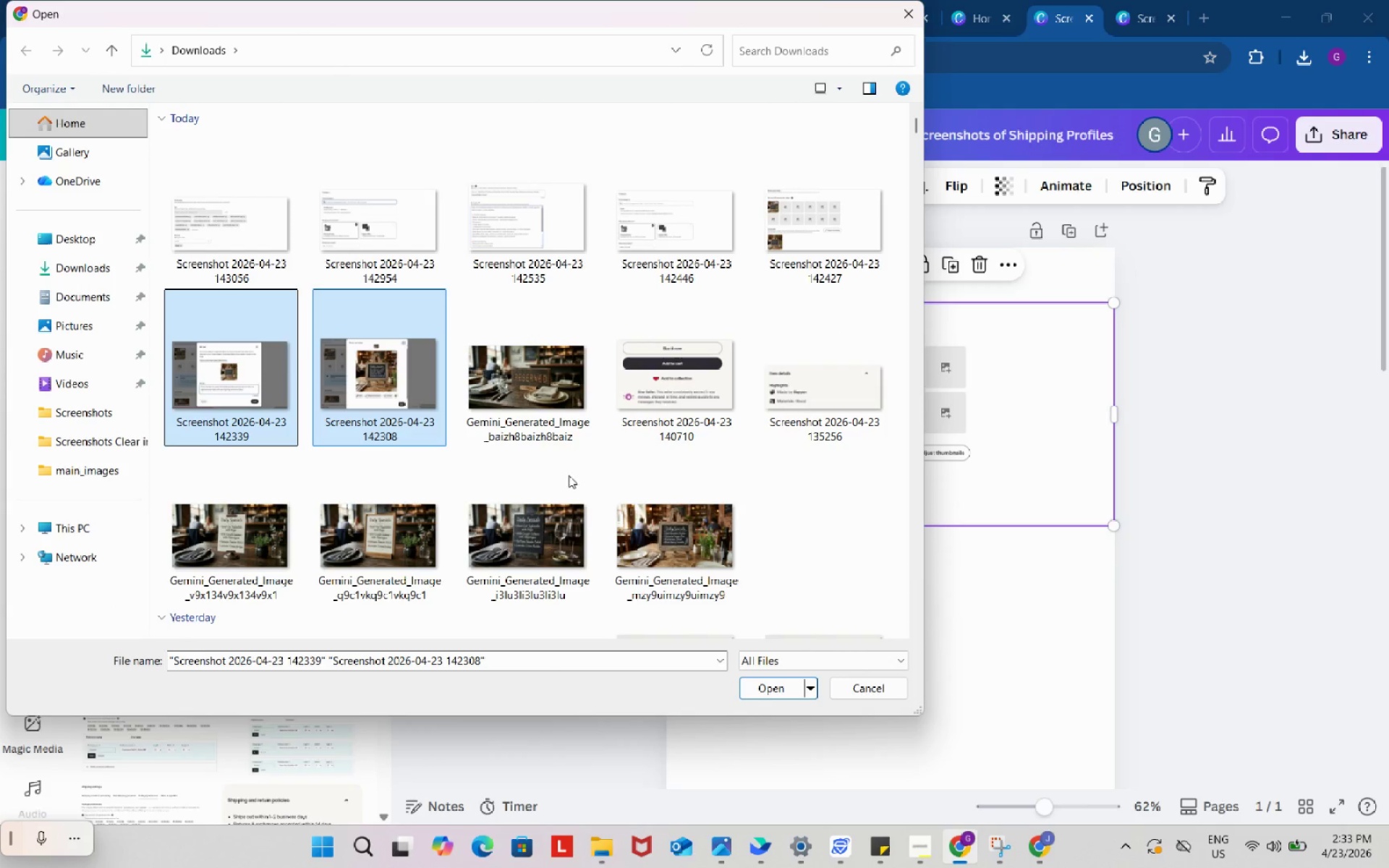 
key(Control+ControlLeft)
 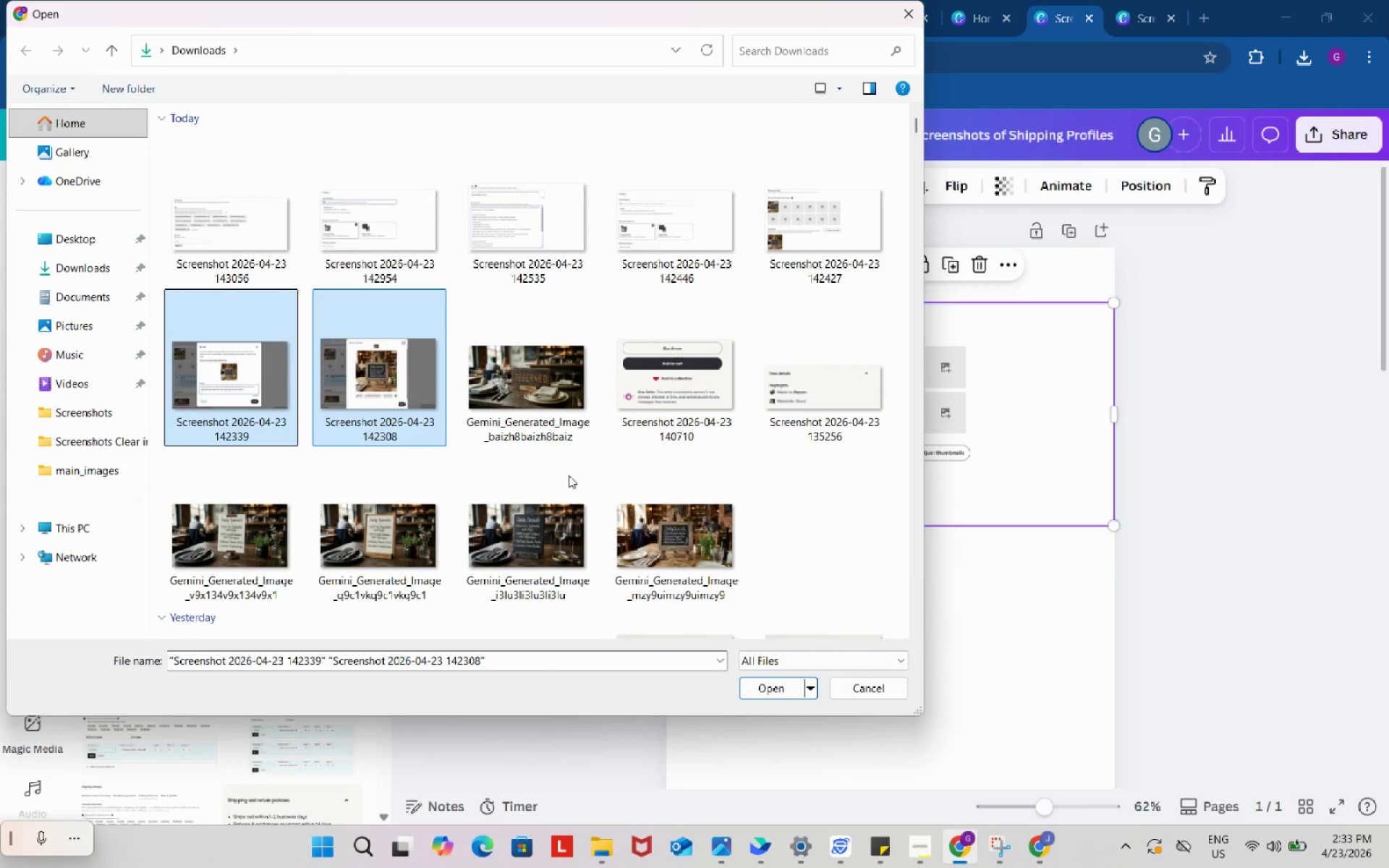 
key(Control+ControlLeft)
 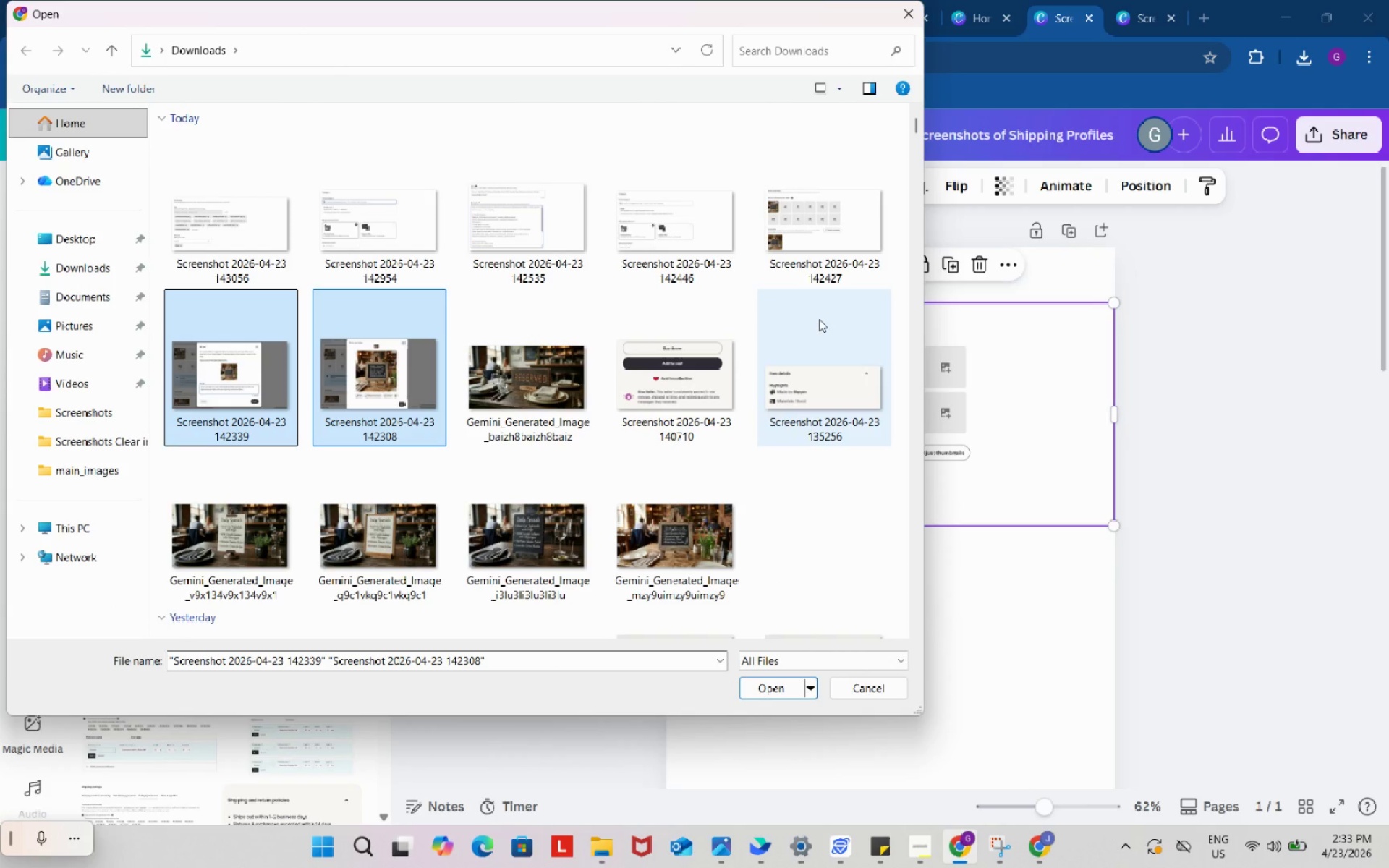 
hold_key(key=ControlLeft, duration=1.5)
 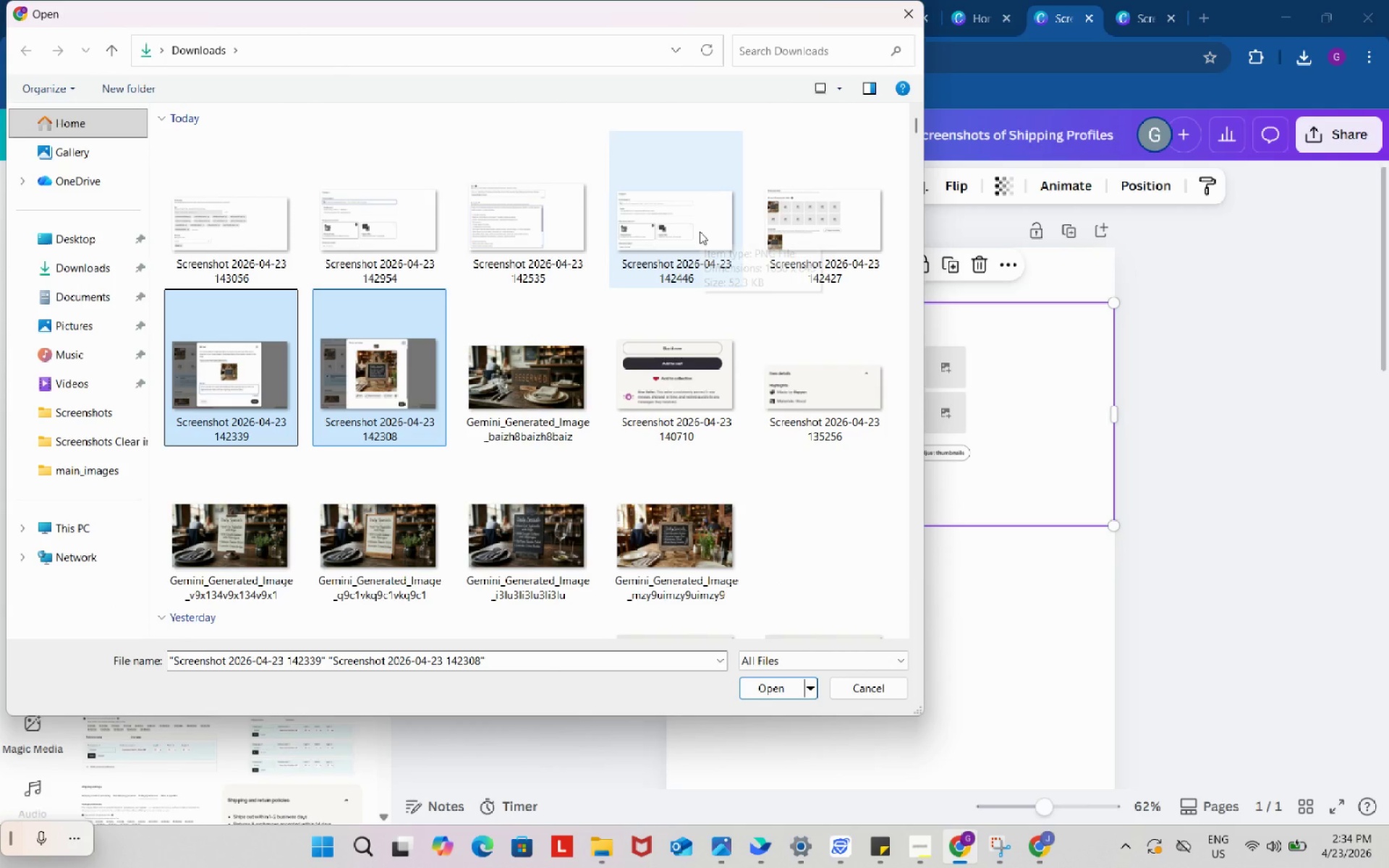 
hold_key(key=ControlLeft, duration=1.52)
 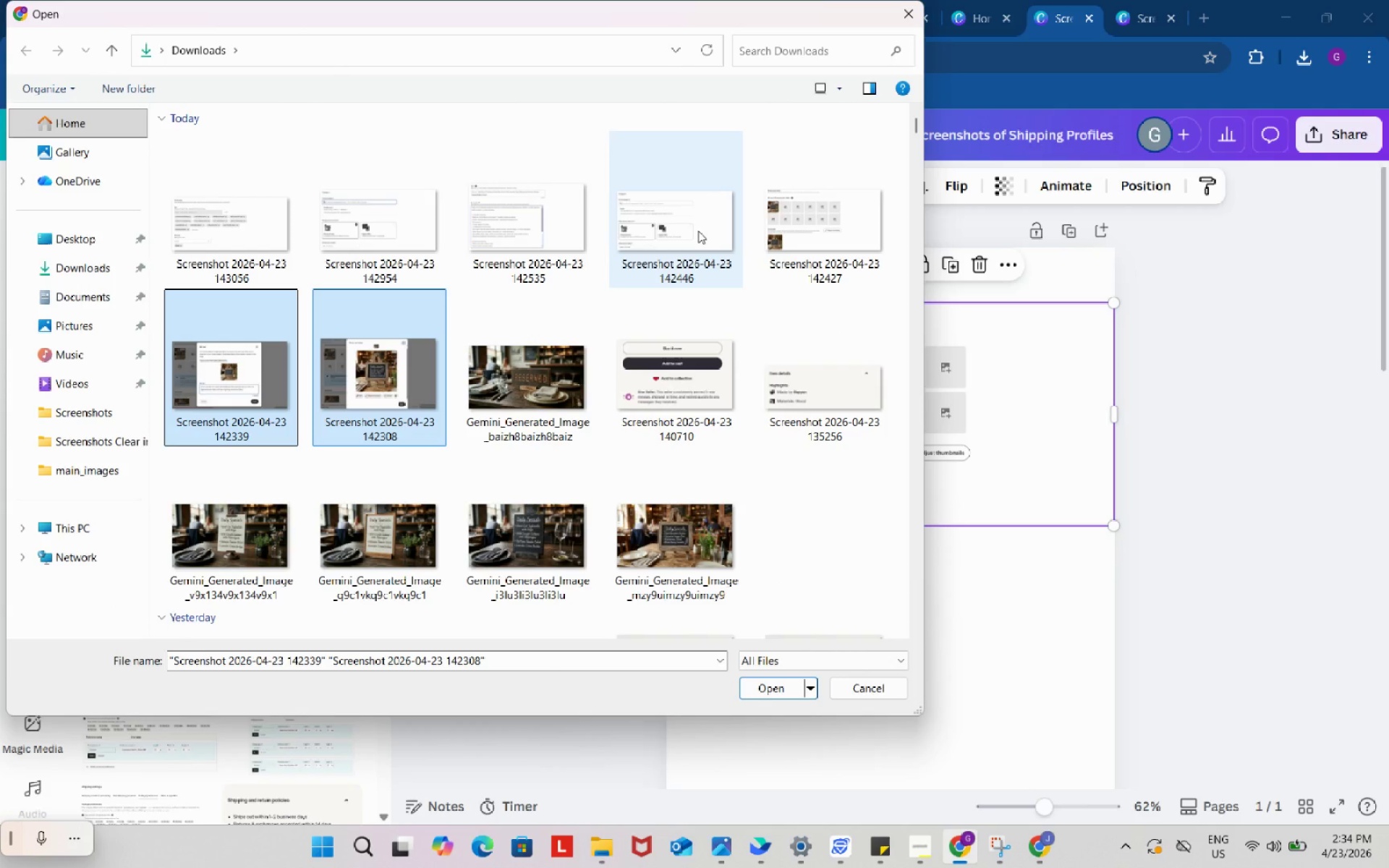 
hold_key(key=ControlLeft, duration=1.53)
 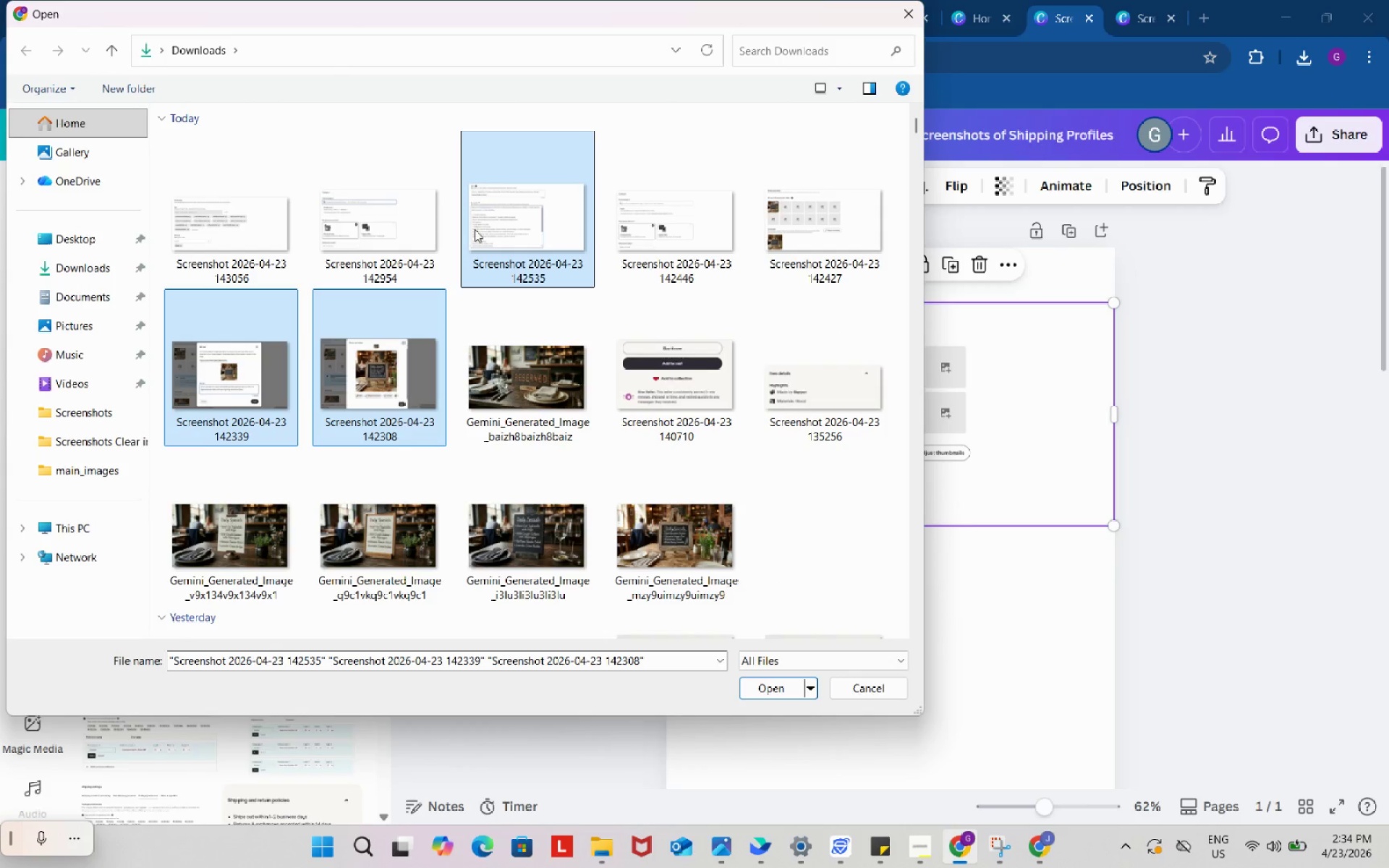 
hold_key(key=ControlLeft, duration=1.52)
left_click([548, 230])
 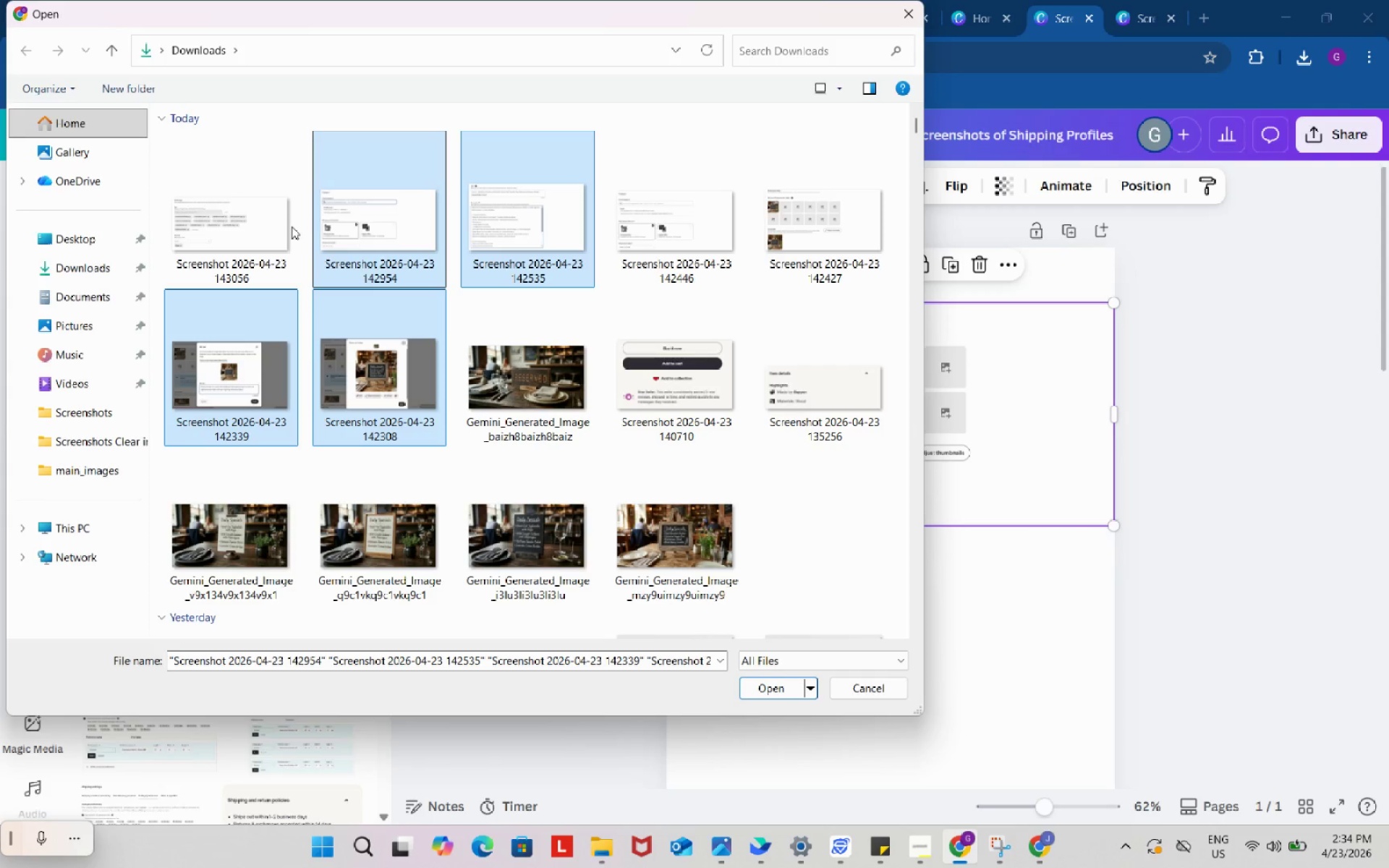 
double_click([291, 226])
 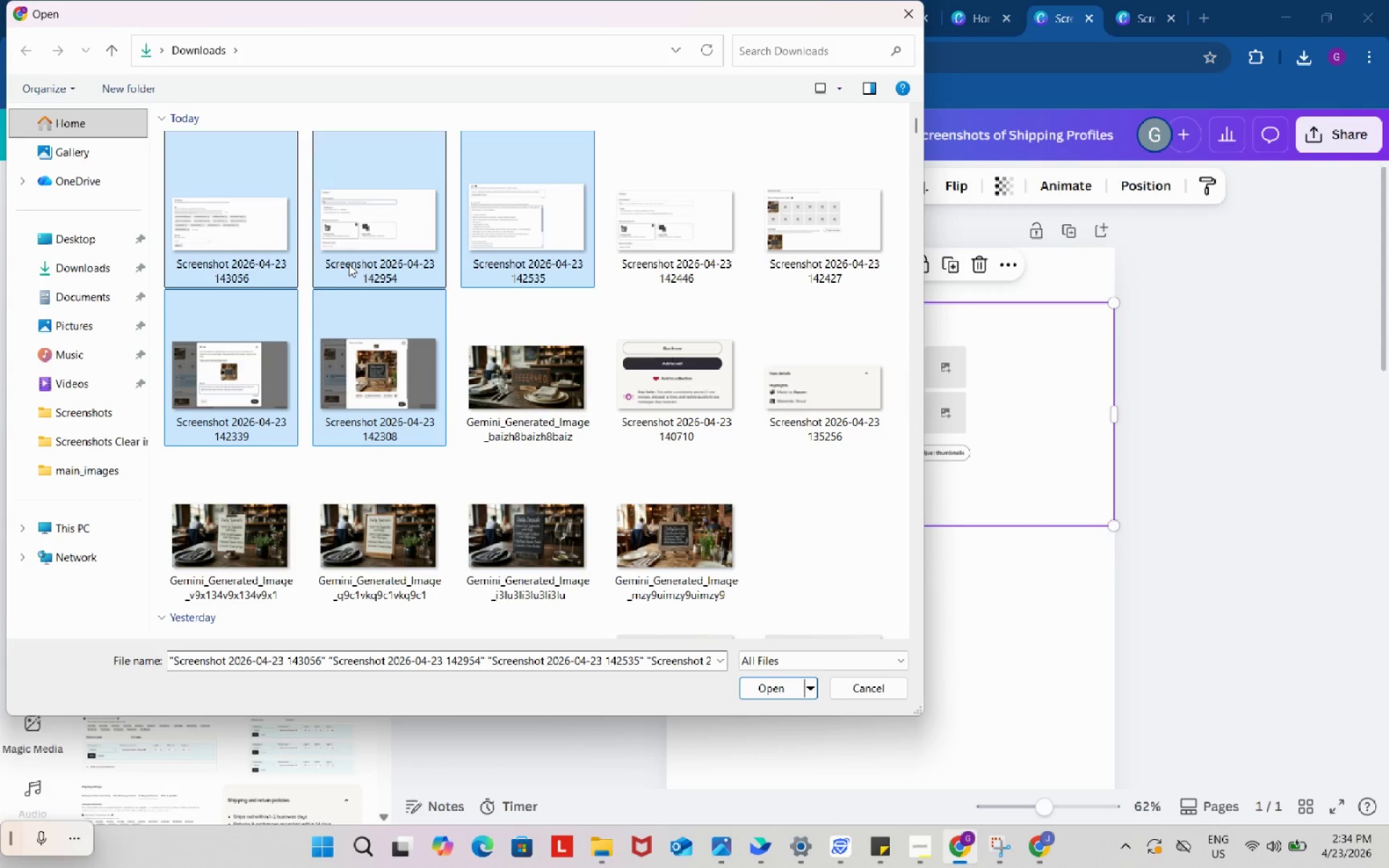 
hold_key(key=ControlLeft, duration=0.31)
 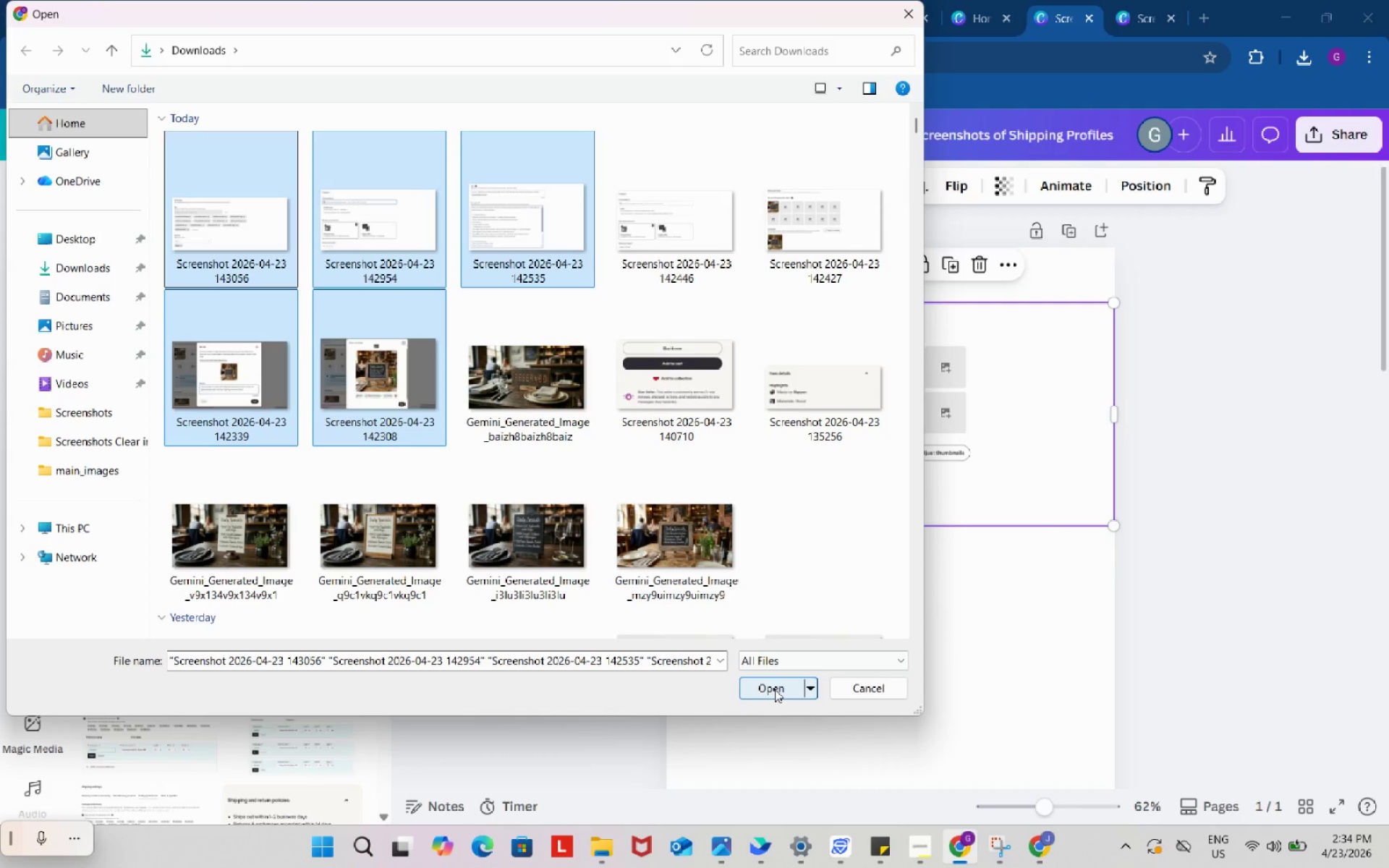 
left_click([775, 689])
 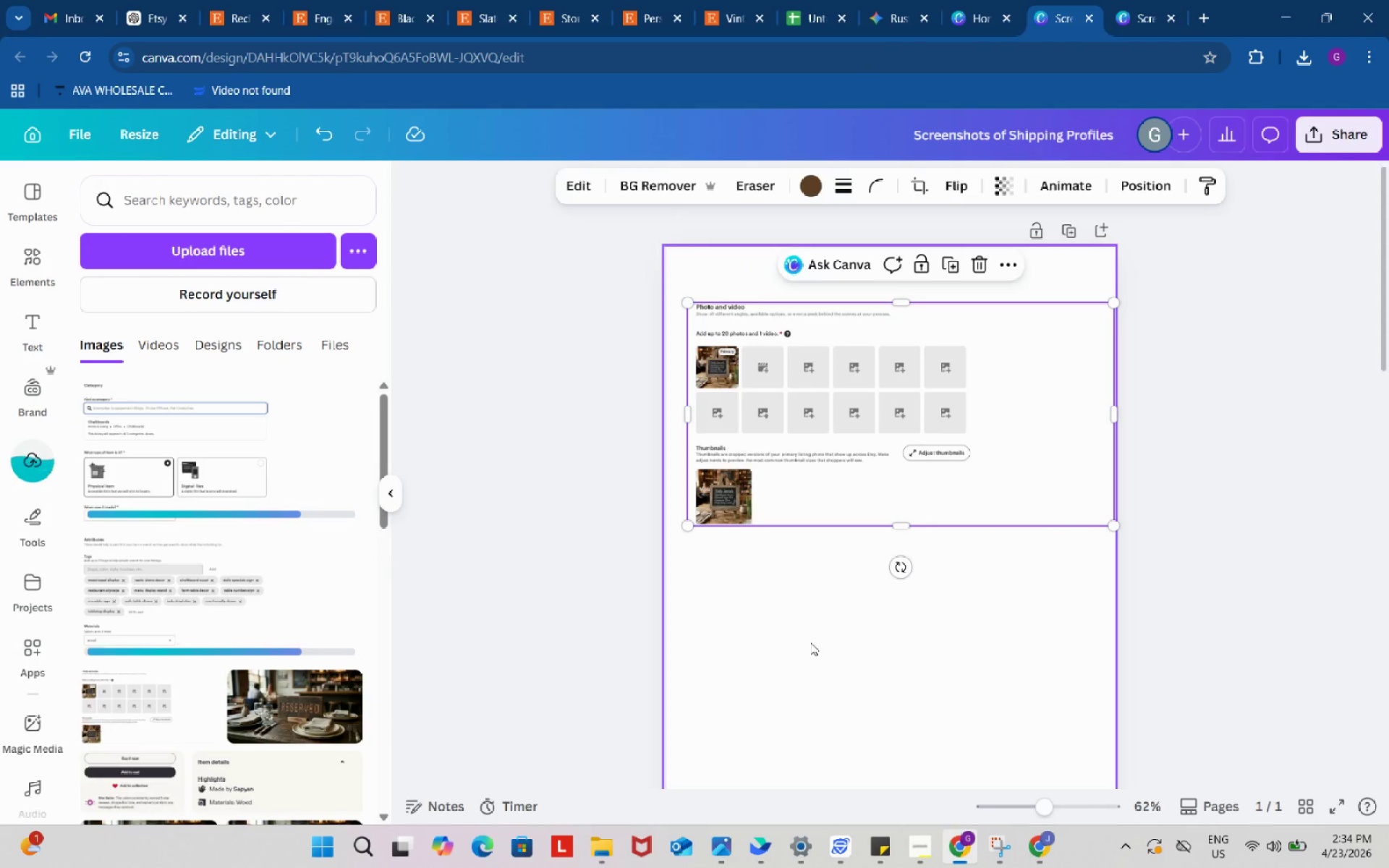 
scroll: coordinate [810, 642], scroll_direction: down, amount: 1.0
 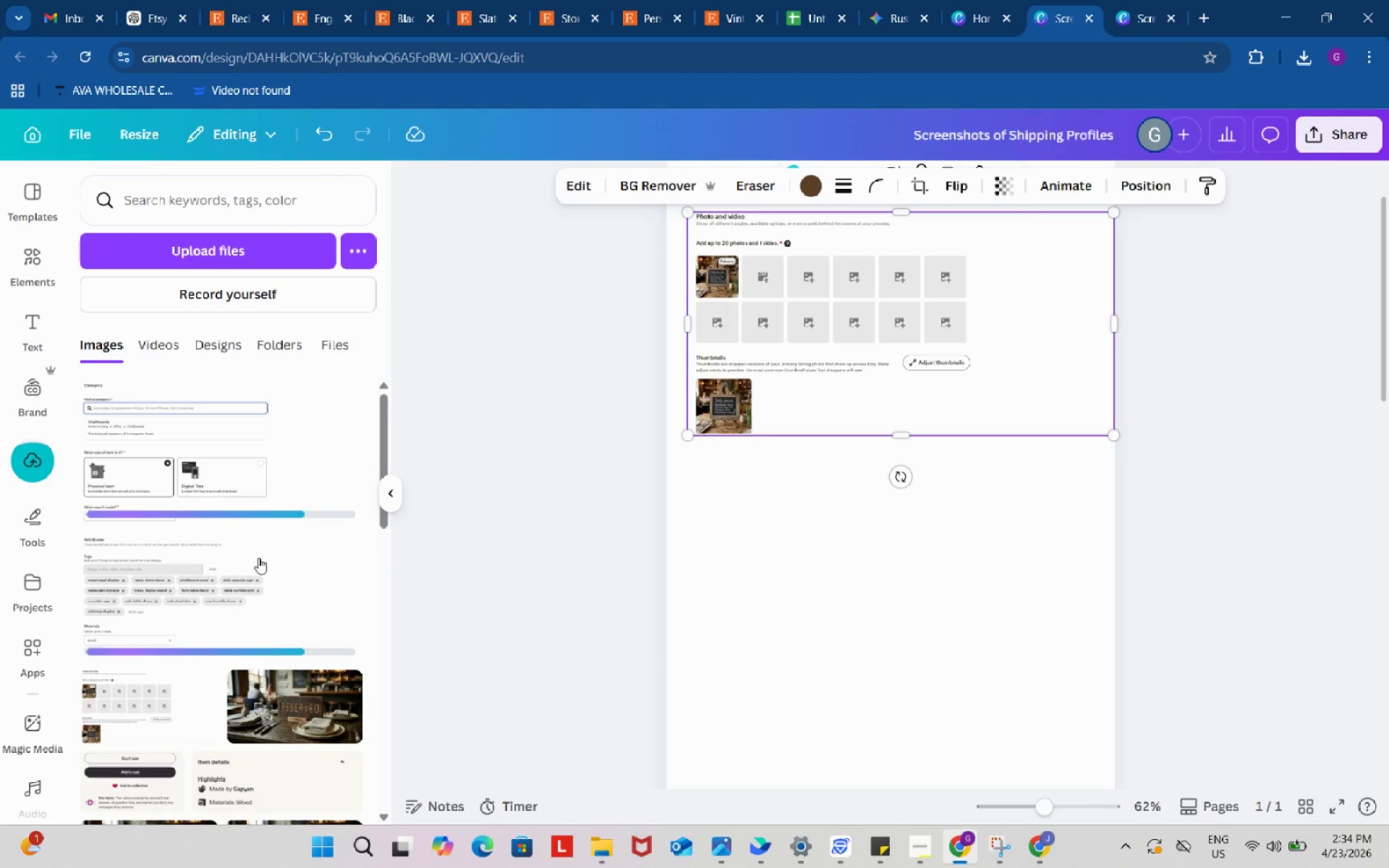 
scroll: coordinate [259, 584], scroll_direction: up, amount: 6.0
 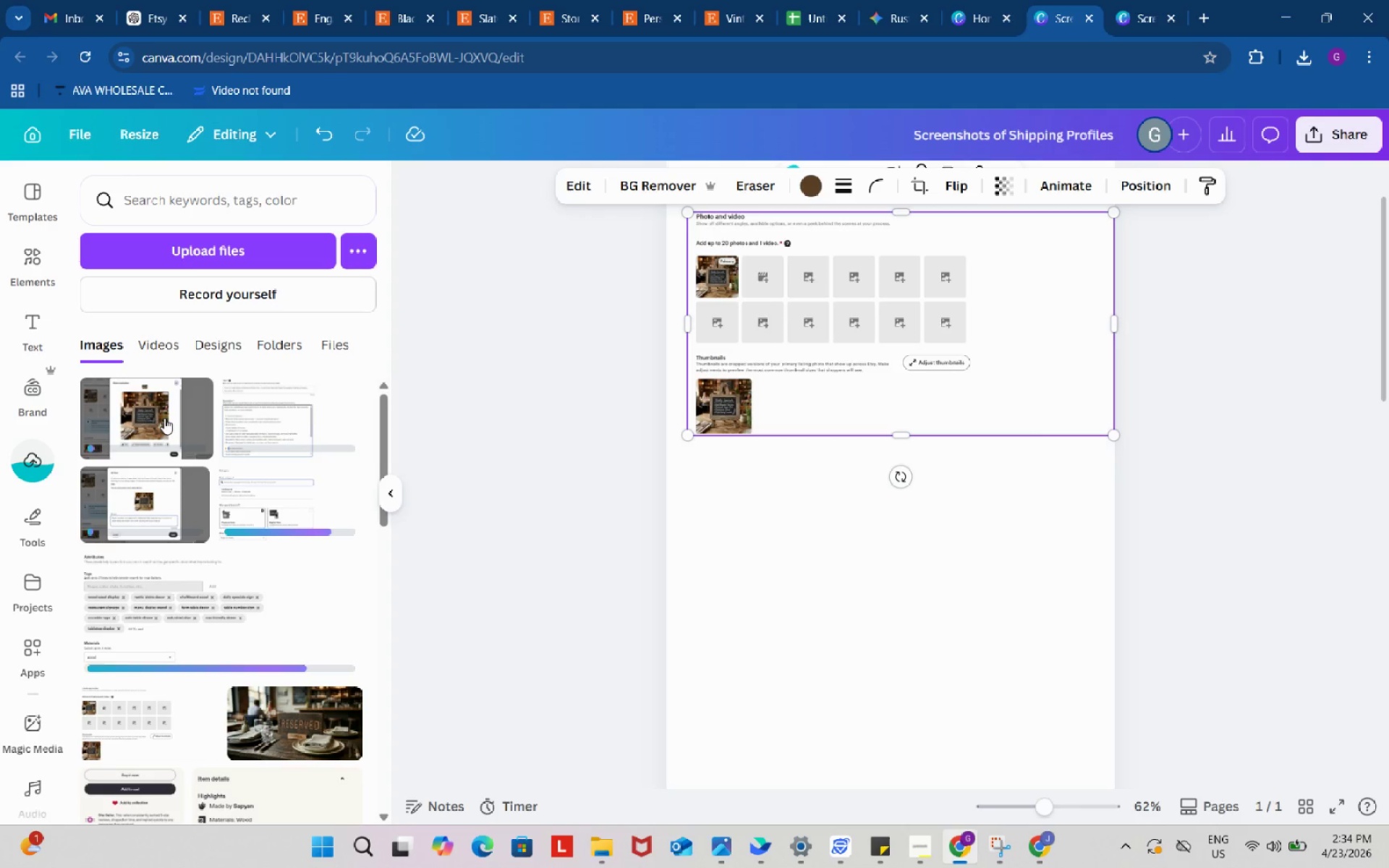 
left_click([164, 418])
 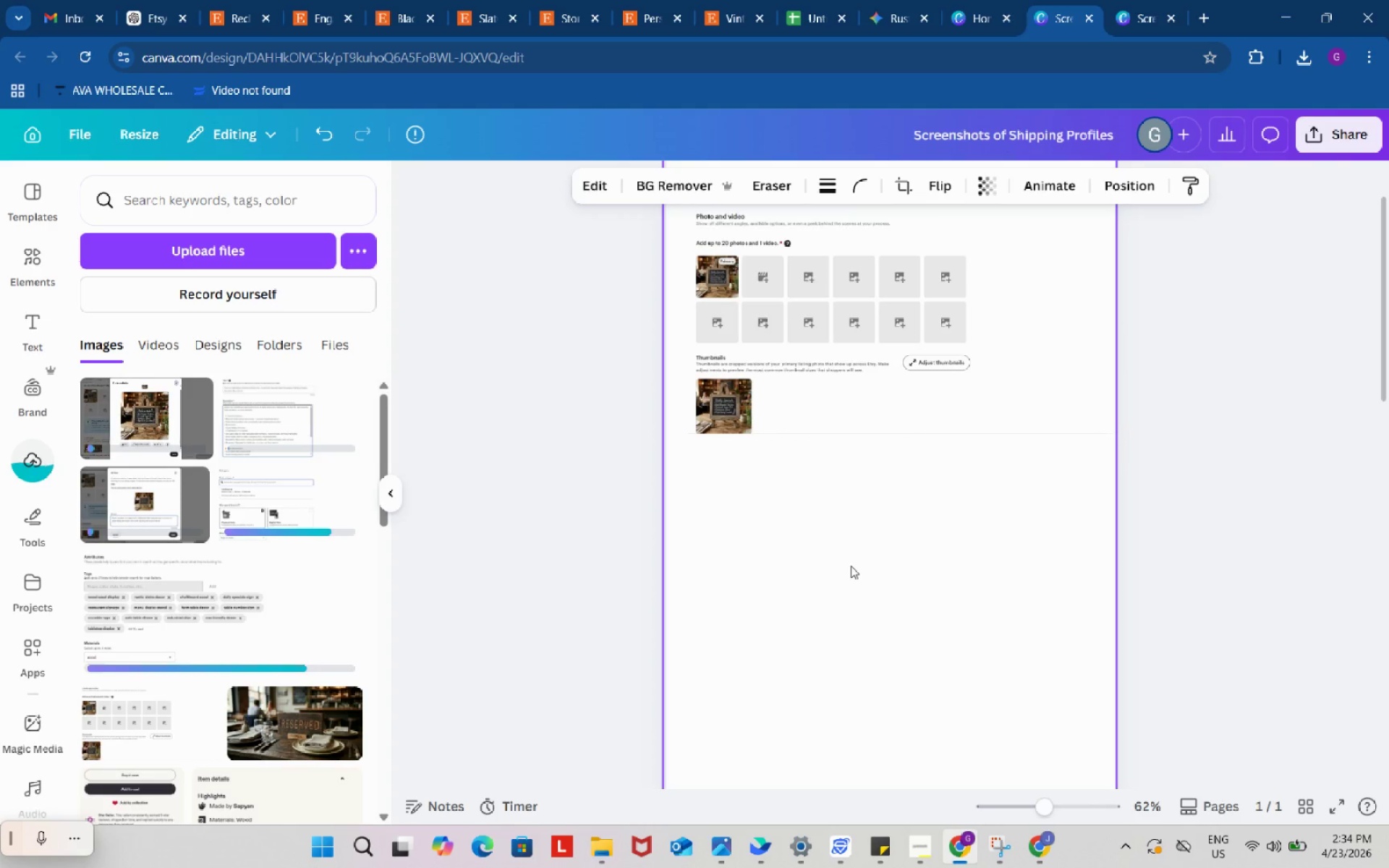 
left_click_drag(start_coordinate=[901, 733], to_coordinate=[879, 420])
 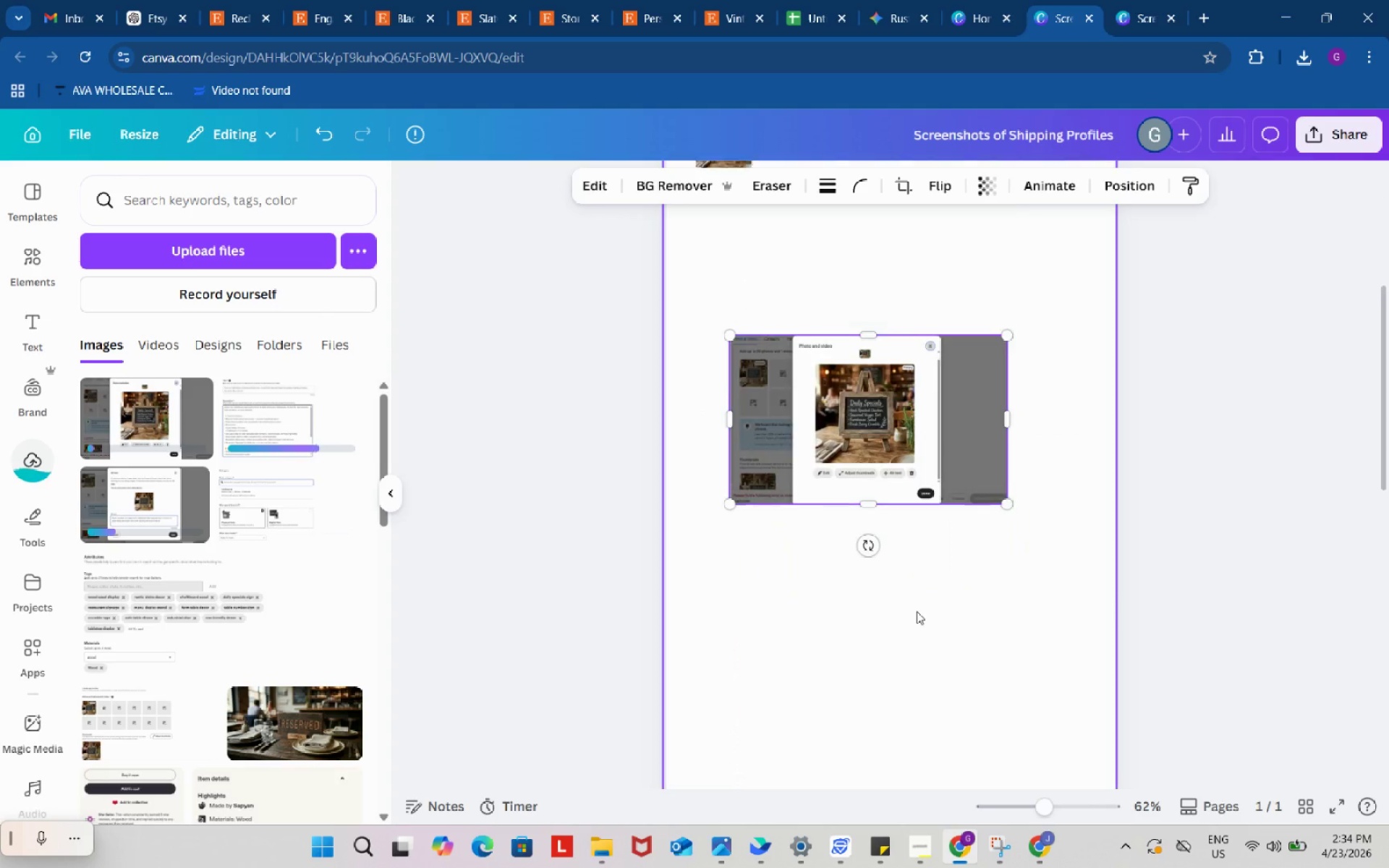 
scroll: coordinate [851, 566], scroll_direction: down, amount: 3.0
 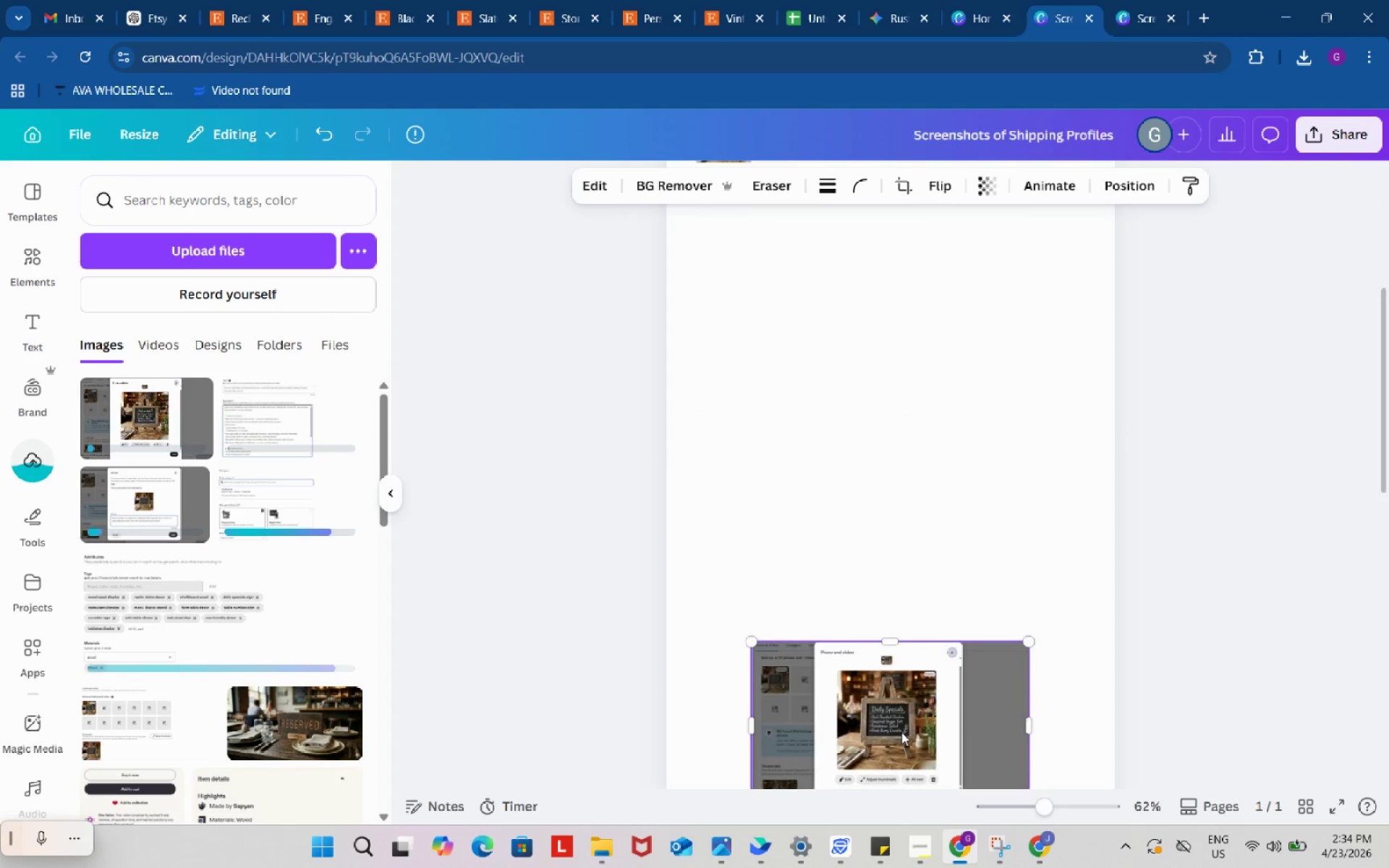 
scroll: coordinate [917, 611], scroll_direction: up, amount: 2.0
 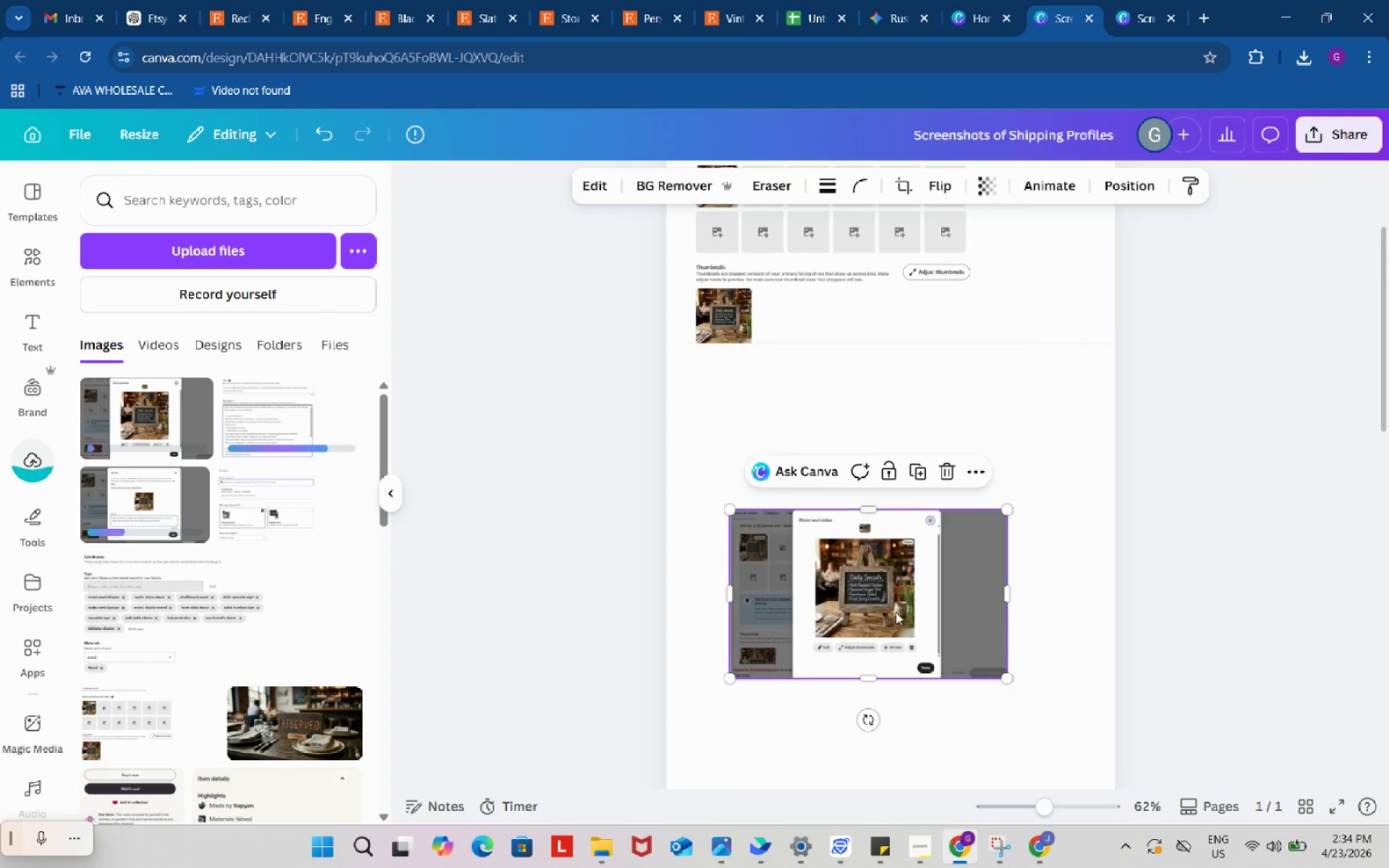 
left_click_drag(start_coordinate=[895, 612], to_coordinate=[860, 460])
 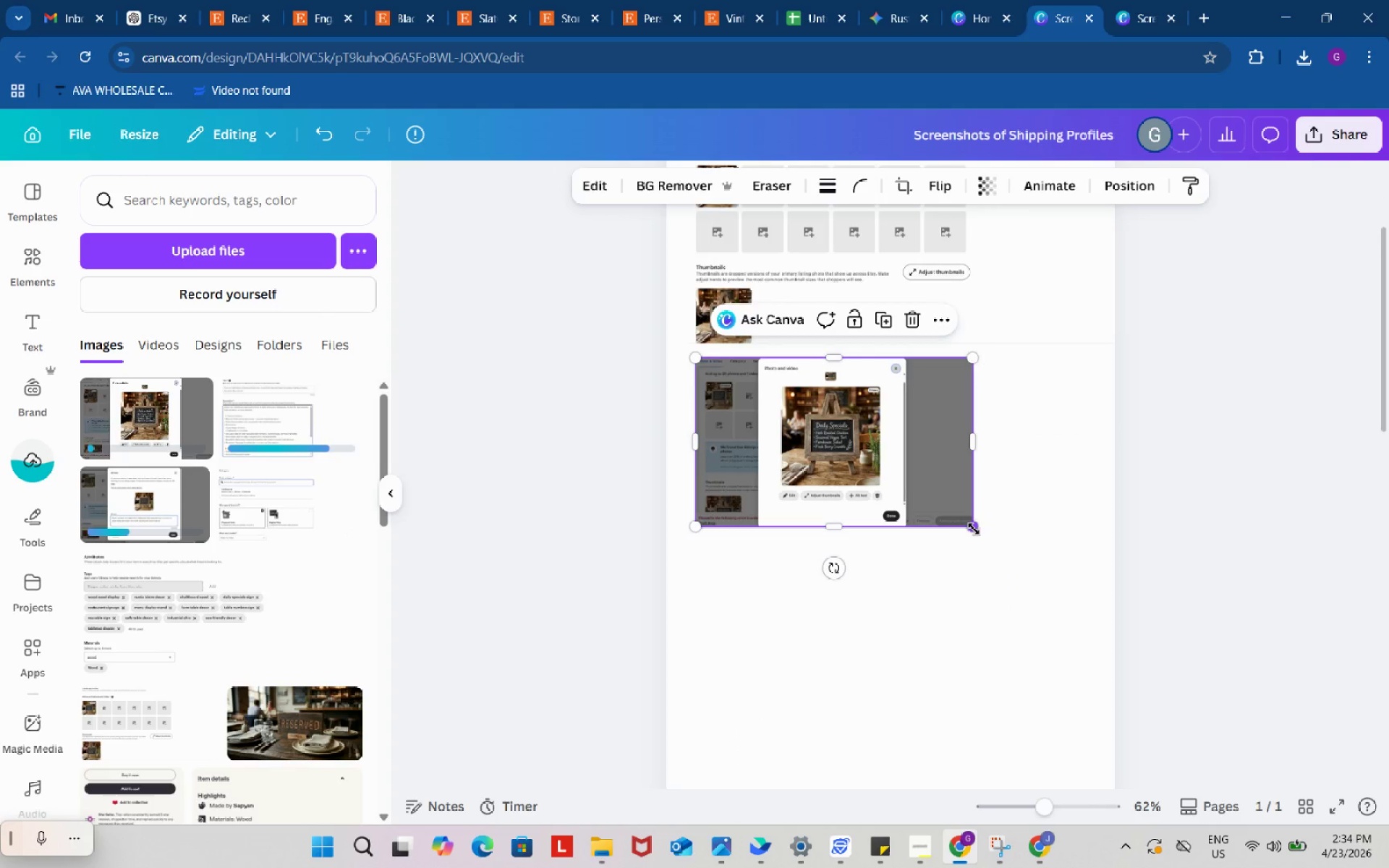 
left_click_drag(start_coordinate=[974, 529], to_coordinate=[1074, 601])
 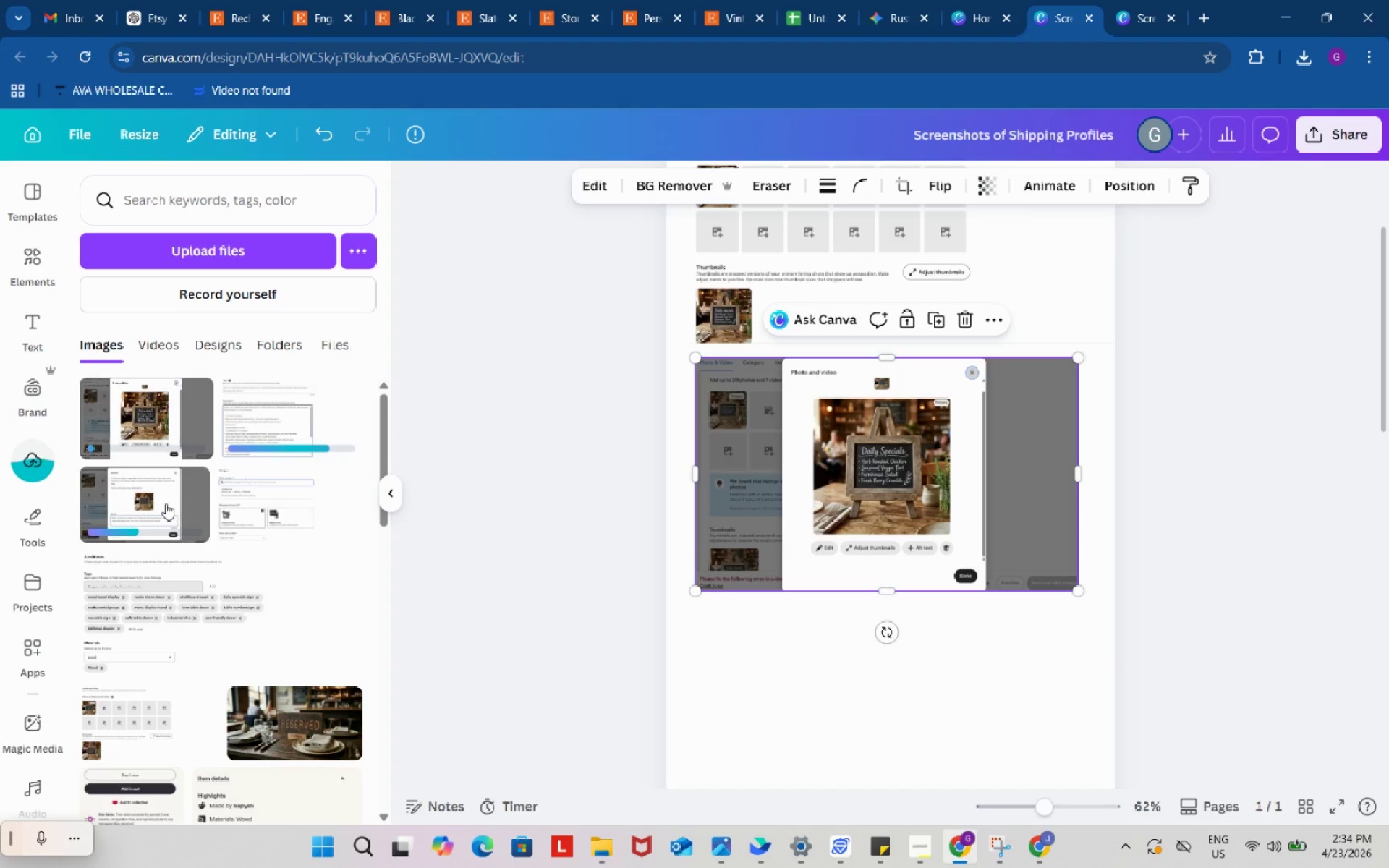 
left_click([166, 503])
 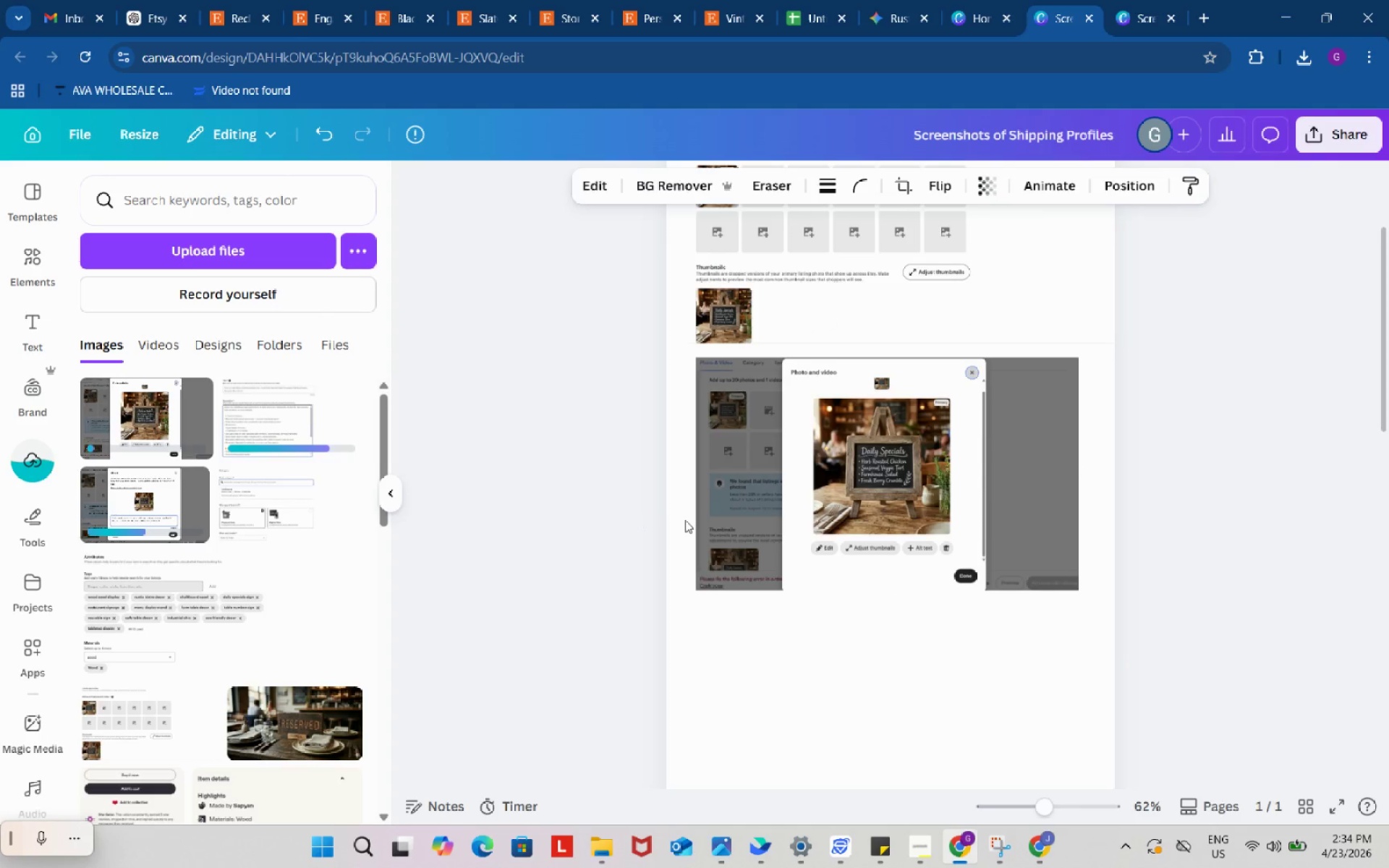 
scroll: coordinate [813, 495], scroll_direction: down, amount: 2.0
 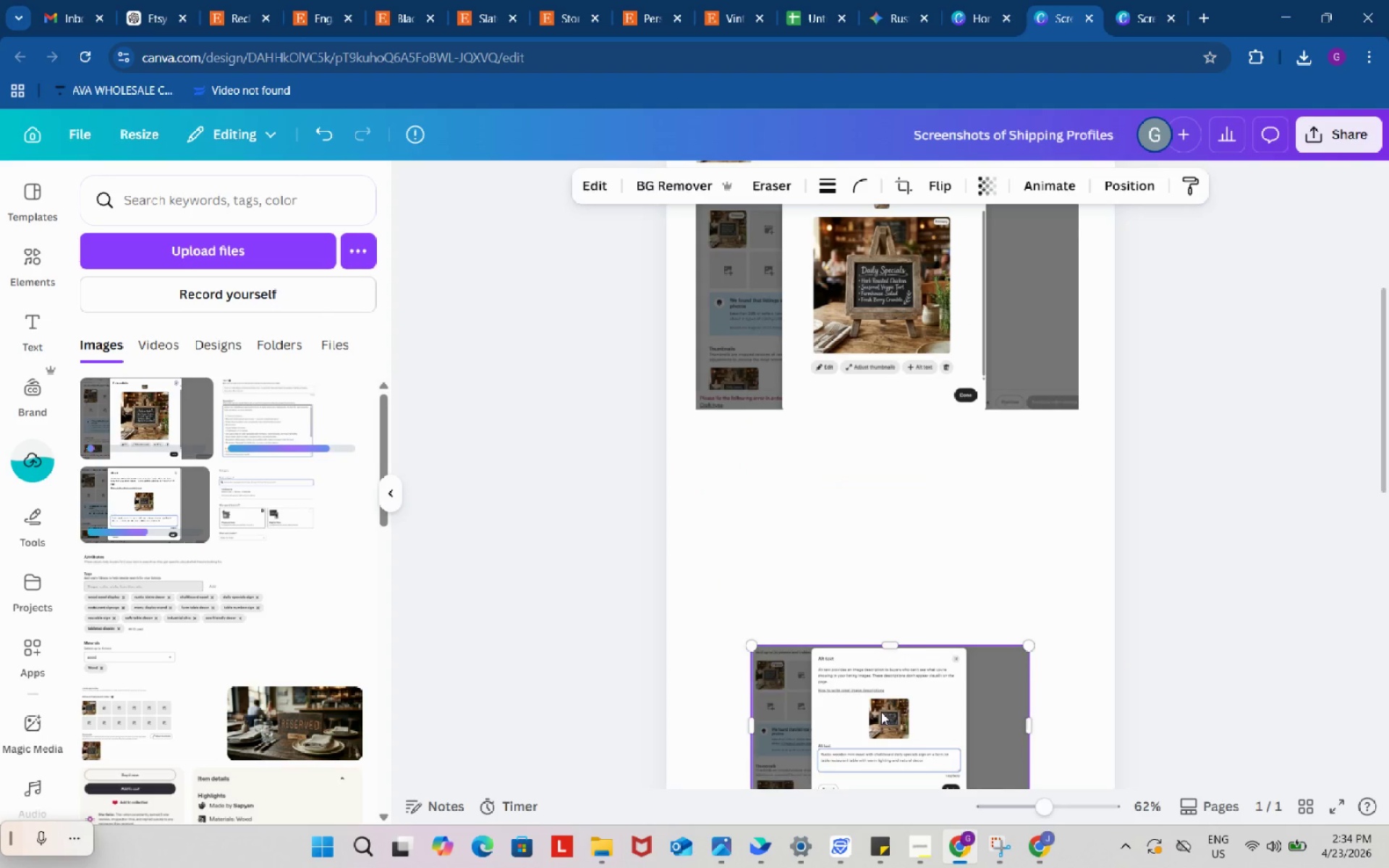 
left_click_drag(start_coordinate=[881, 712], to_coordinate=[828, 489])
 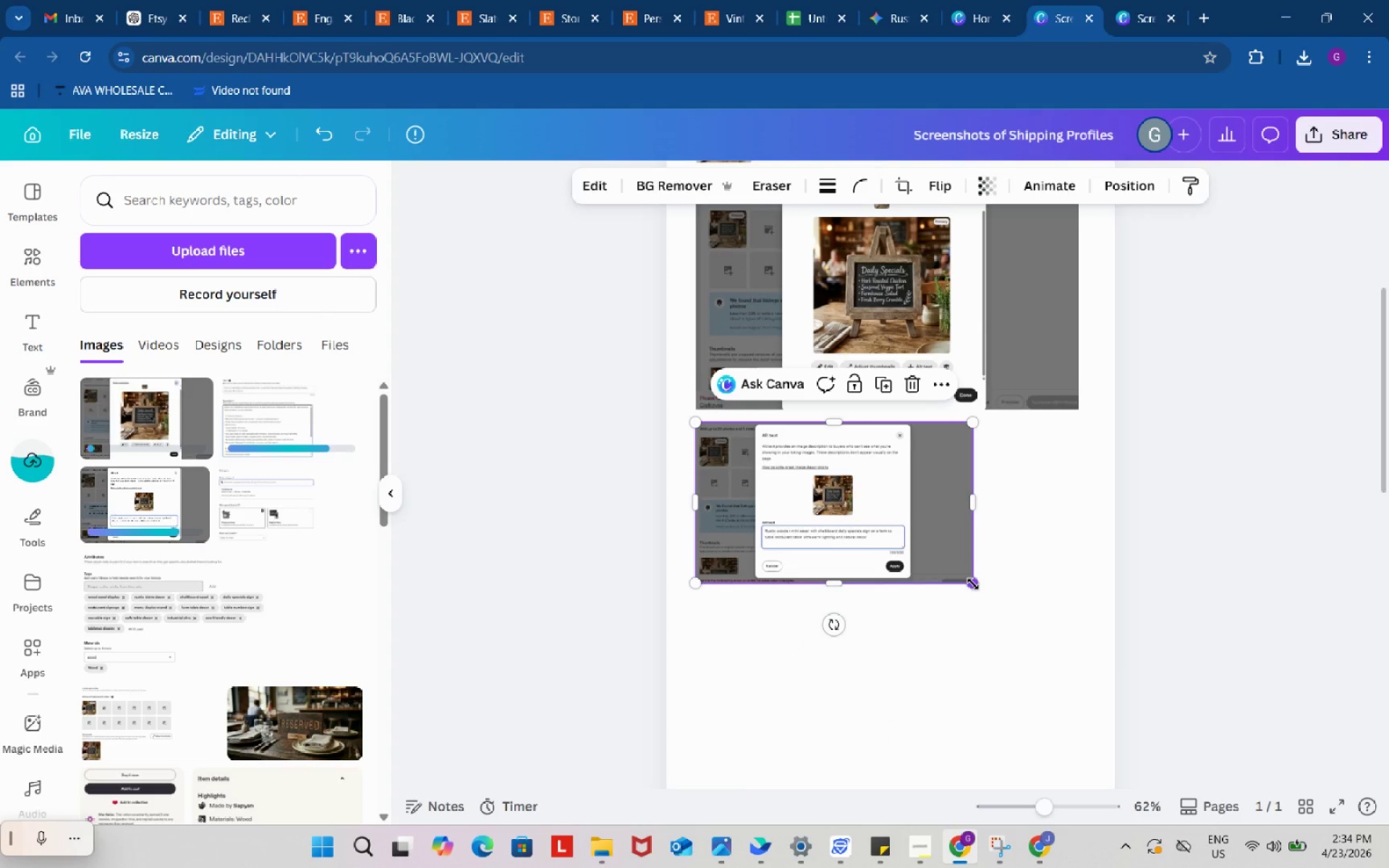 
left_click_drag(start_coordinate=[973, 584], to_coordinate=[1080, 651])
 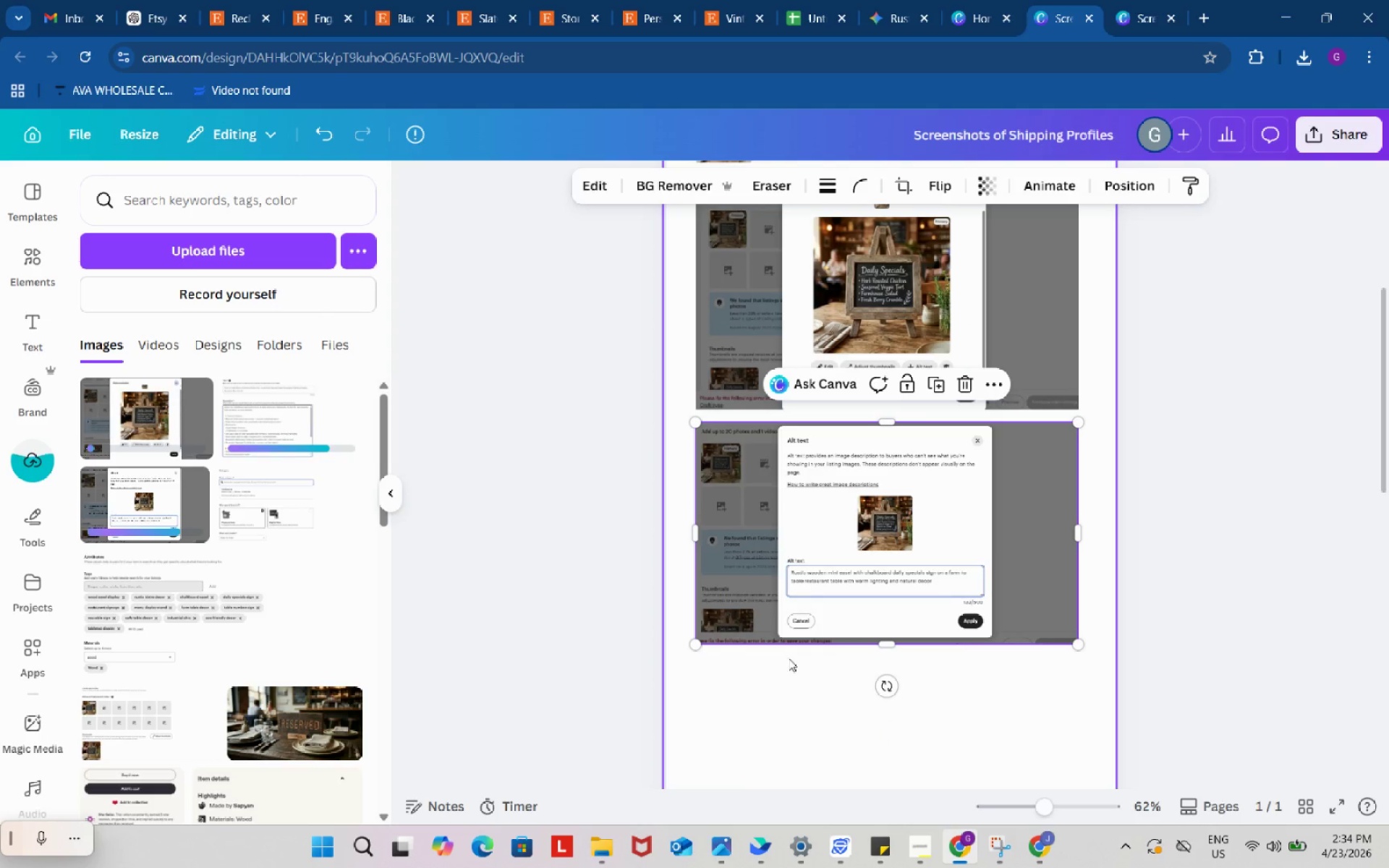 
scroll: coordinate [788, 657], scroll_direction: down, amount: 1.0
 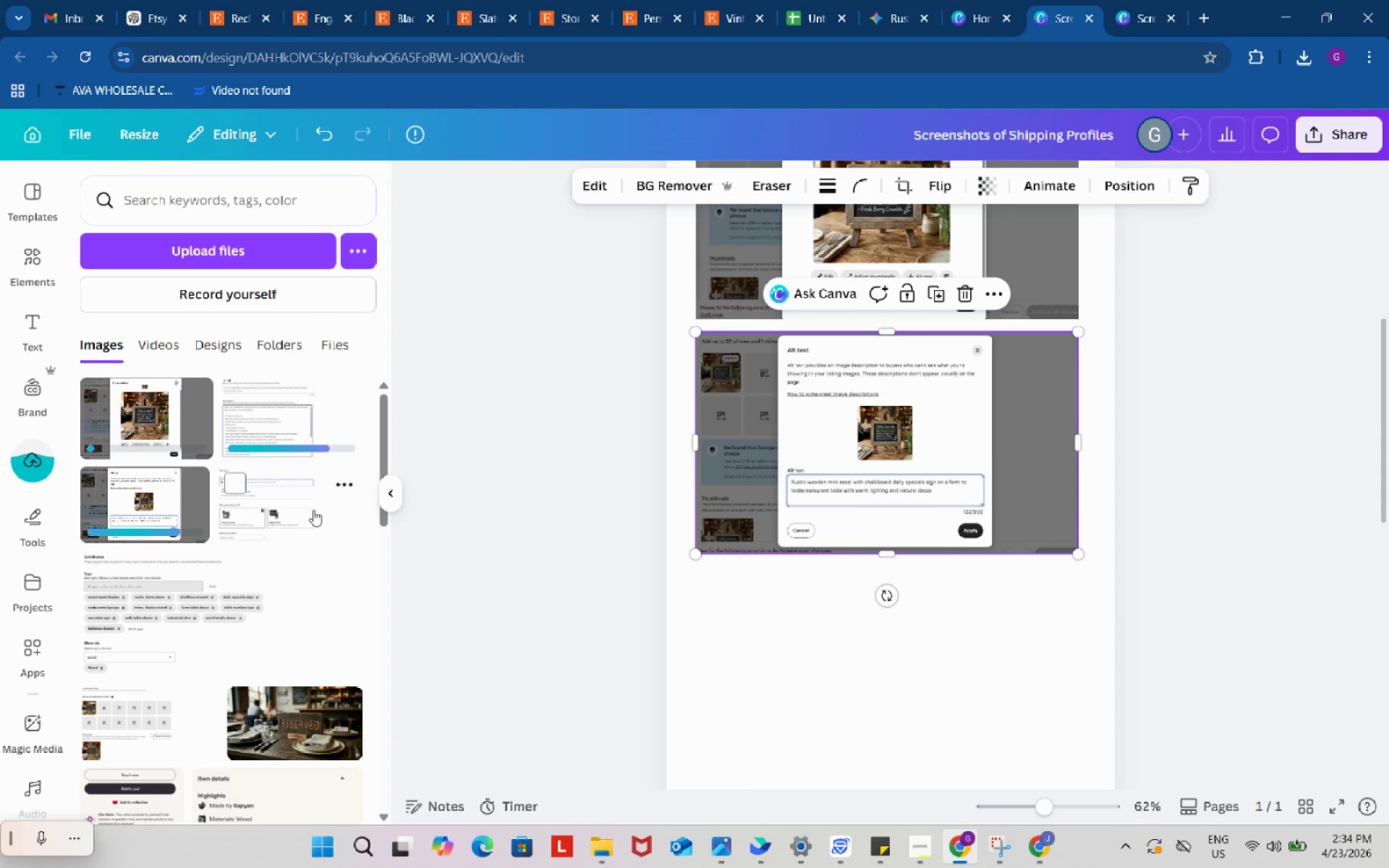 
left_click([294, 498])
 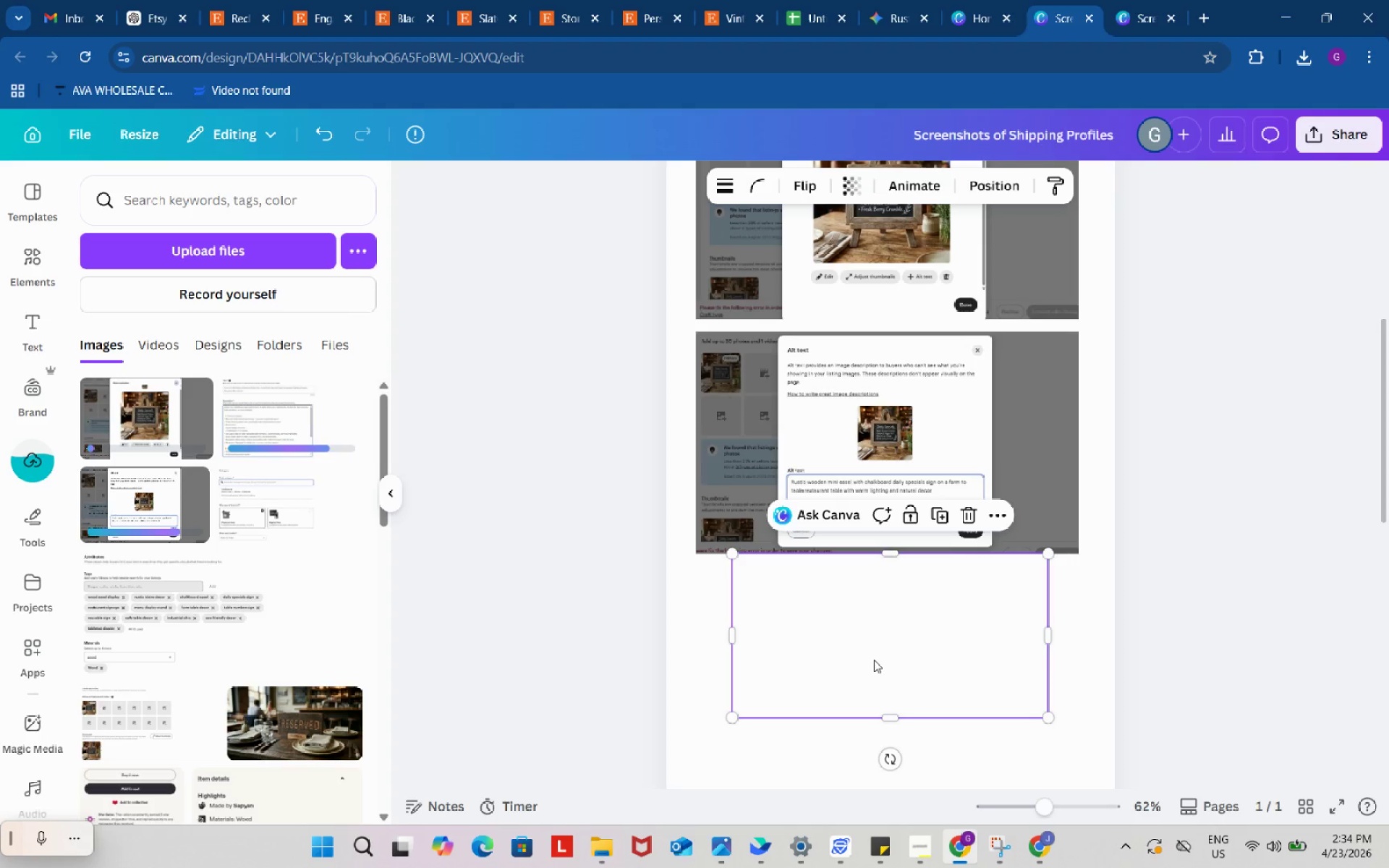 
left_click_drag(start_coordinate=[874, 659], to_coordinate=[854, 679])
 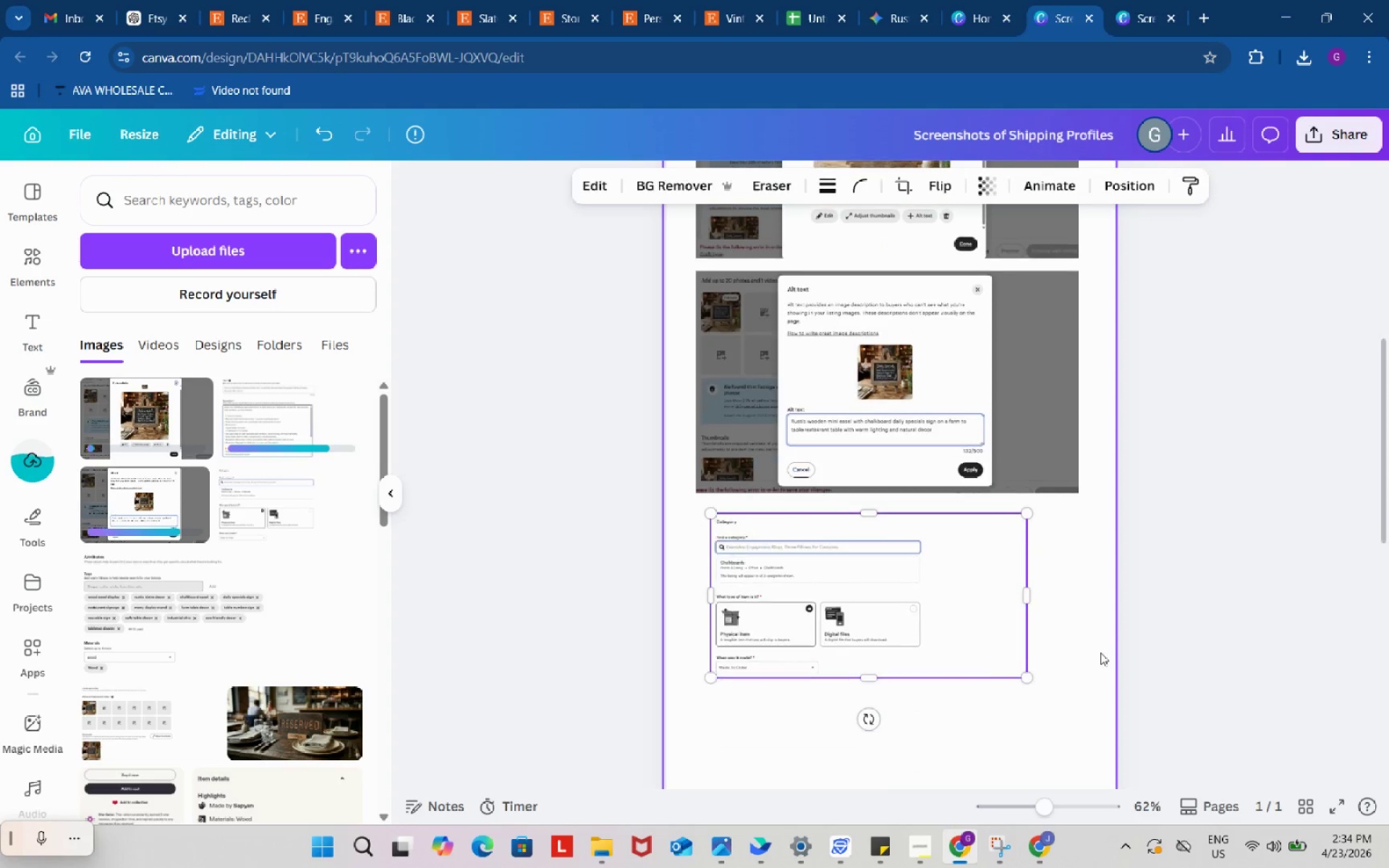 
scroll: coordinate [1100, 652], scroll_direction: down, amount: 2.0
 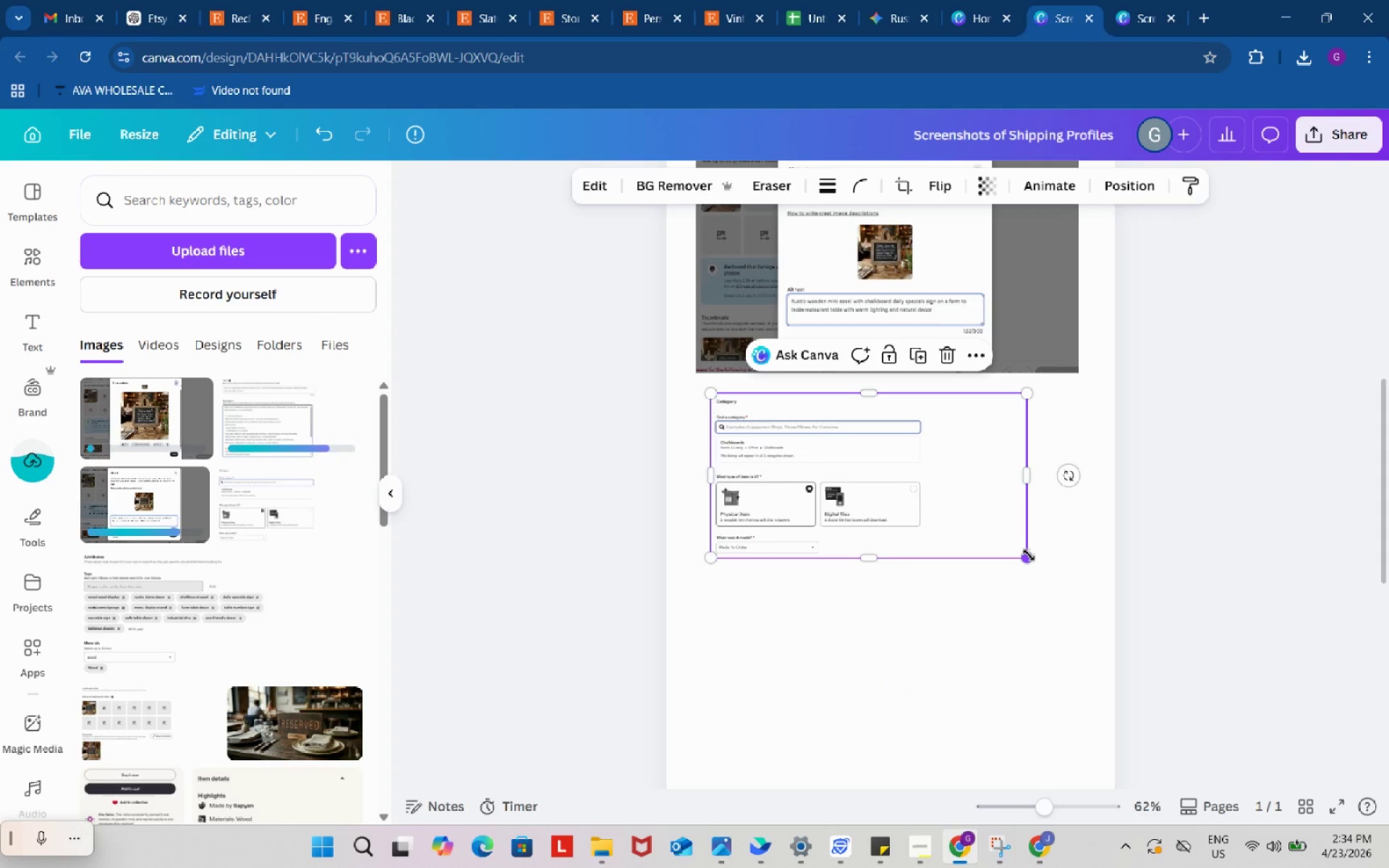 
left_click_drag(start_coordinate=[1029, 555], to_coordinate=[1086, 594])
 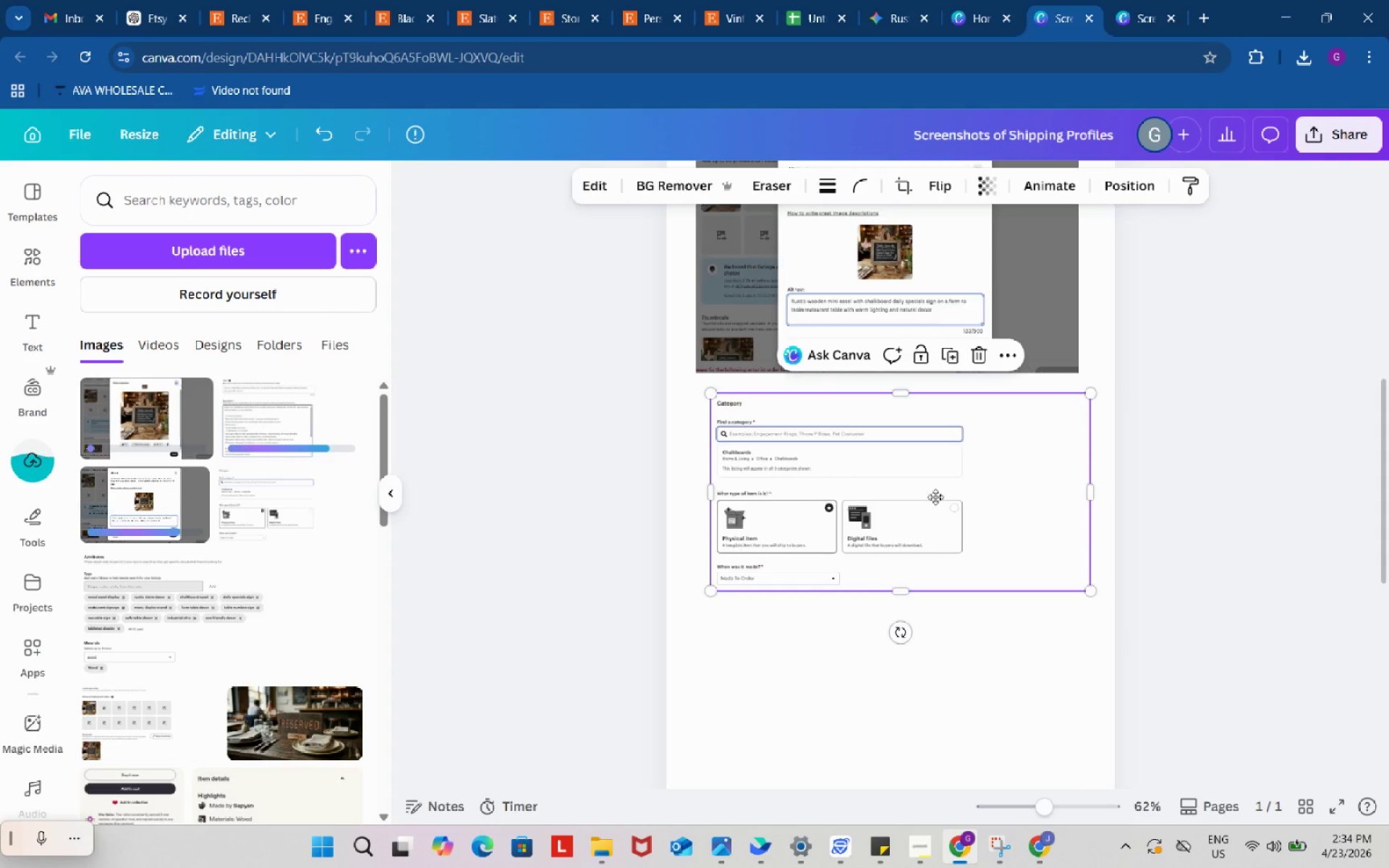 
left_click_drag(start_coordinate=[941, 500], to_coordinate=[927, 493])
 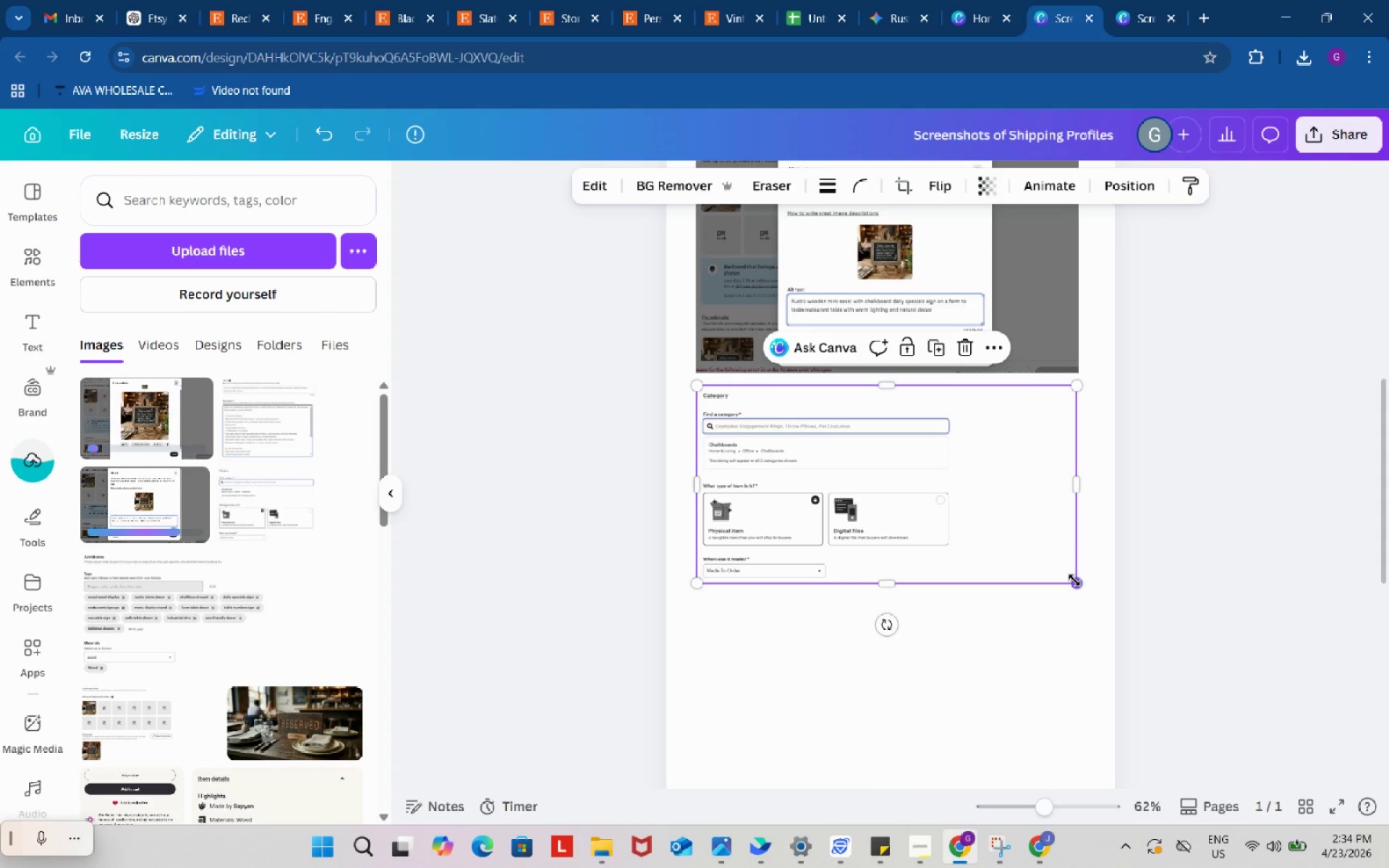 
left_click_drag(start_coordinate=[1074, 580], to_coordinate=[1087, 585])
 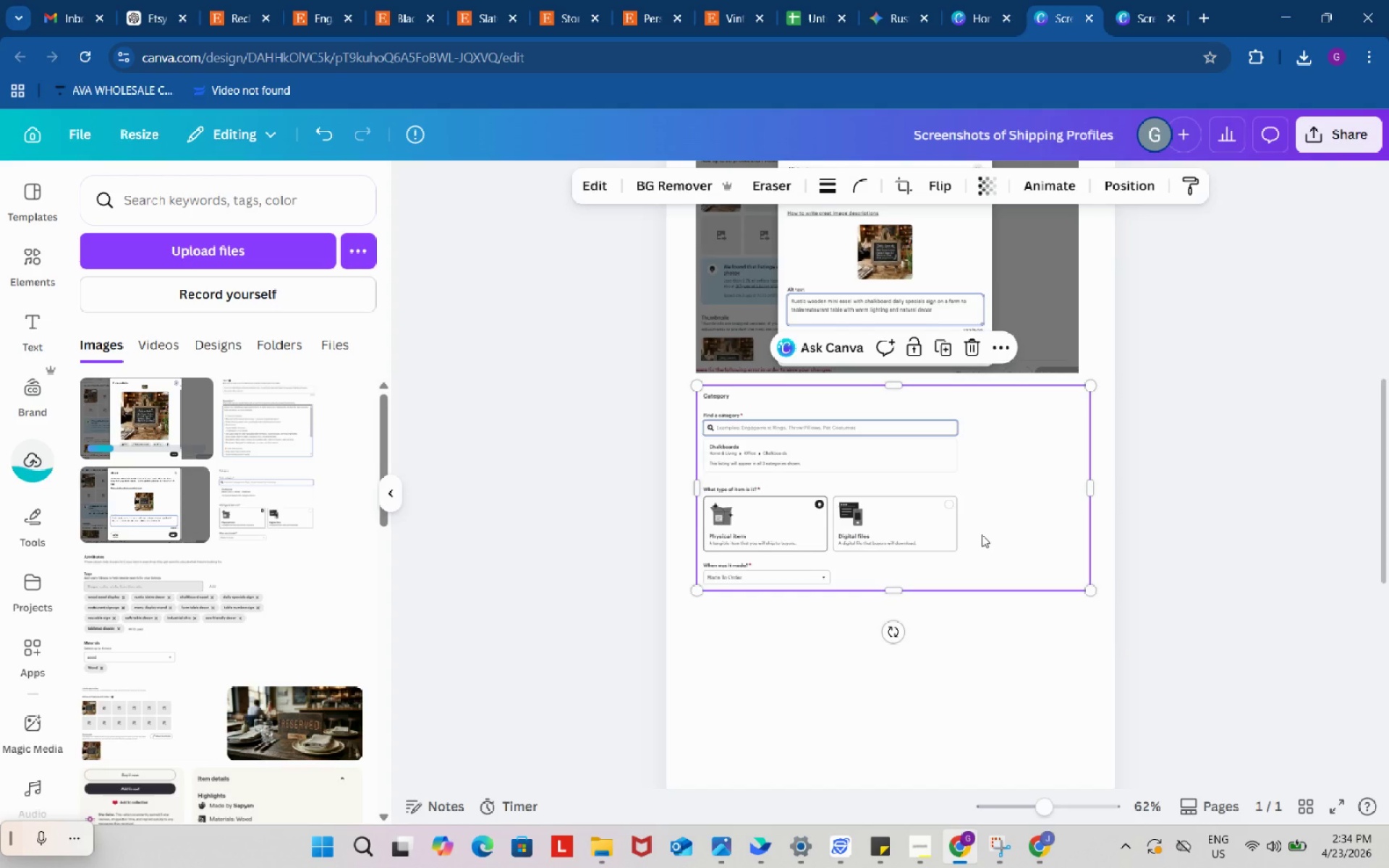 
left_click_drag(start_coordinate=[982, 535], to_coordinate=[976, 532])
 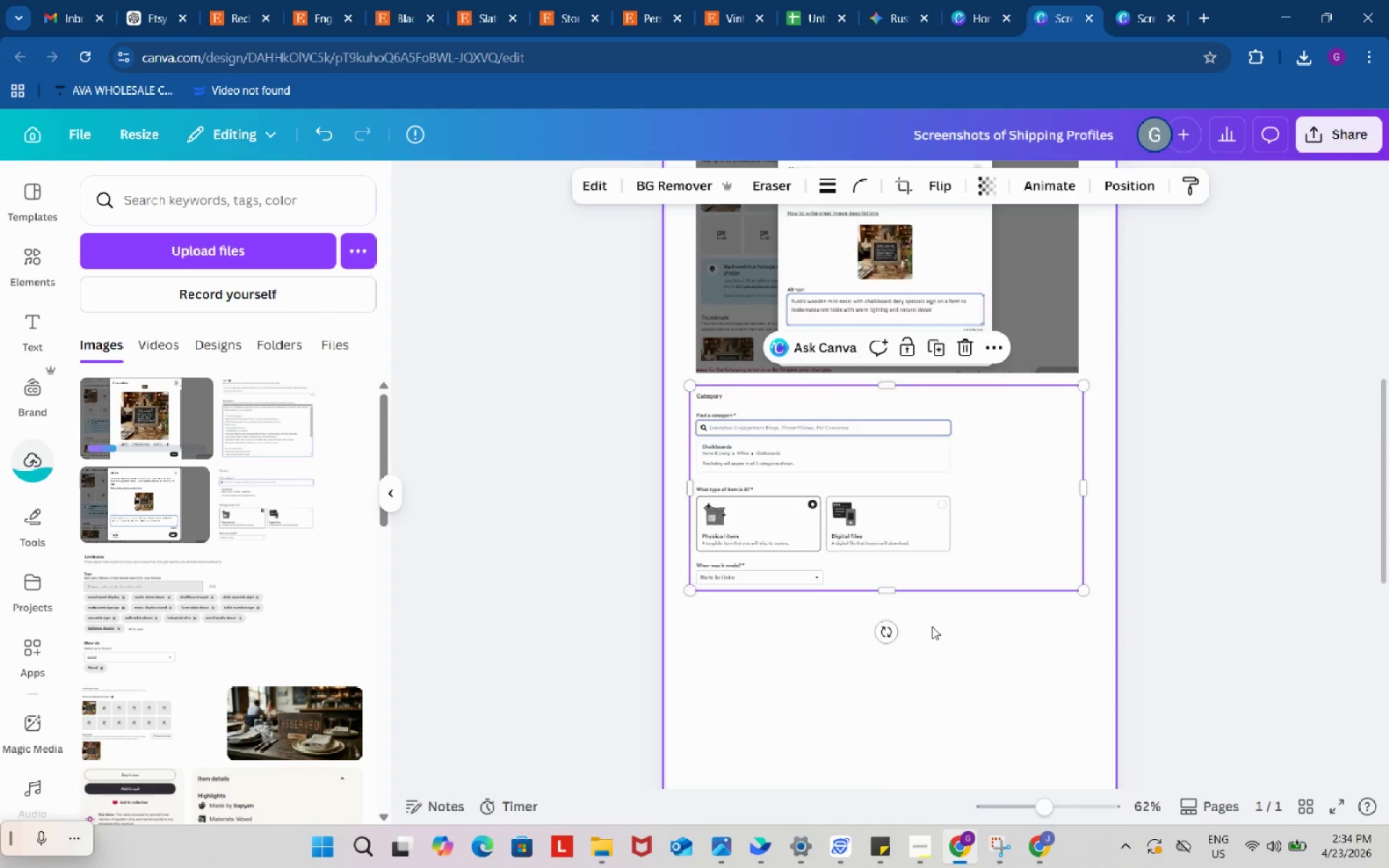 
scroll: coordinate [932, 626], scroll_direction: down, amount: 3.0
 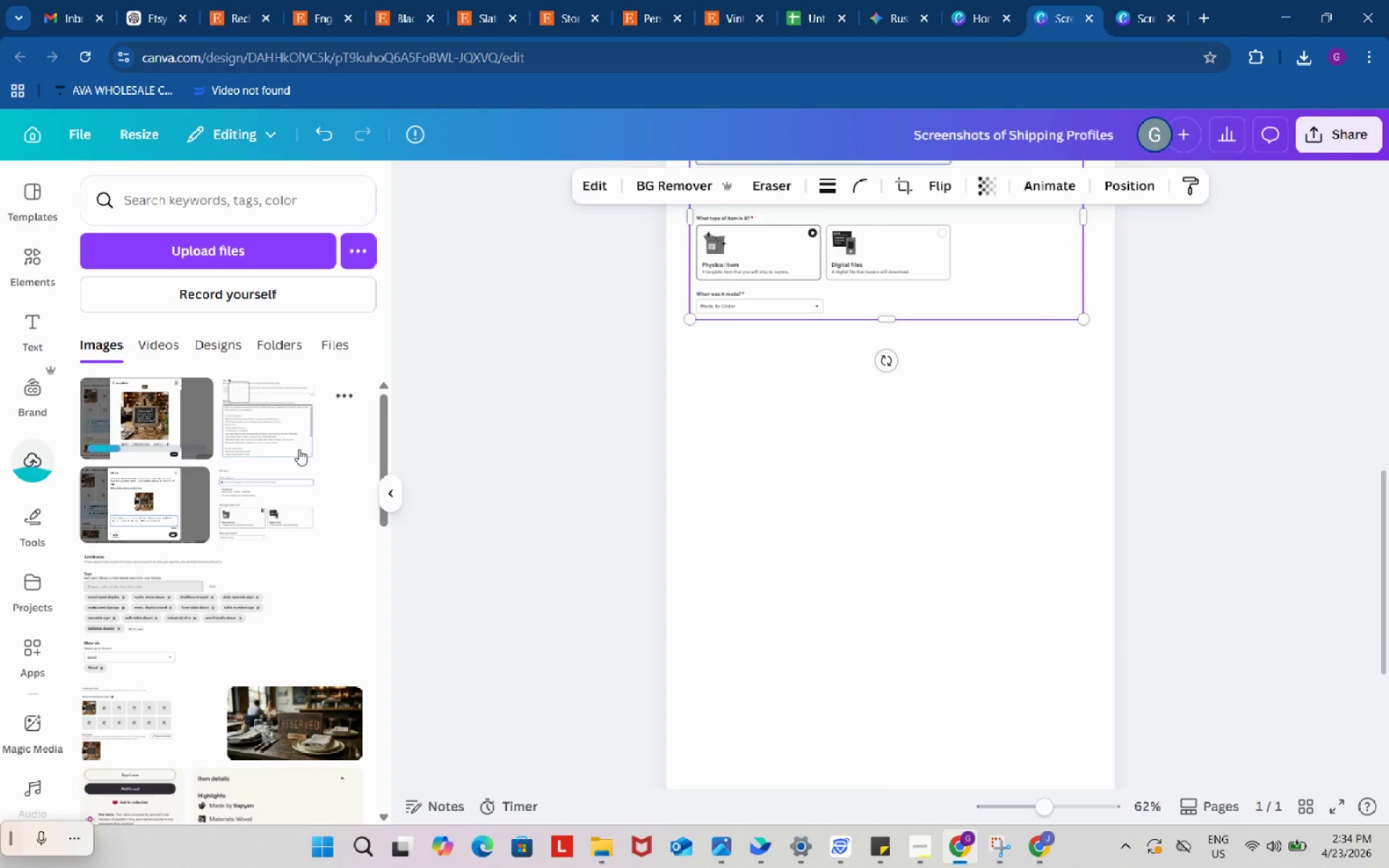 
left_click([278, 433])
 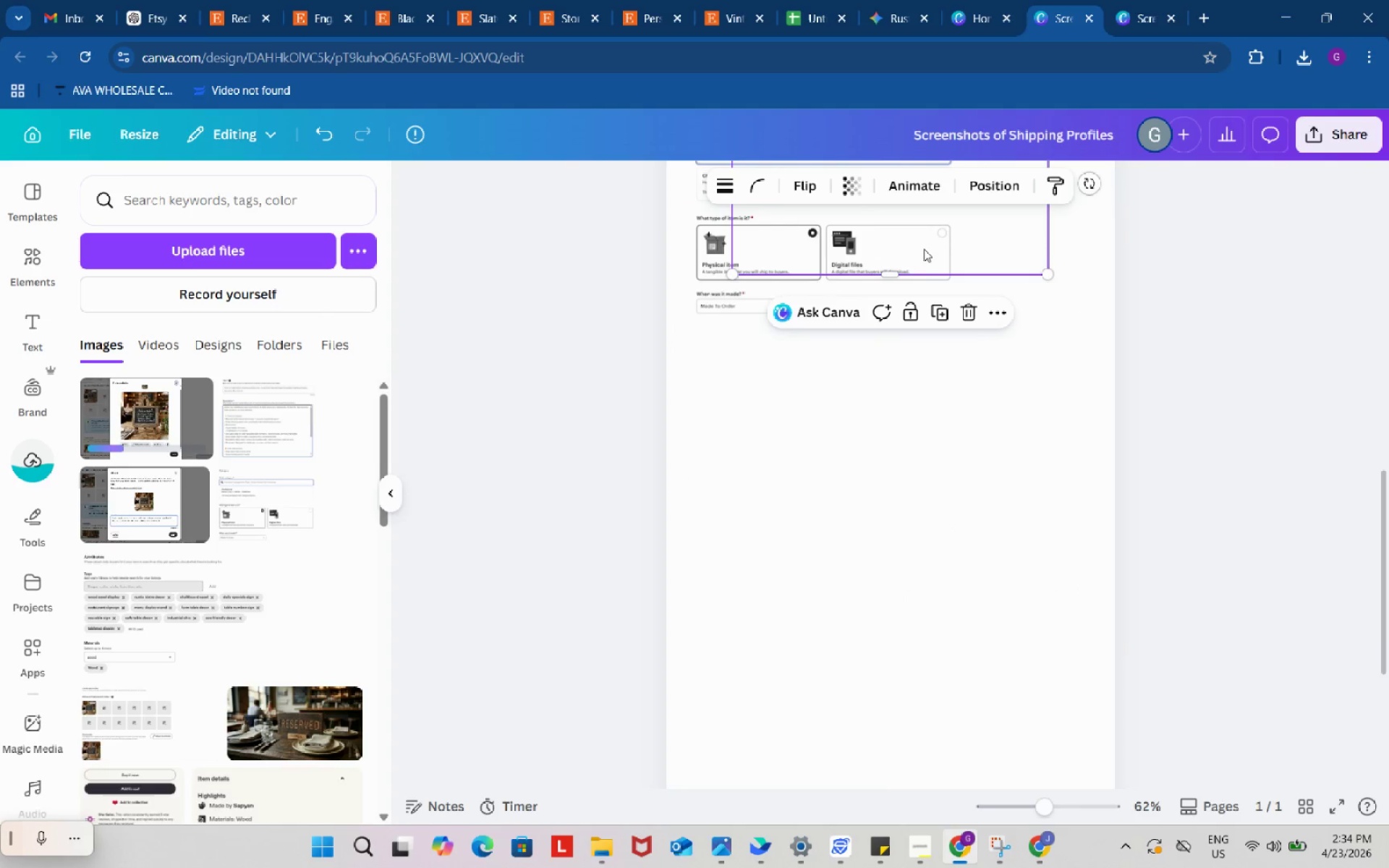 
left_click_drag(start_coordinate=[925, 247], to_coordinate=[892, 475])
 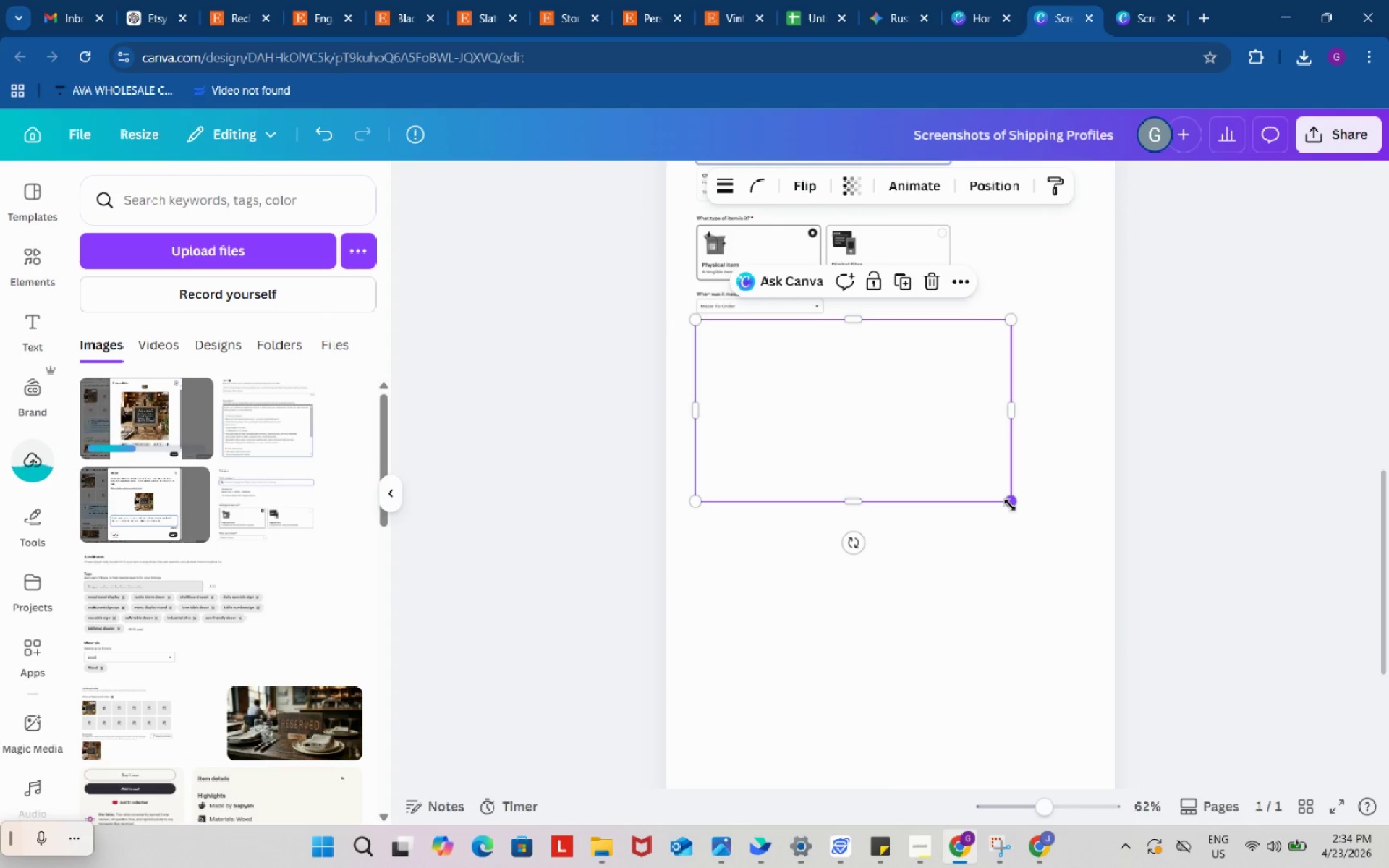 
left_click_drag(start_coordinate=[1010, 505], to_coordinate=[1039, 545])
 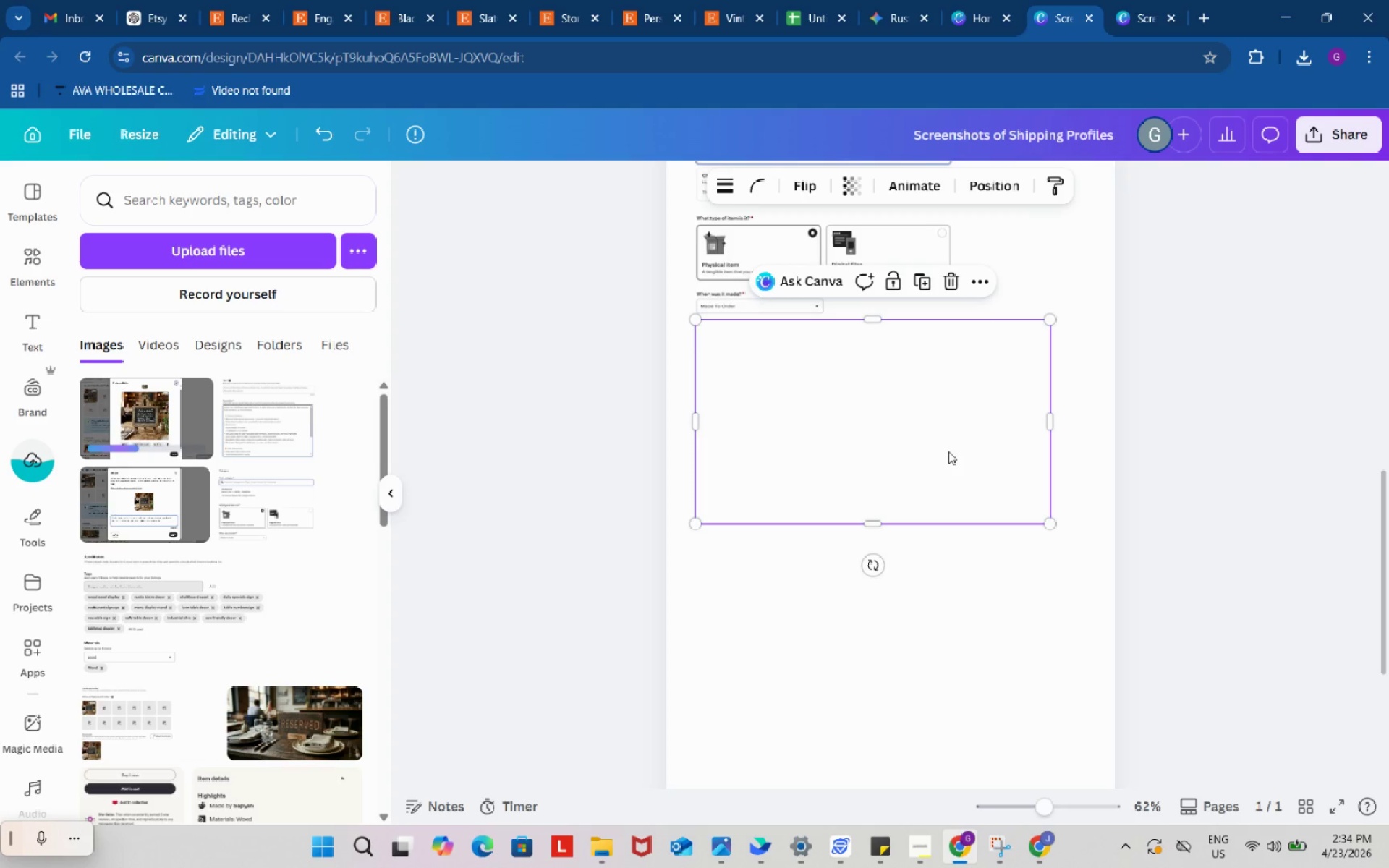 
left_click([948, 451])
 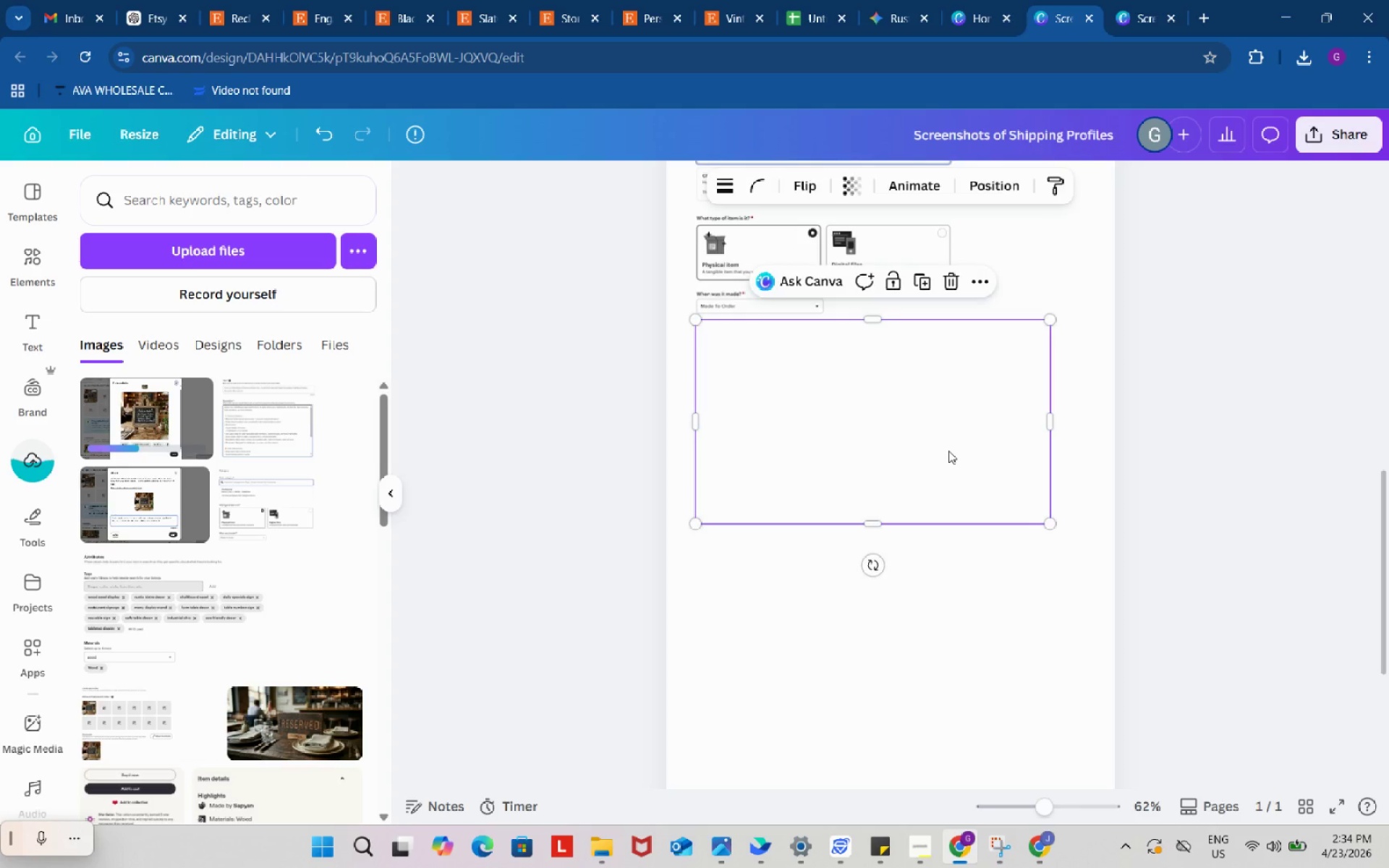 
key(Backspace)
 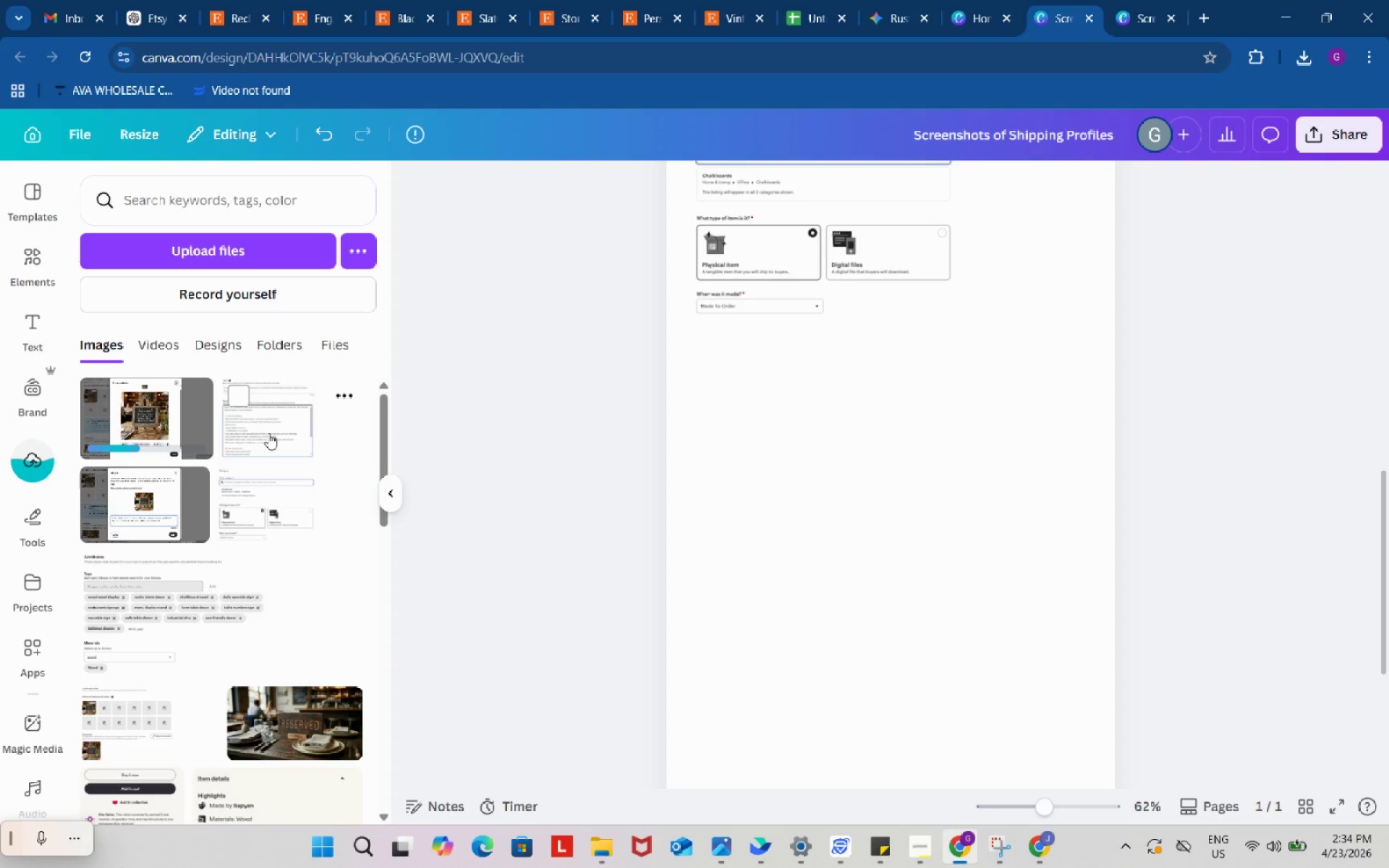 
left_click_drag(start_coordinate=[268, 433], to_coordinate=[746, 555])
 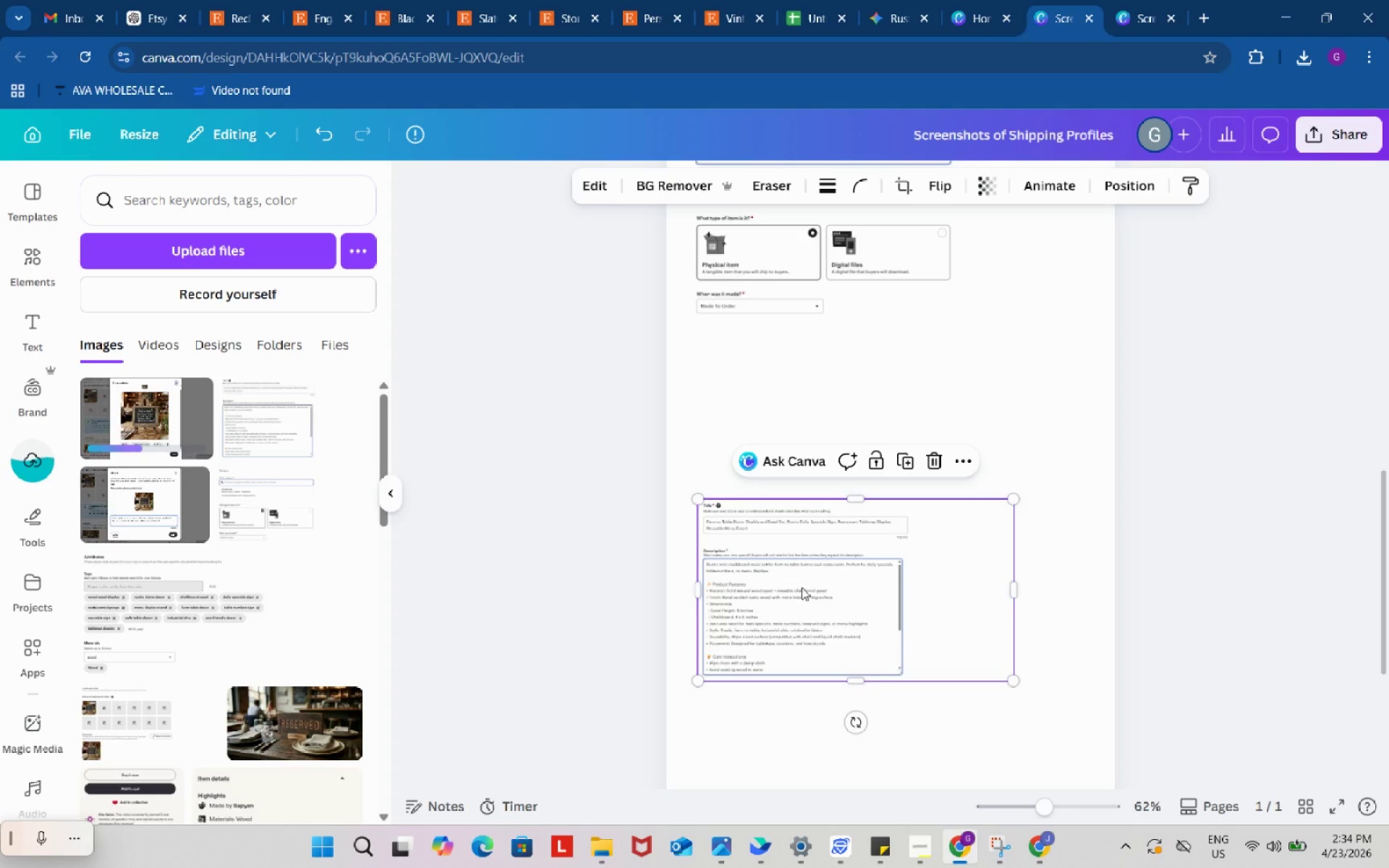 
left_click_drag(start_coordinate=[802, 589], to_coordinate=[802, 425])
 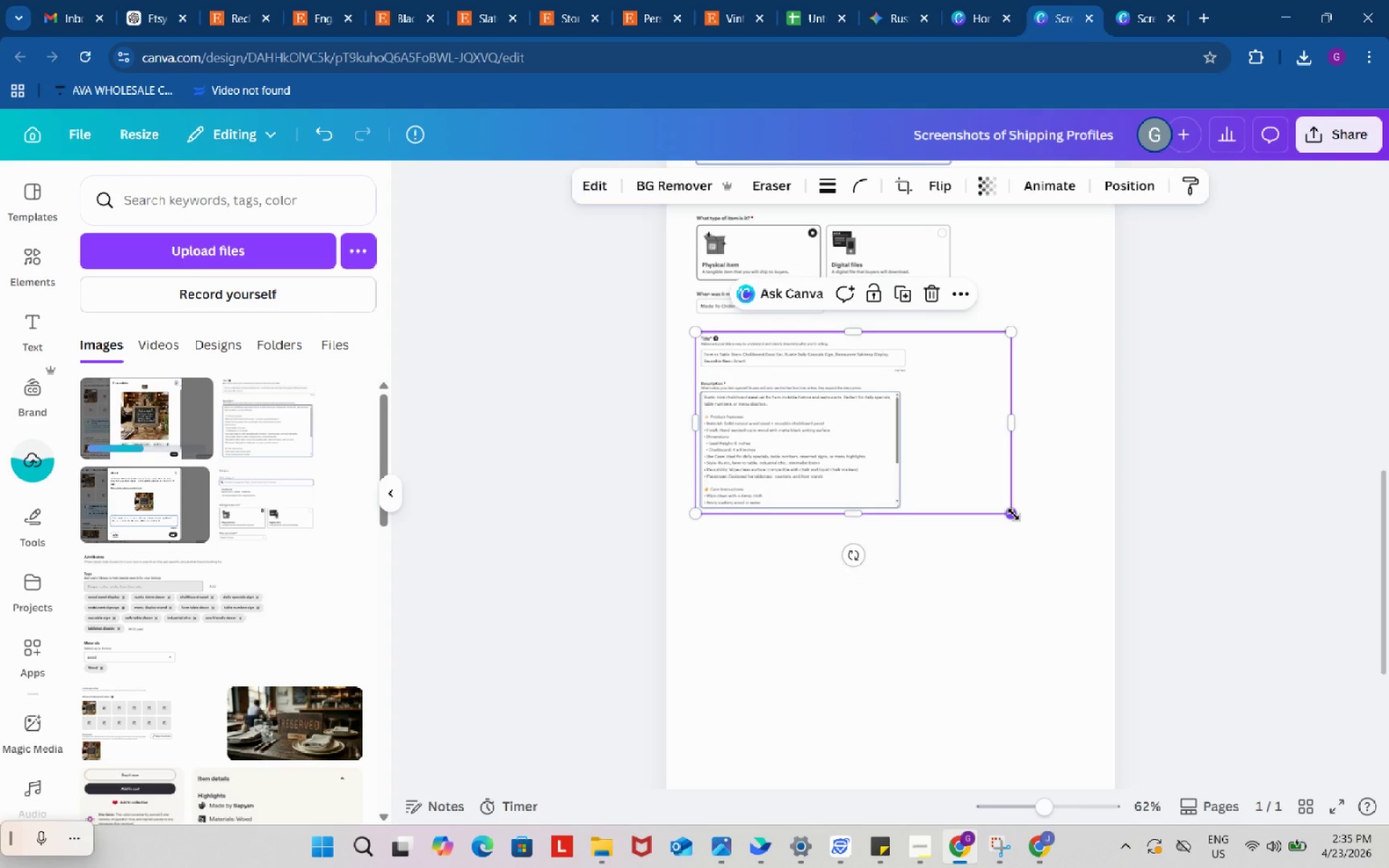 
left_click_drag(start_coordinate=[1014, 514], to_coordinate=[1137, 616])
 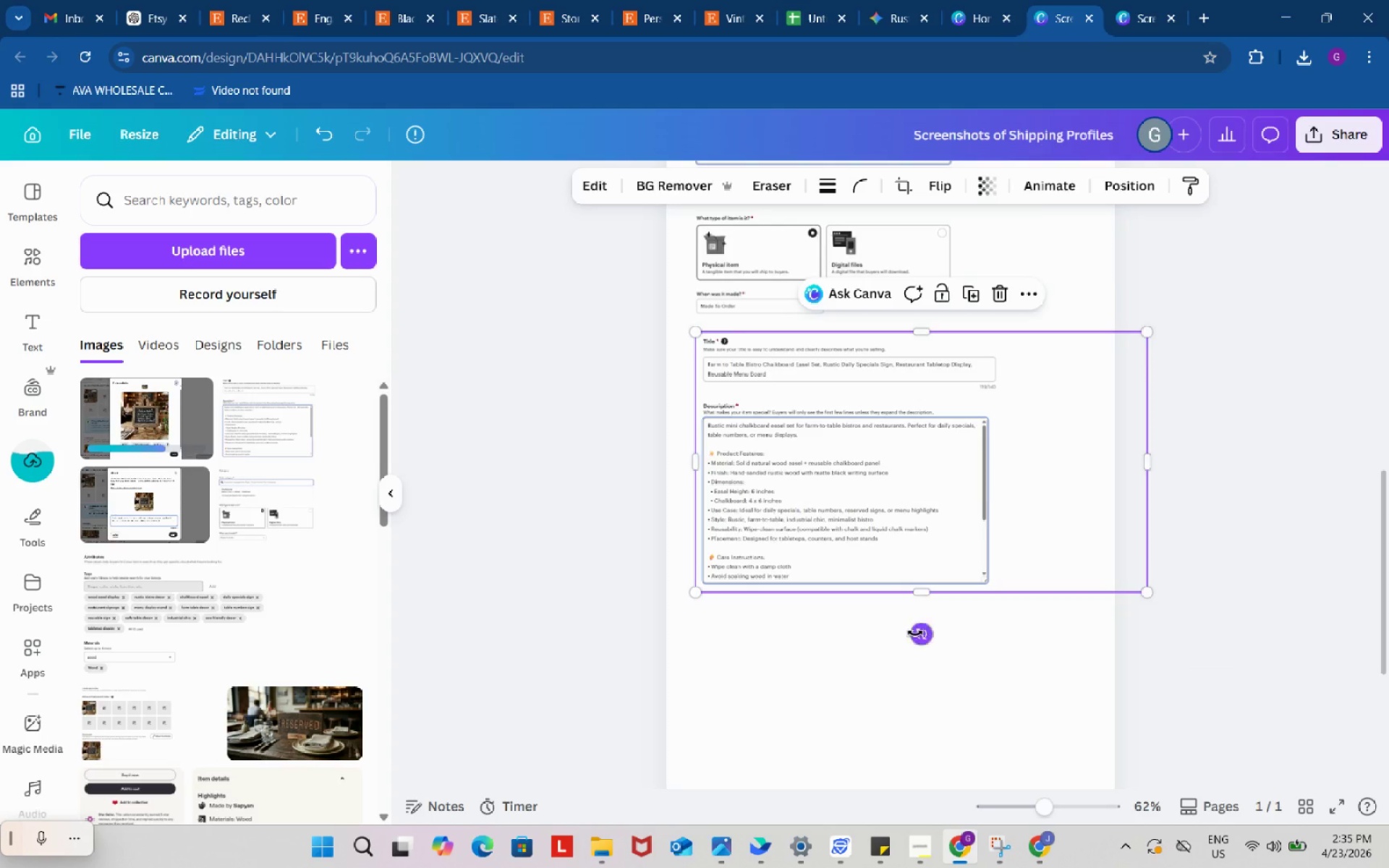 
scroll: coordinate [914, 633], scroll_direction: down, amount: 2.0
 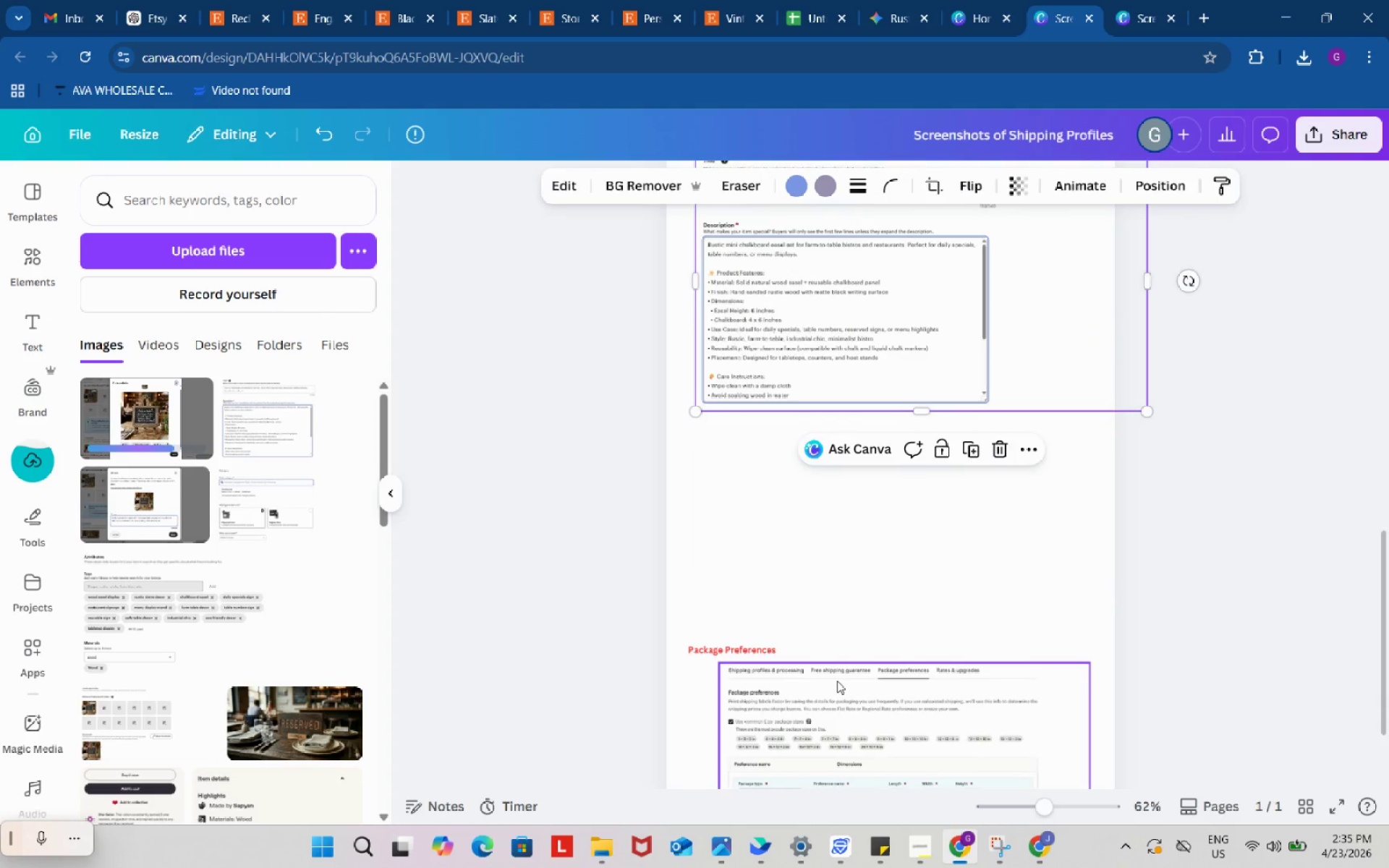 
left_click([837, 681])
 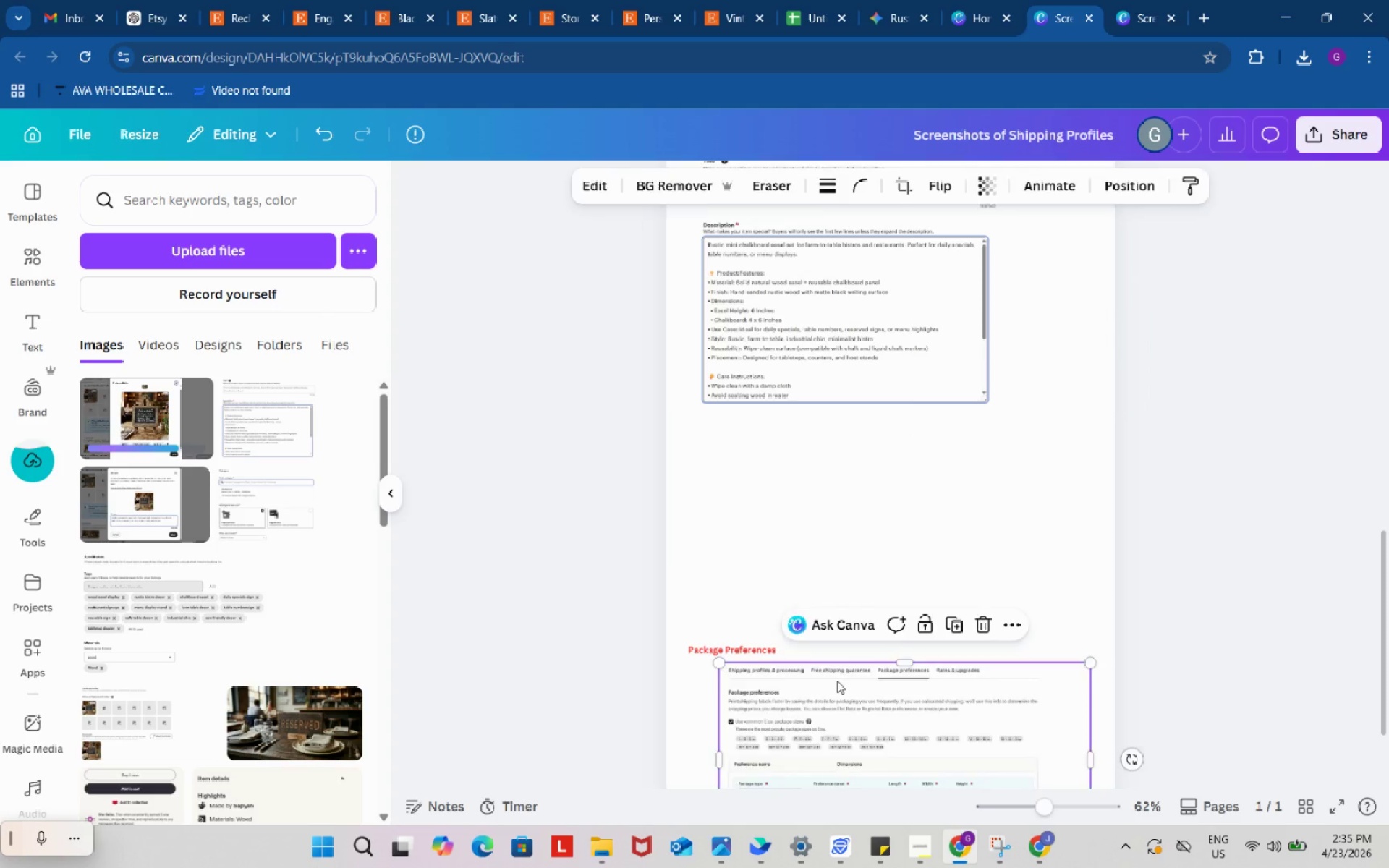 
key(Backspace)
 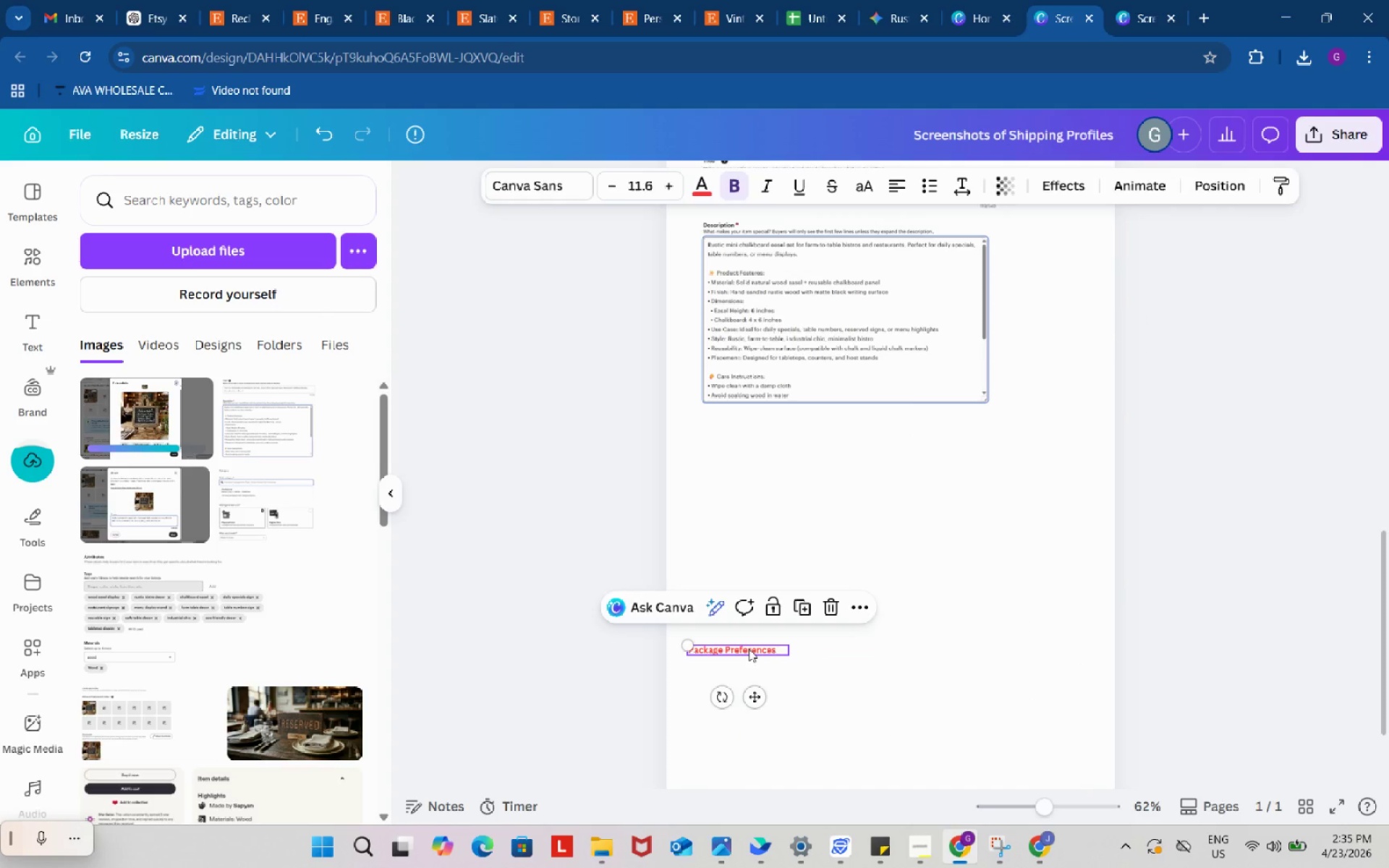 
left_click([749, 649])
 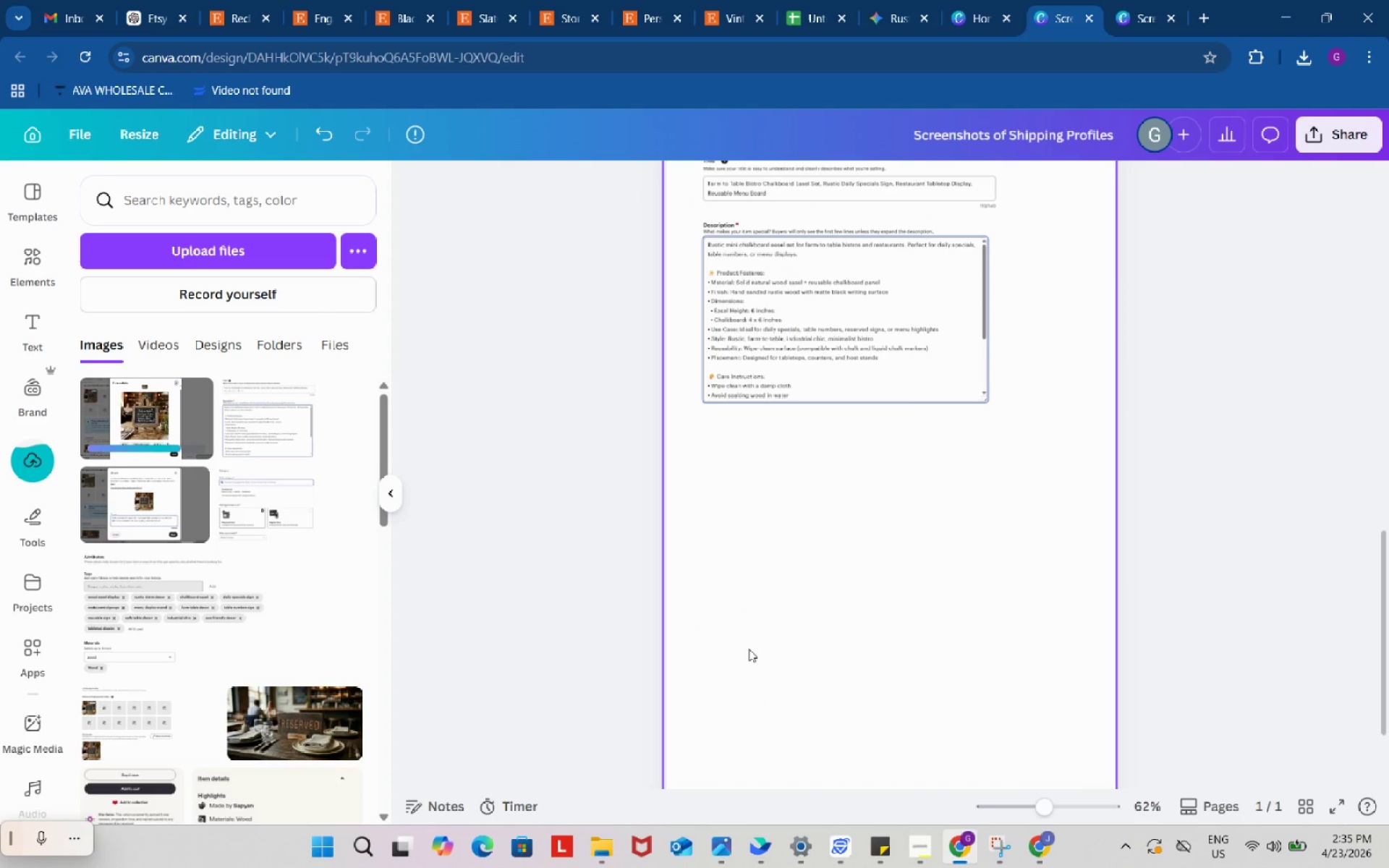 
key(Backspace)
 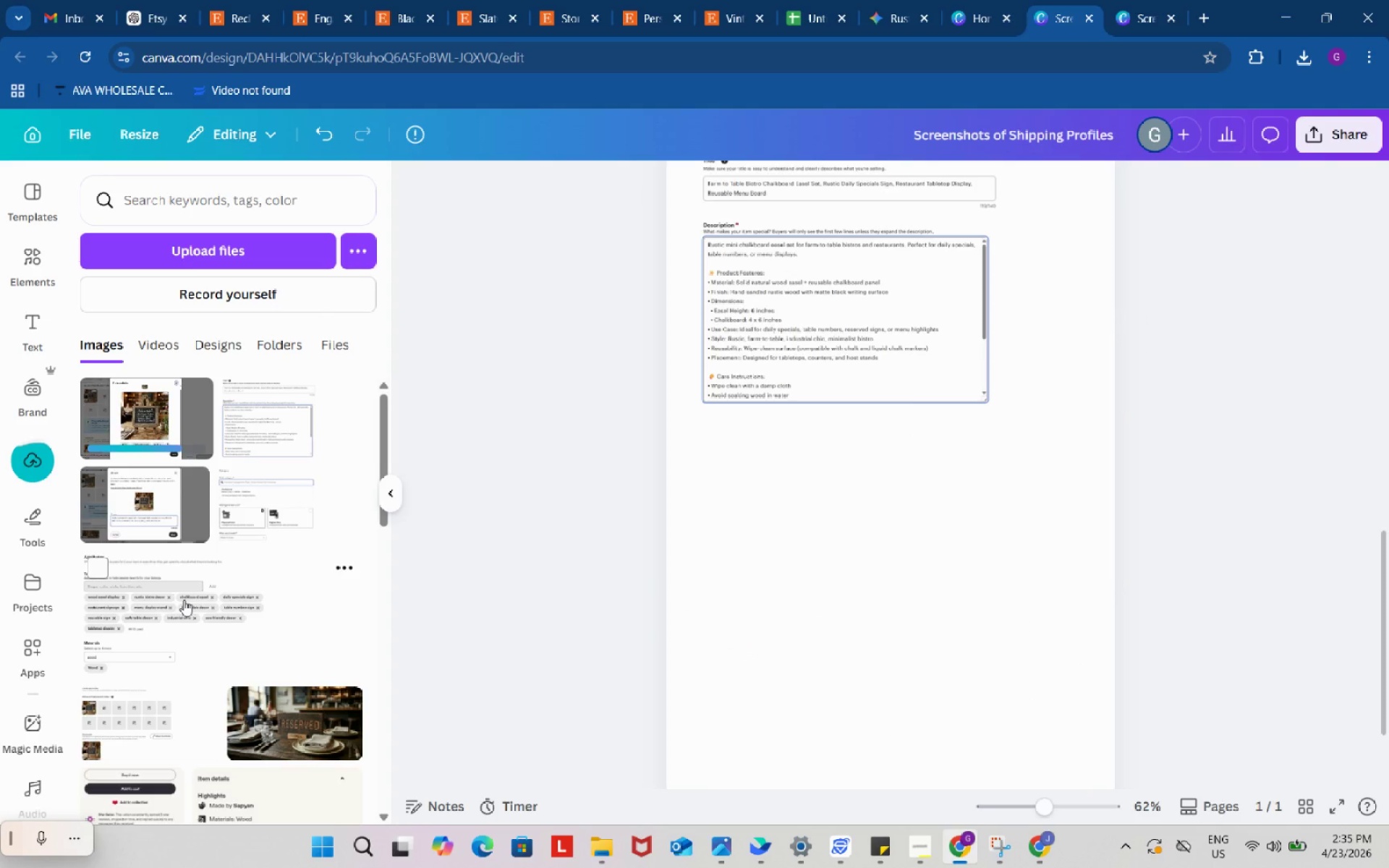 
left_click([184, 600])
 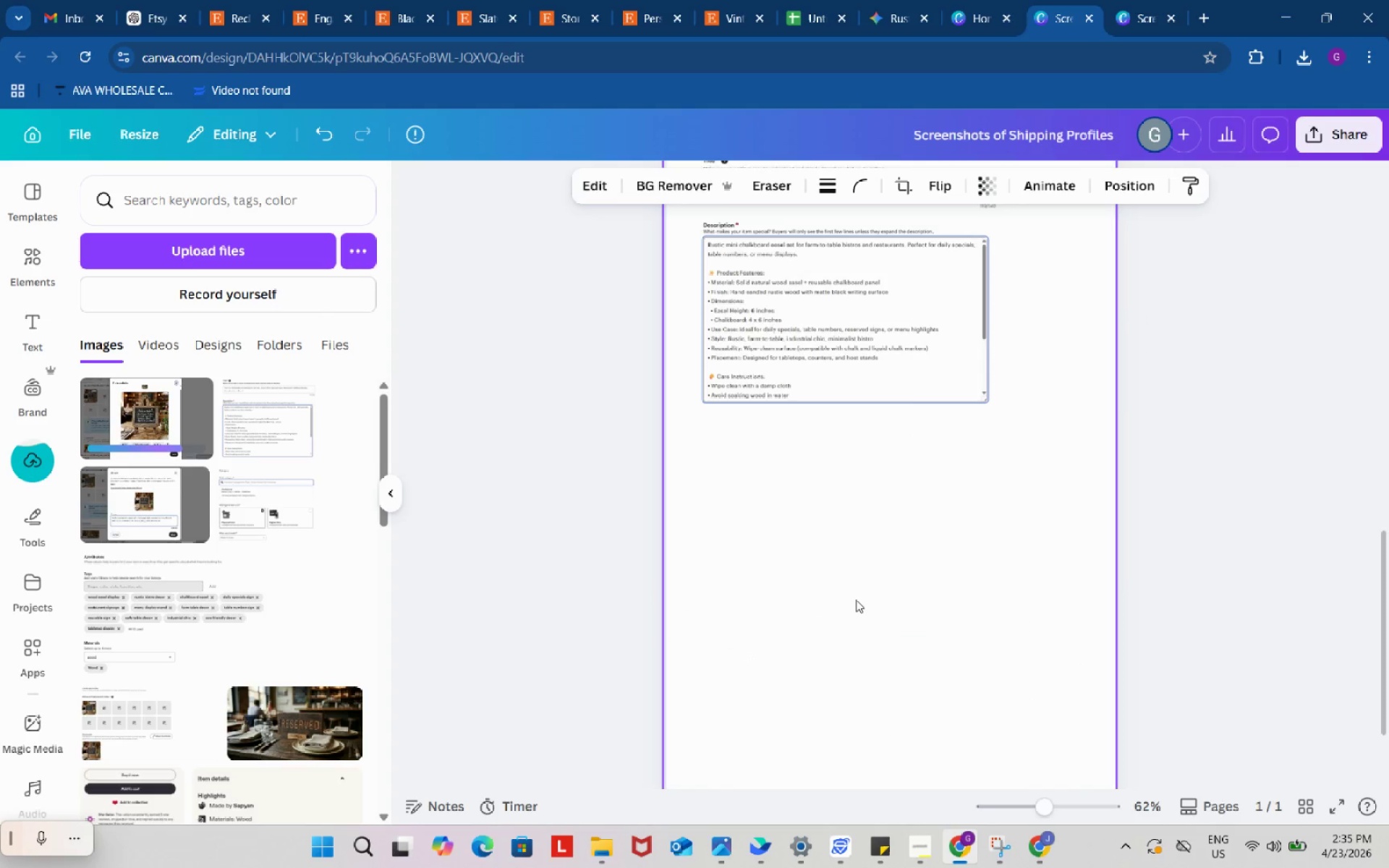 
scroll: coordinate [857, 600], scroll_direction: up, amount: 3.0
 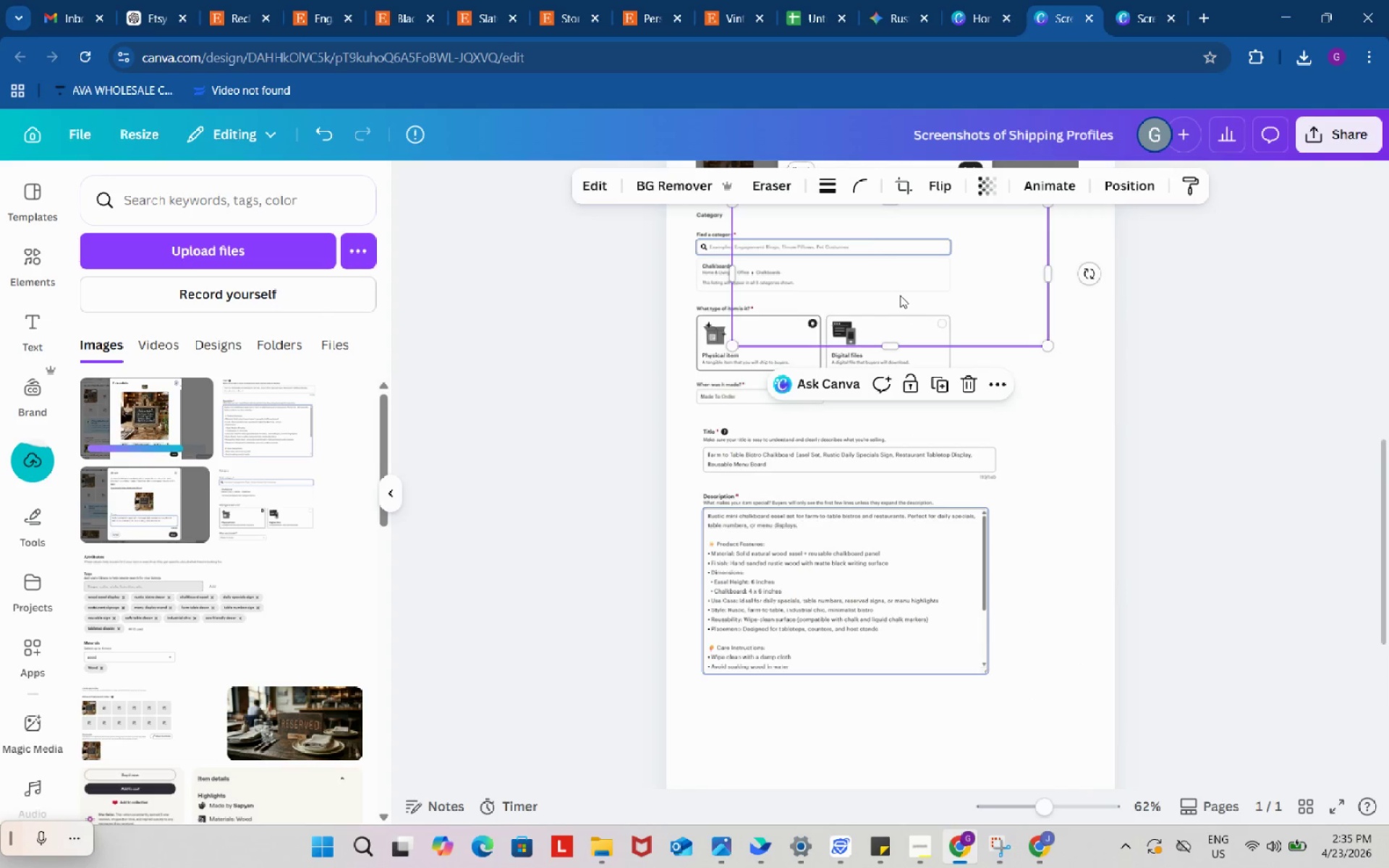 
left_click_drag(start_coordinate=[900, 295], to_coordinate=[892, 731])
 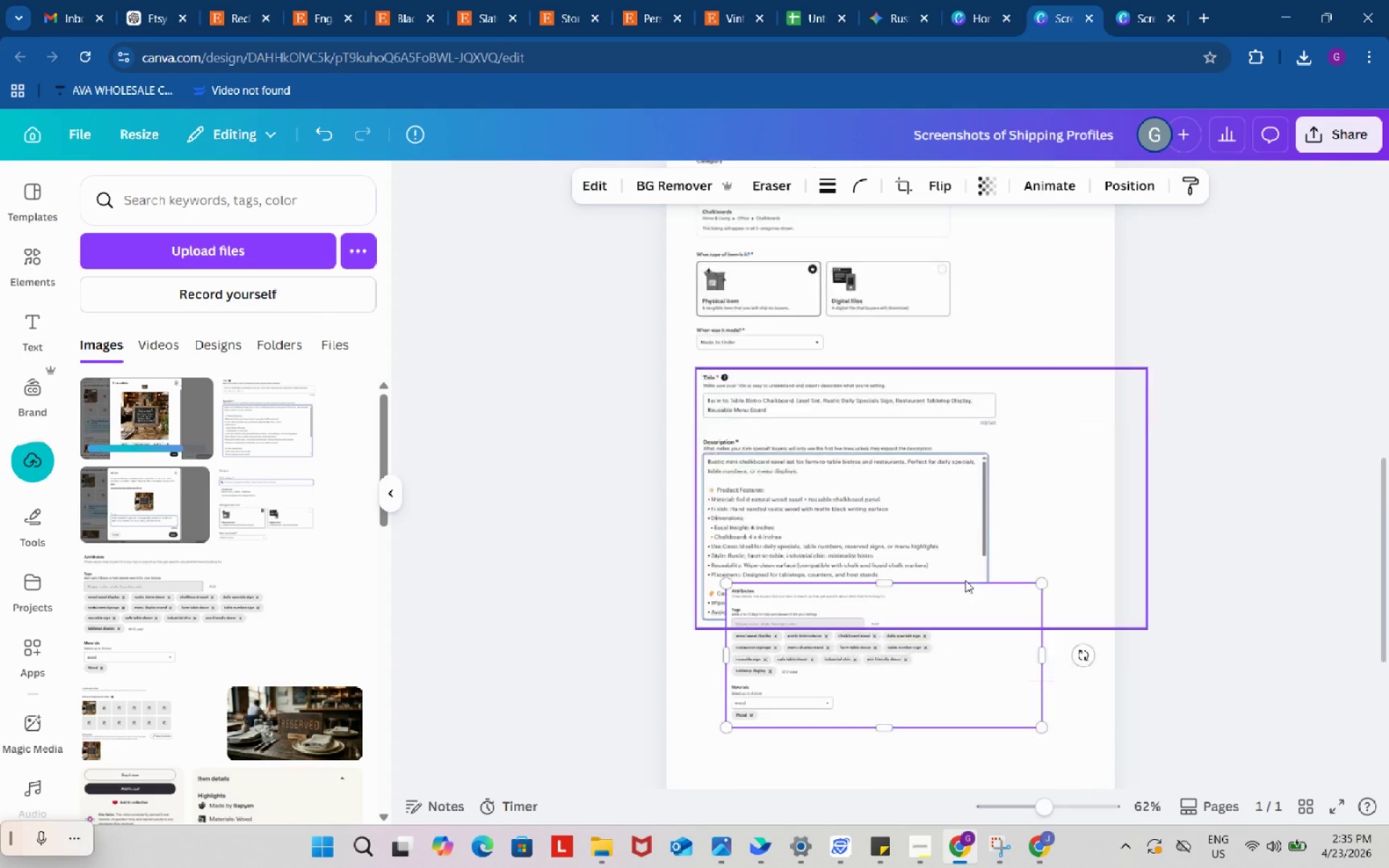 
scroll: coordinate [965, 580], scroll_direction: down, amount: 2.0
 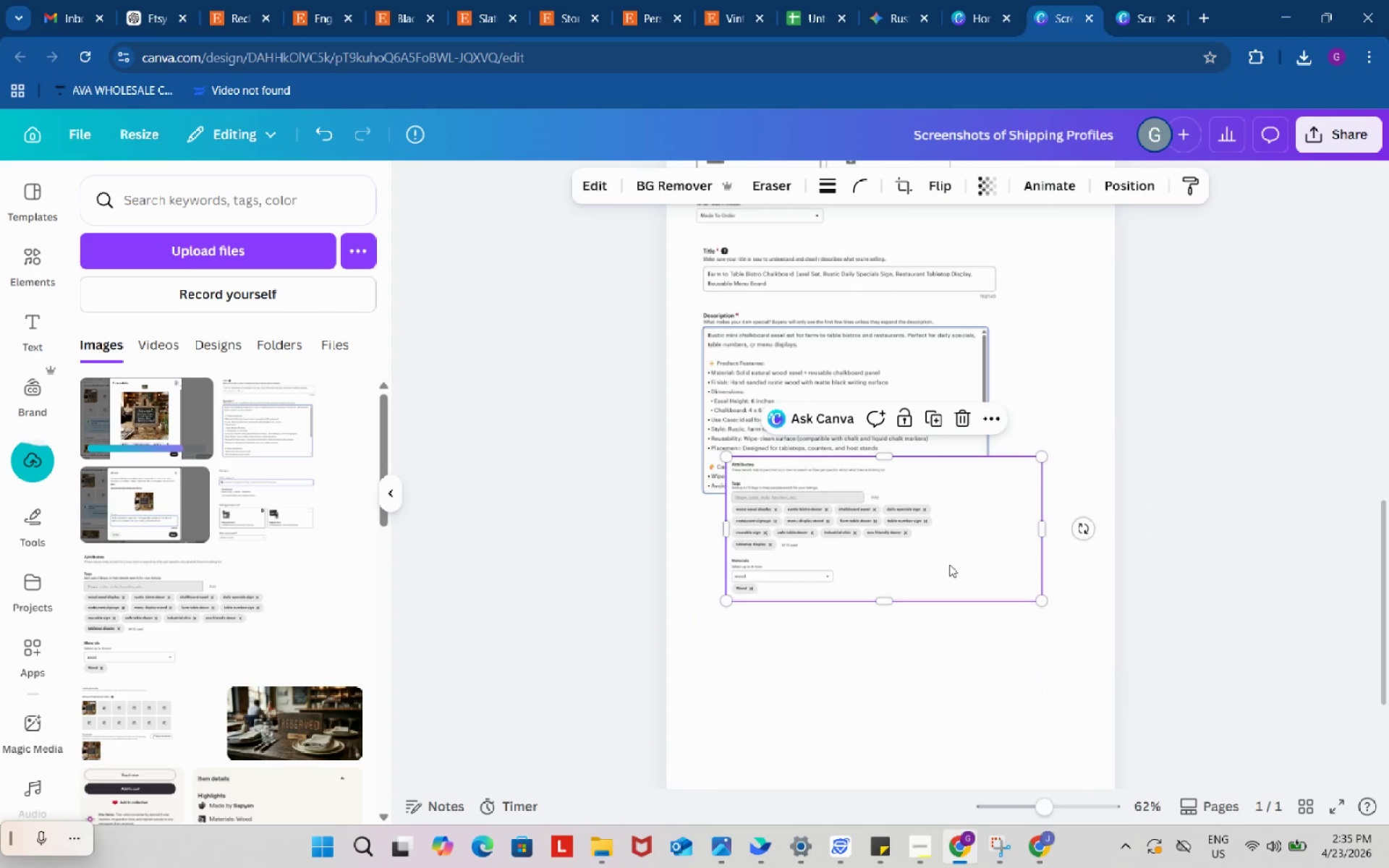 
left_click_drag(start_coordinate=[951, 563], to_coordinate=[933, 690])
 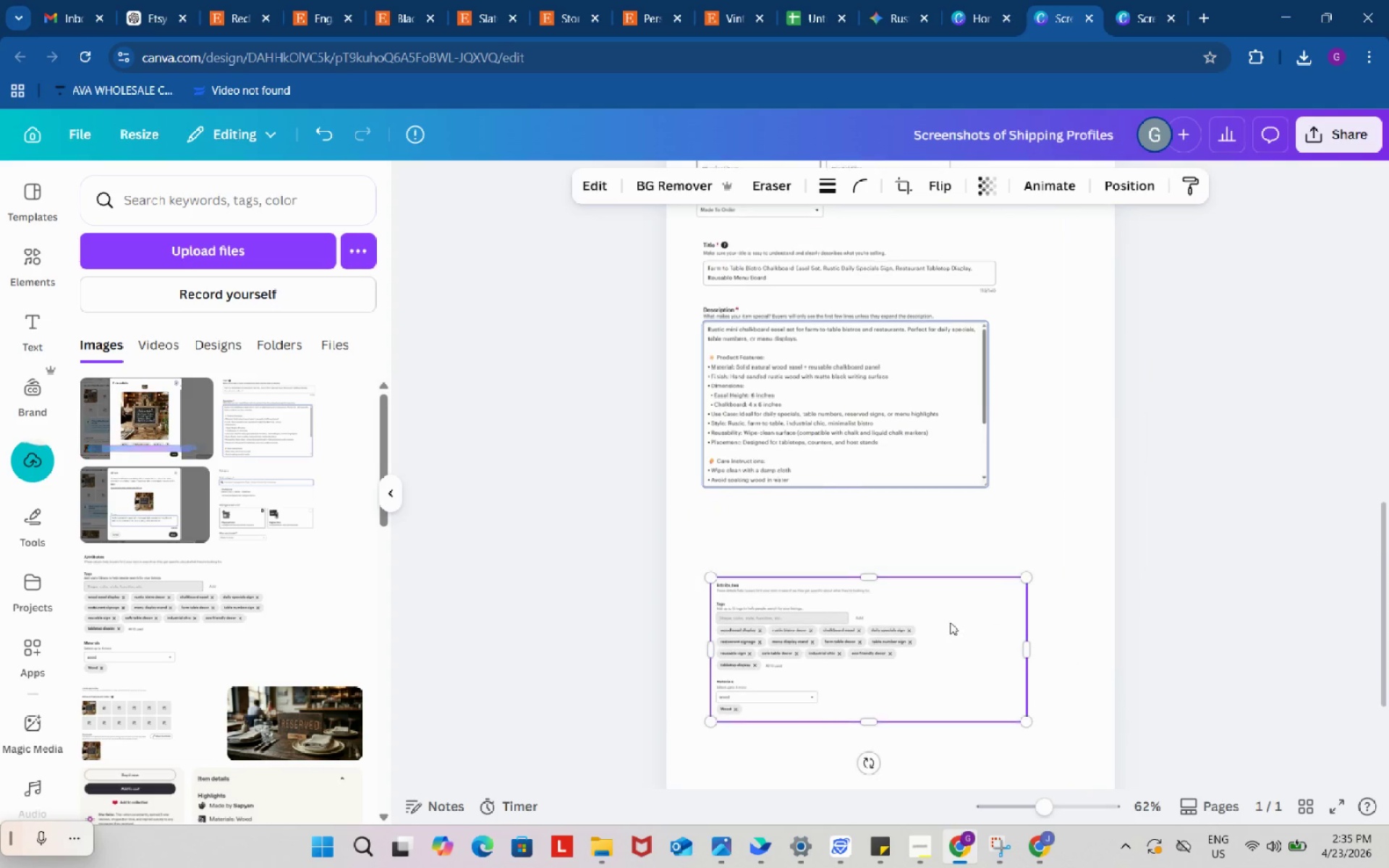 
scroll: coordinate [950, 622], scroll_direction: down, amount: 3.0
 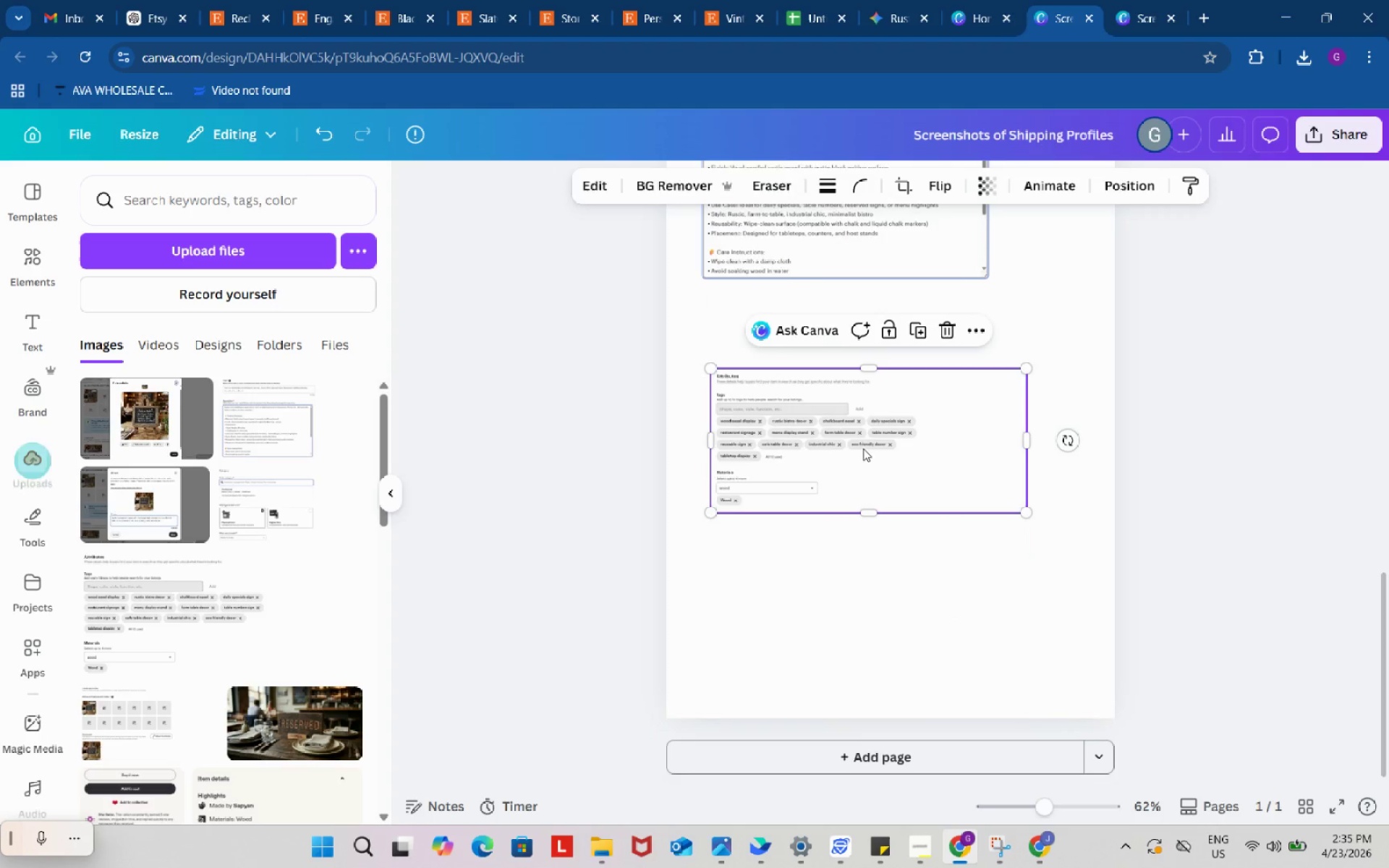 
left_click_drag(start_coordinate=[863, 448], to_coordinate=[836, 644])
 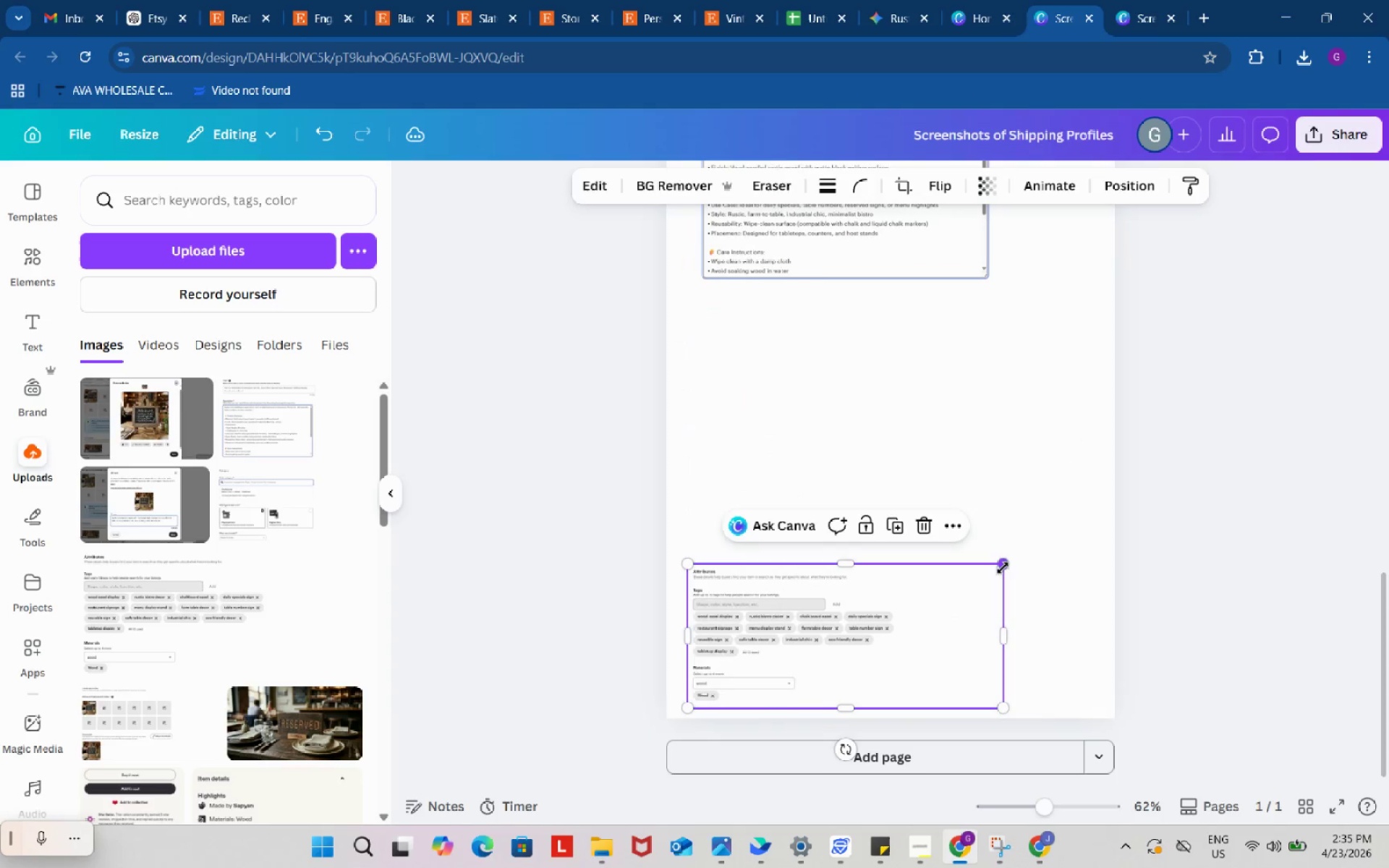 
left_click_drag(start_coordinate=[1003, 567], to_coordinate=[1236, 494])
 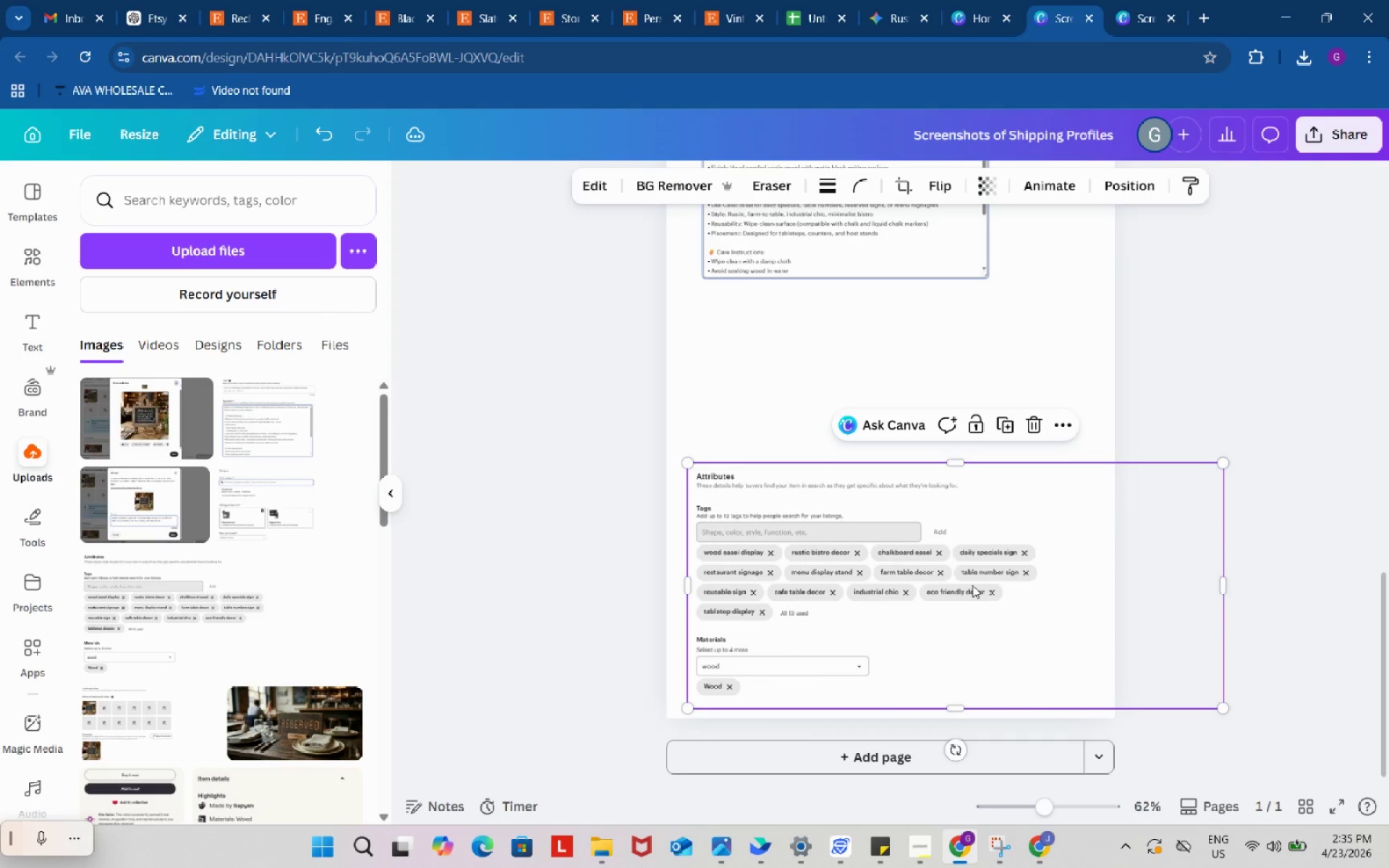 
left_click_drag(start_coordinate=[969, 585], to_coordinate=[968, 592])
 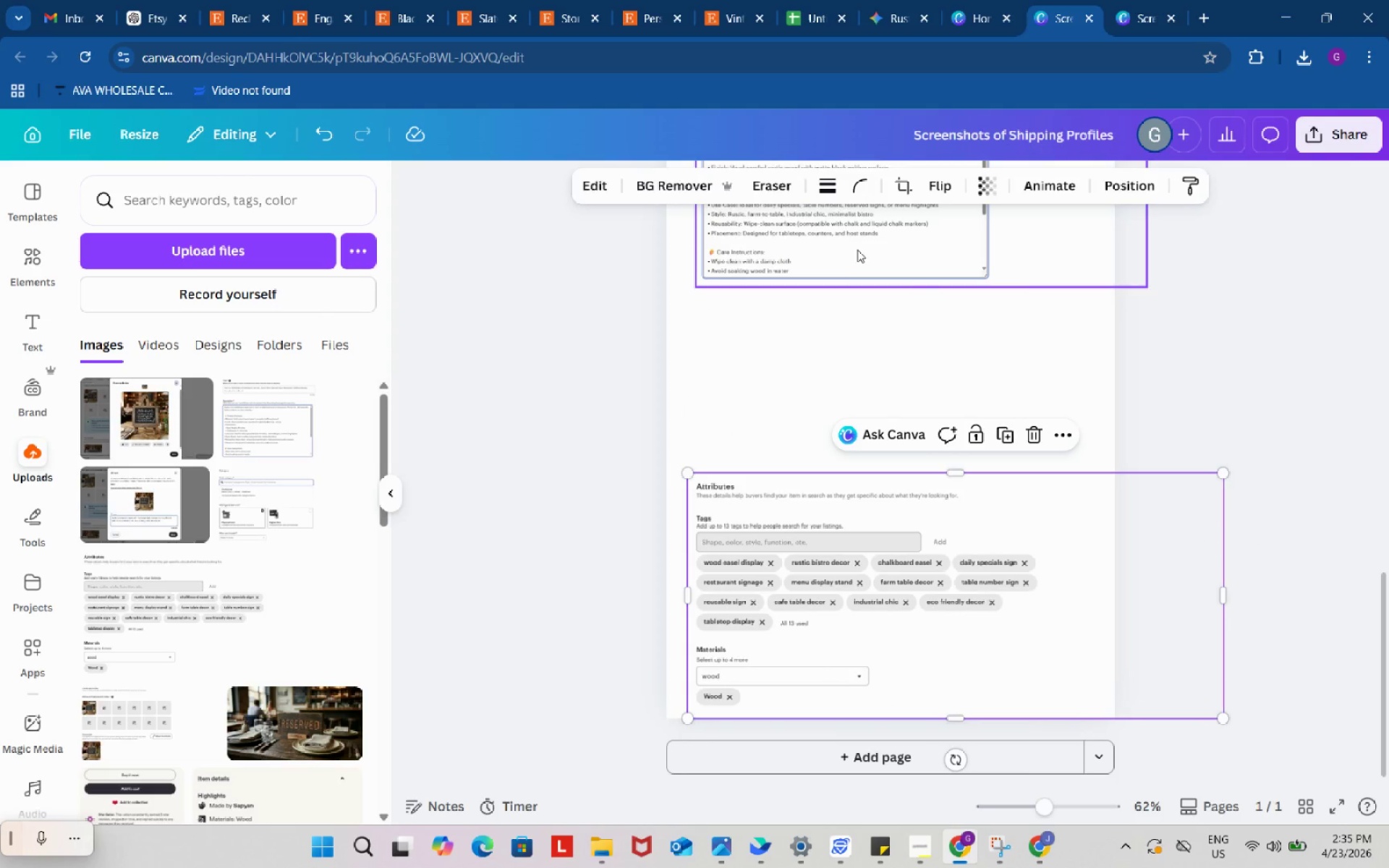 
left_click_drag(start_coordinate=[857, 249], to_coordinate=[859, 323])
 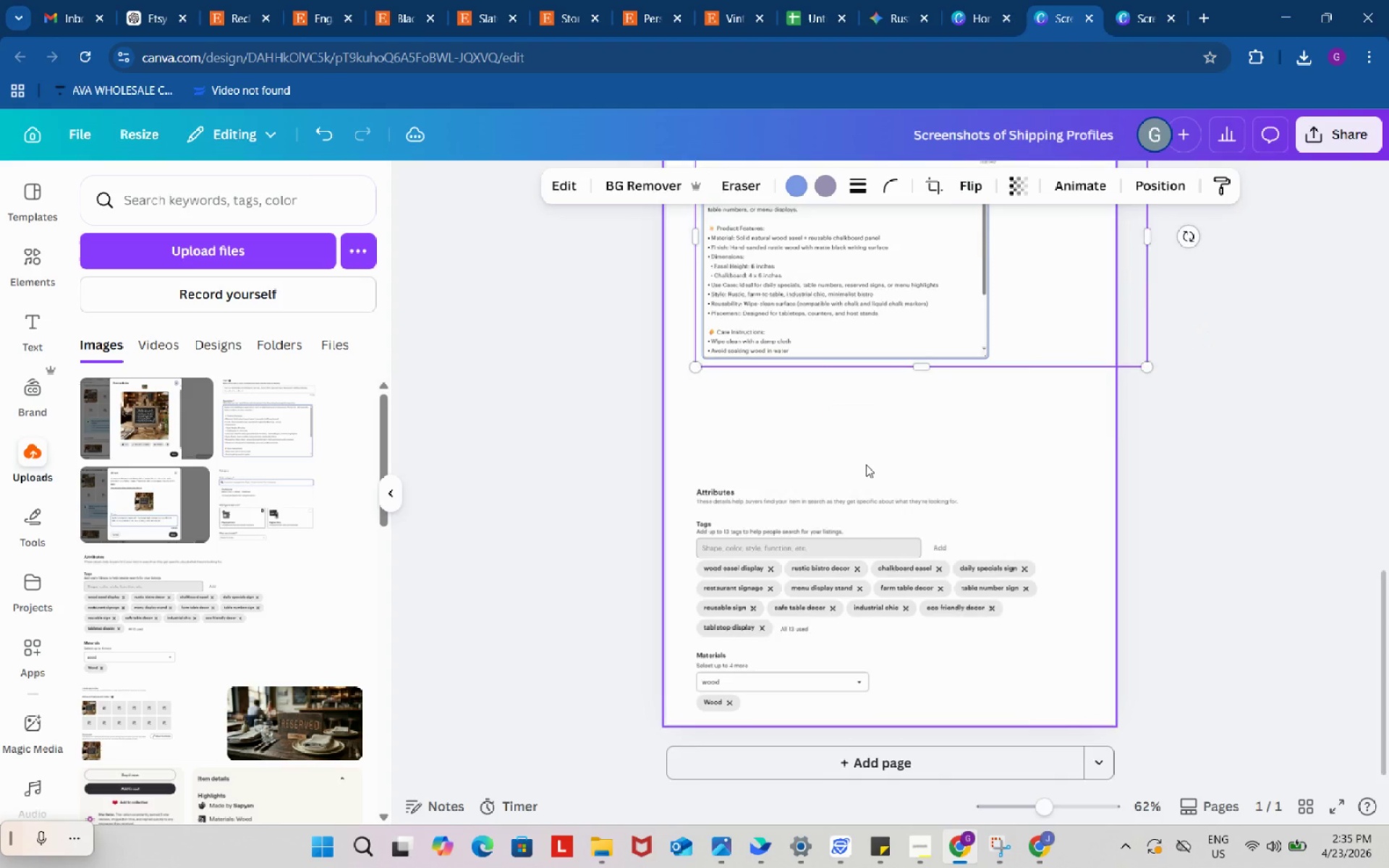 
scroll: coordinate [845, 514], scroll_direction: up, amount: 2.0
 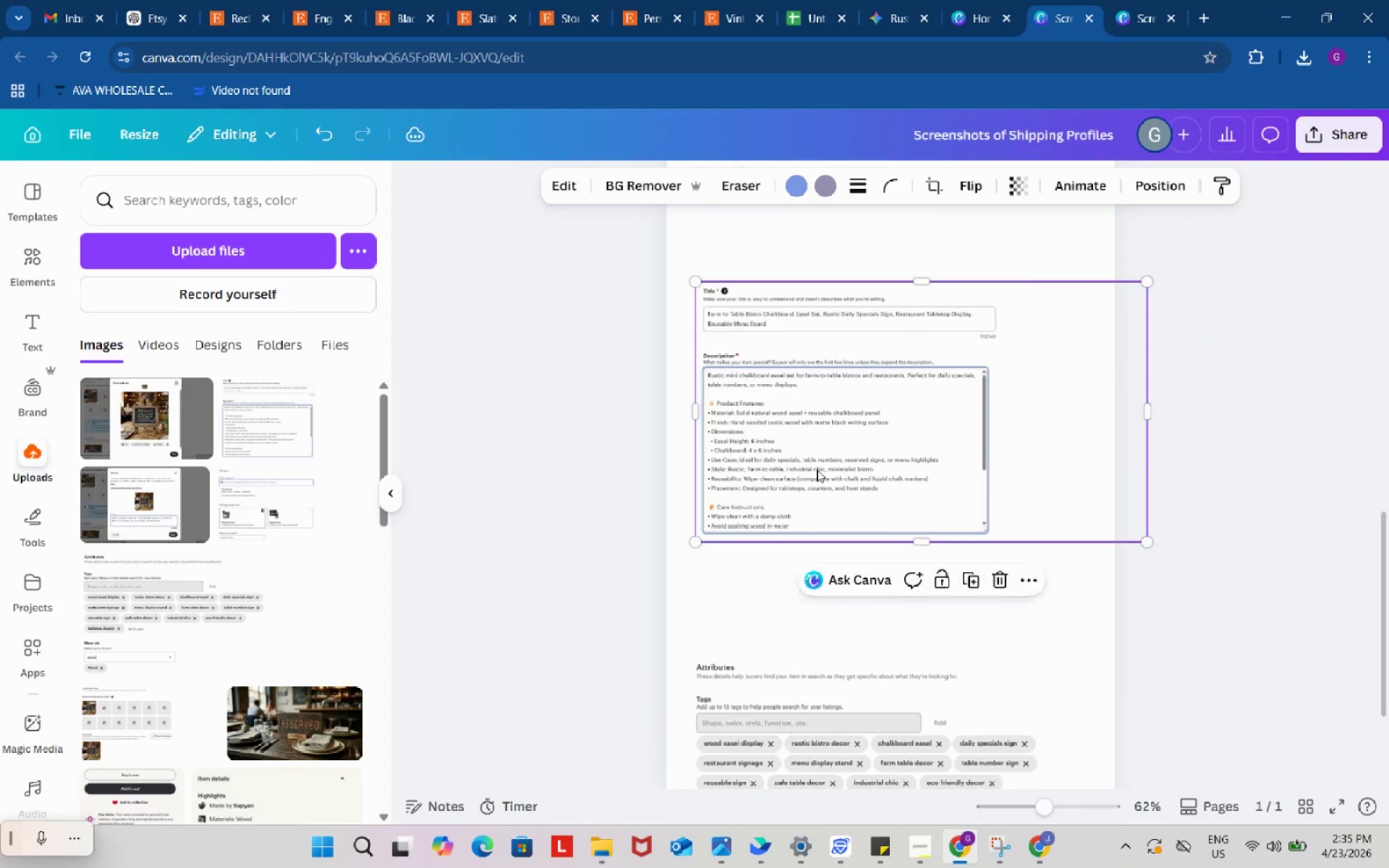 
left_click_drag(start_coordinate=[817, 468], to_coordinate=[822, 396])
 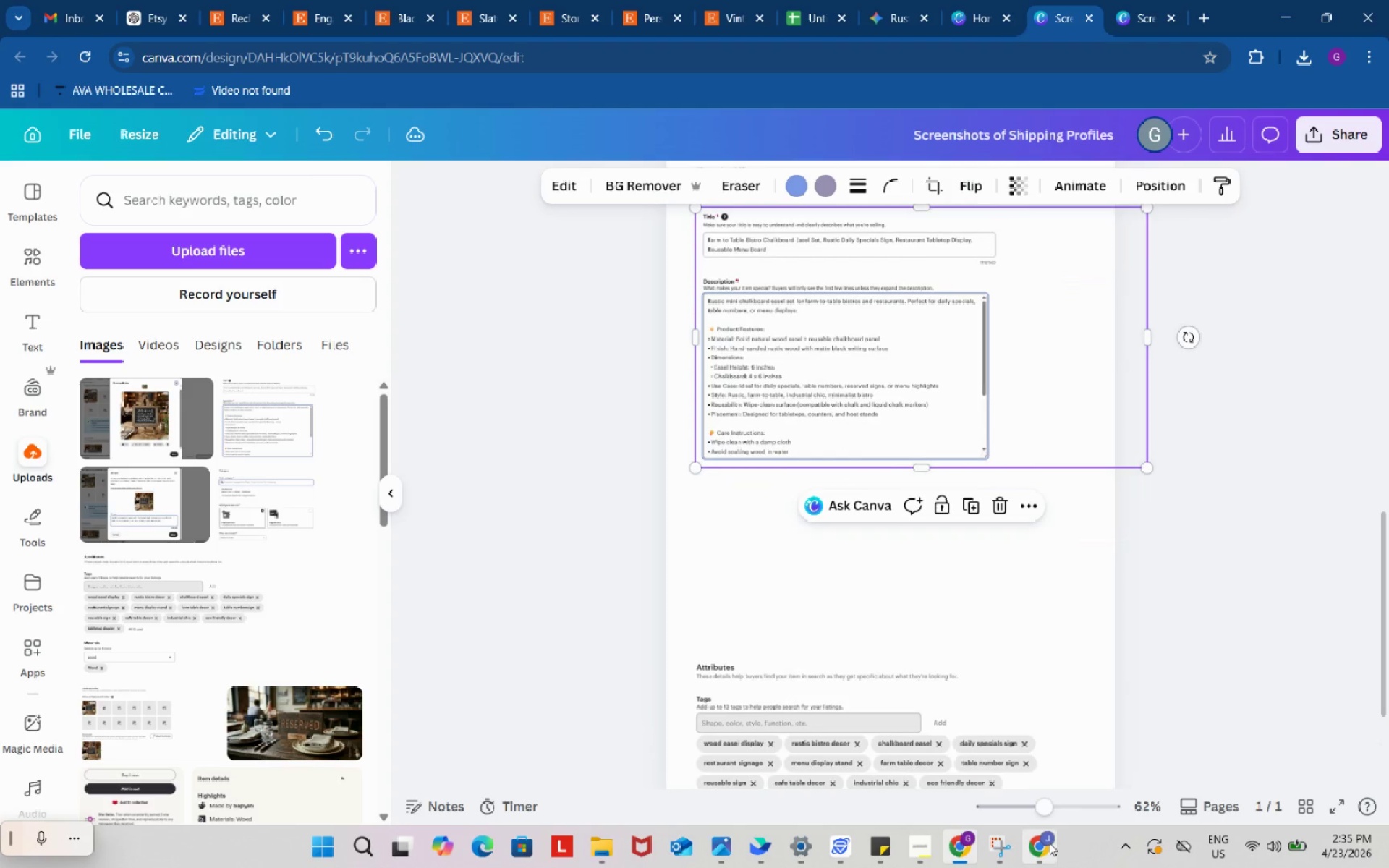 
left_click([1051, 845])
 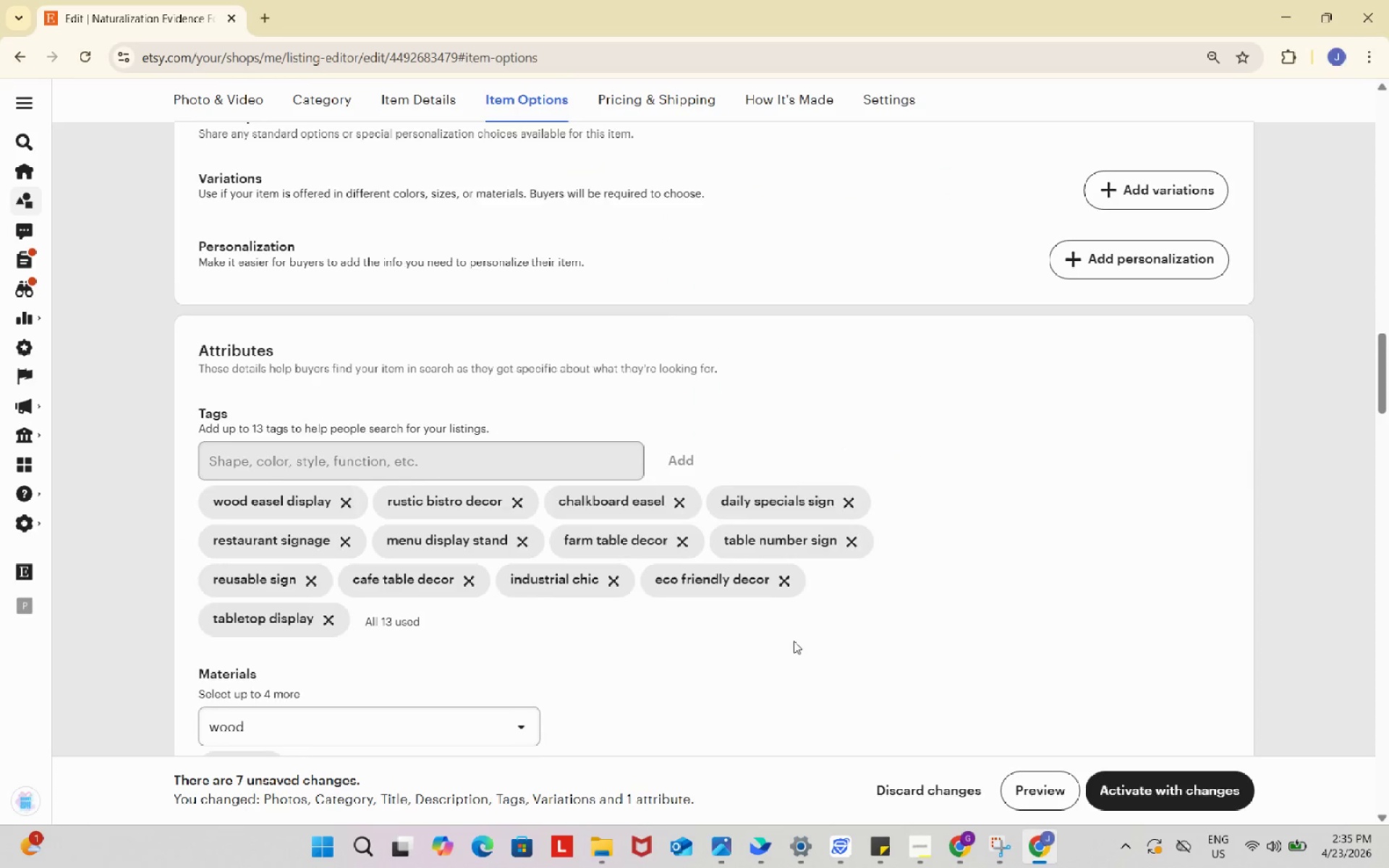 
scroll: coordinate [790, 635], scroll_direction: up, amount: 3.0
 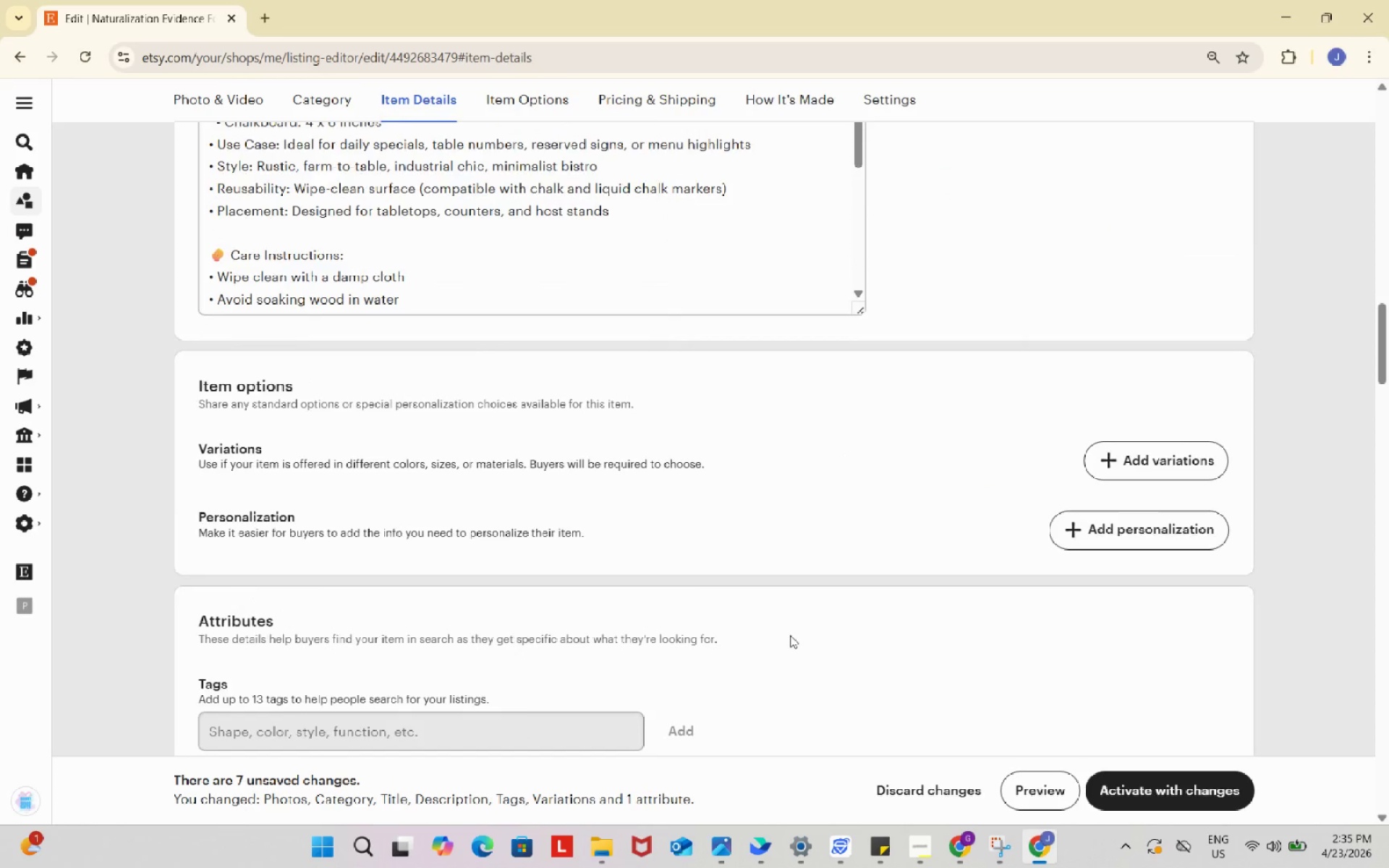 
scroll: coordinate [790, 635], scroll_direction: down, amount: 1.0
 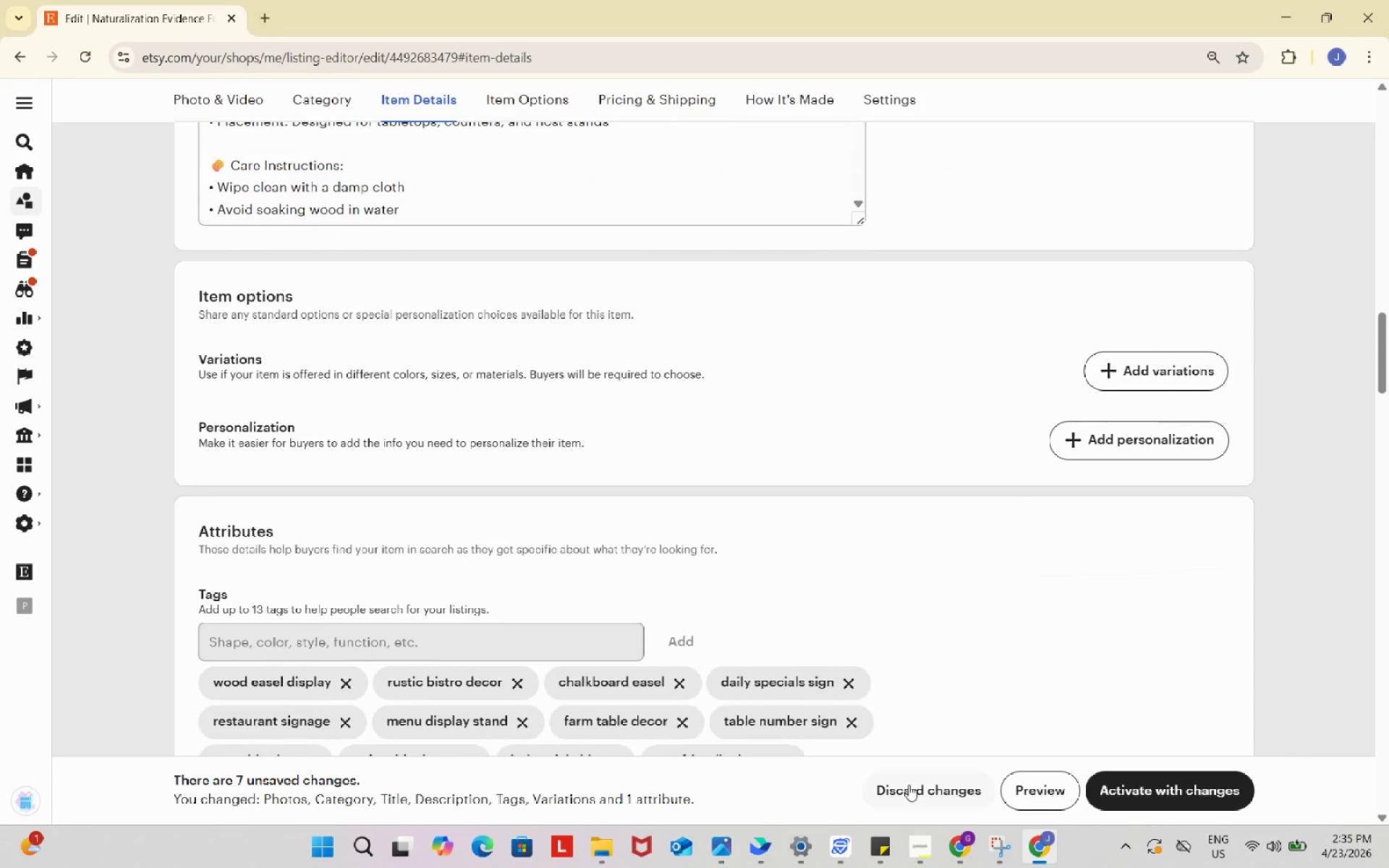 
key(Meta+Shift+S)
 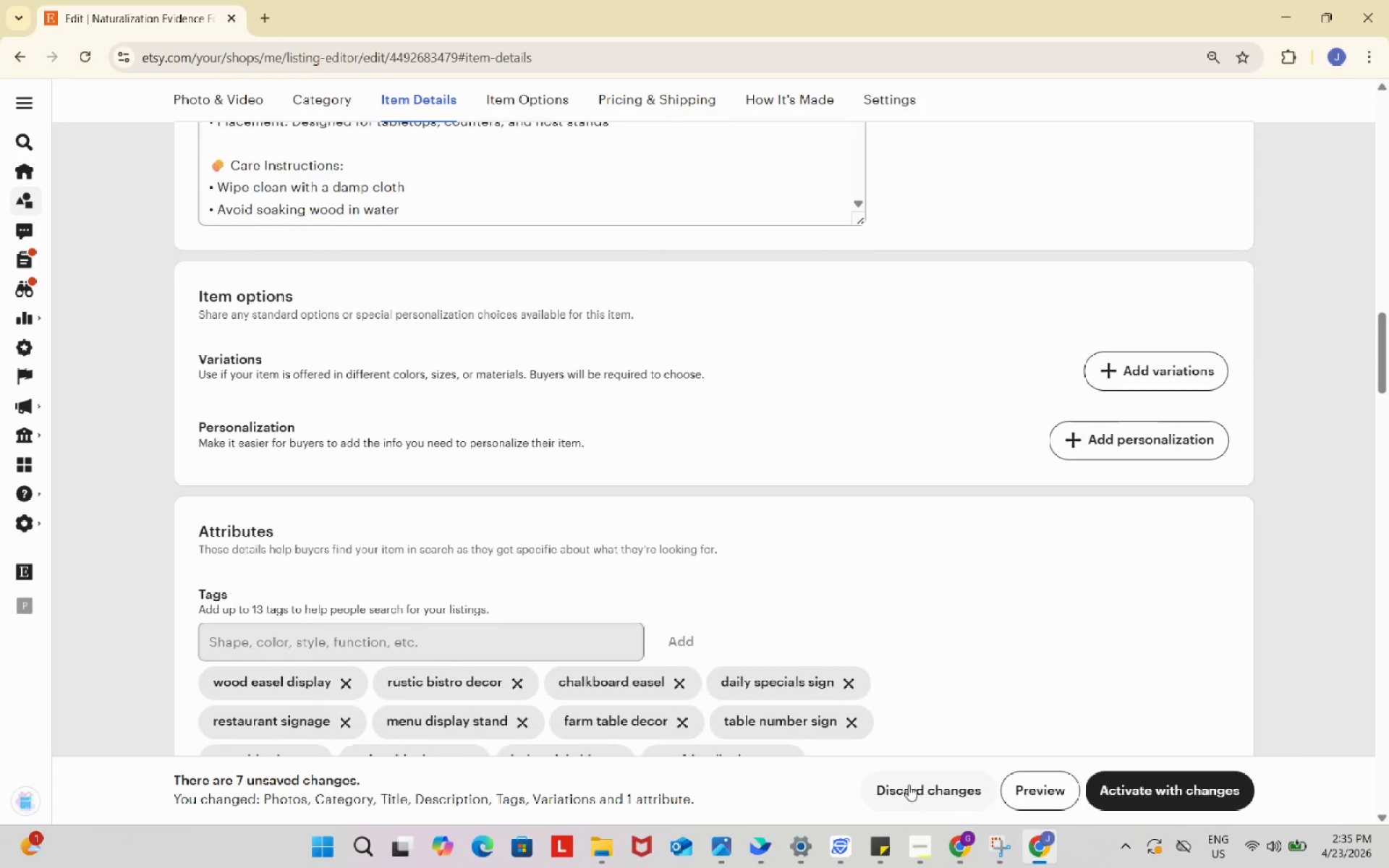 
left_click_drag(start_coordinate=[180, 265], to_coordinate=[1245, 478])
 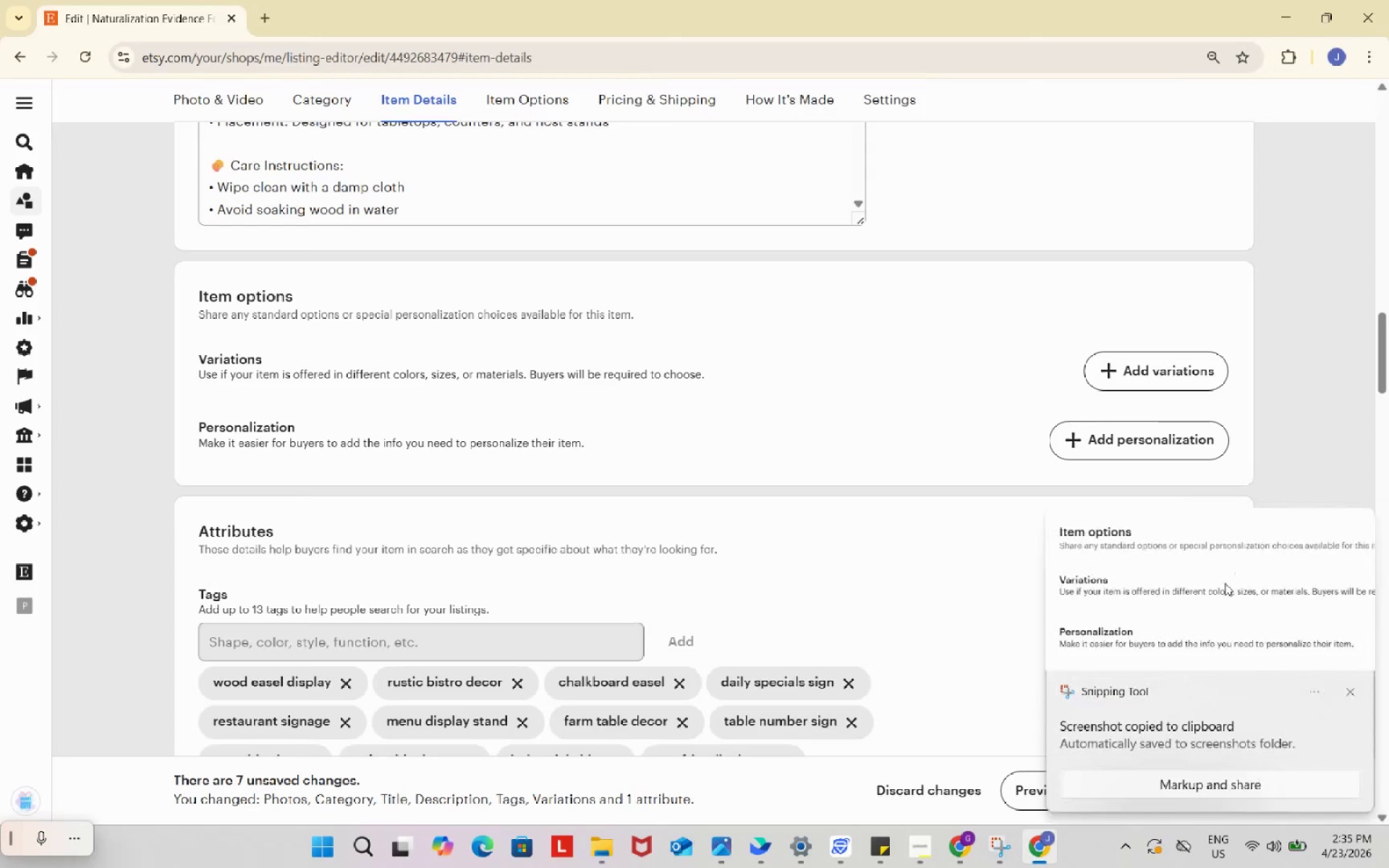 
left_click([1224, 583])
 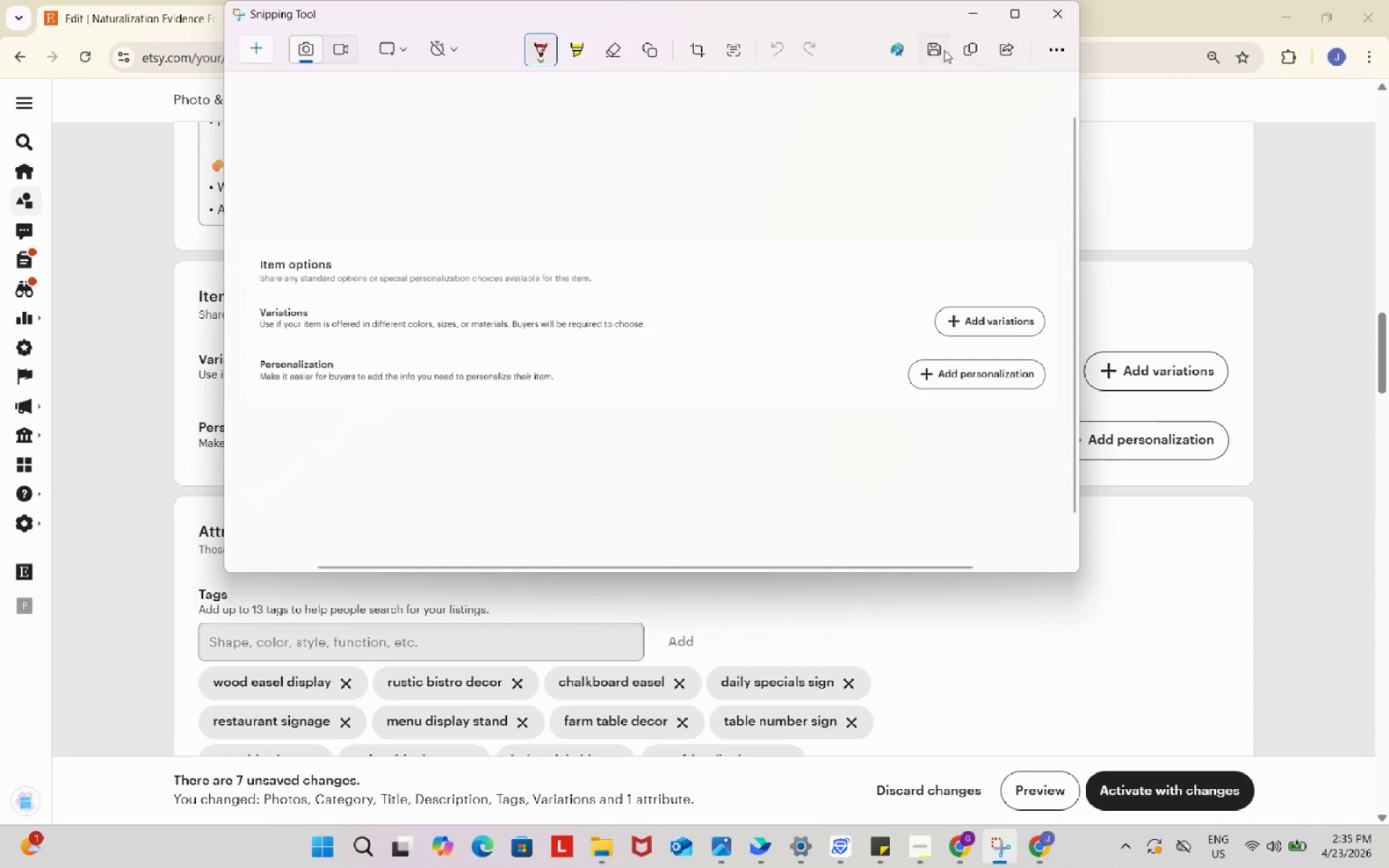 
left_click([919, 47])
 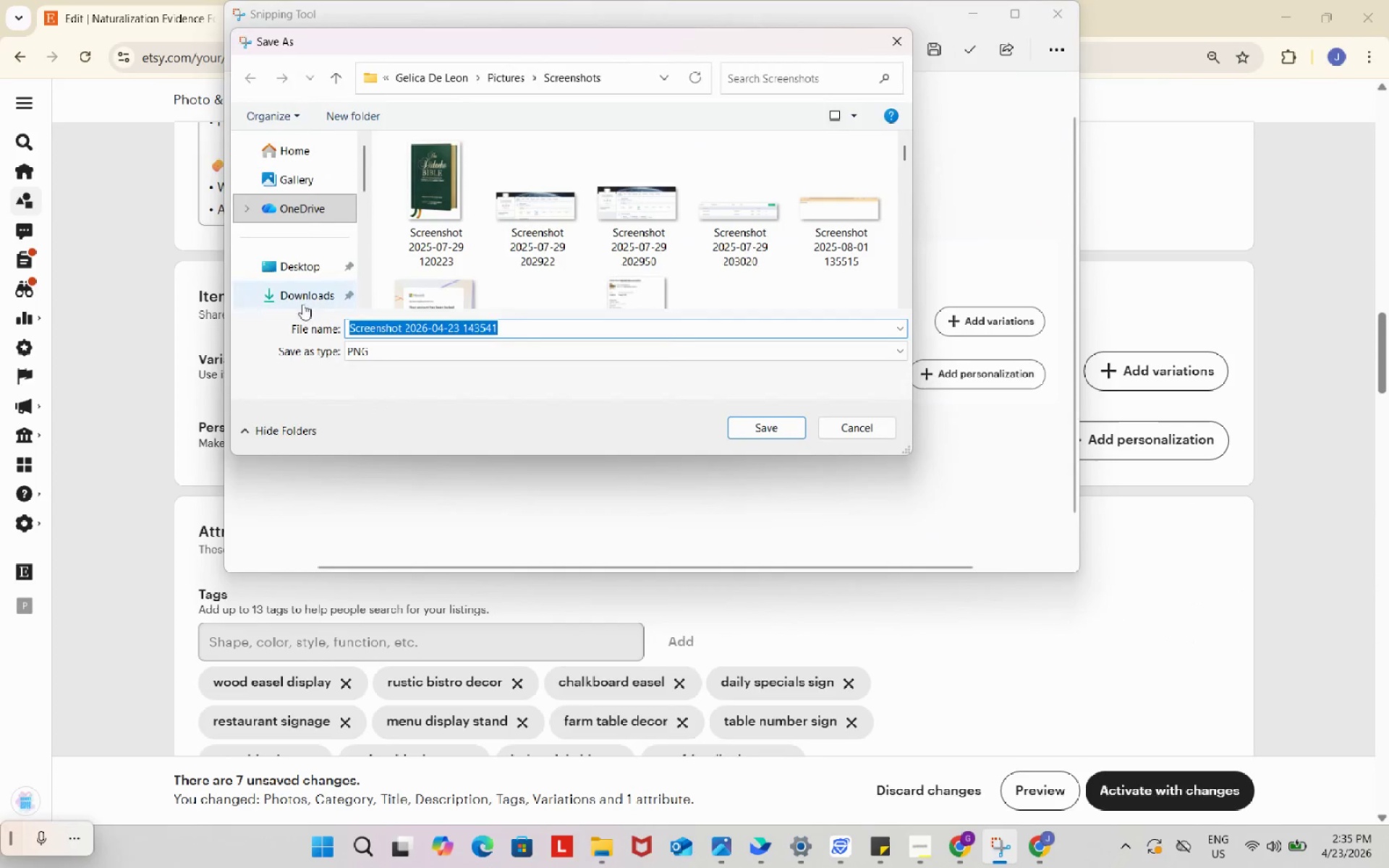 
left_click([302, 302])
 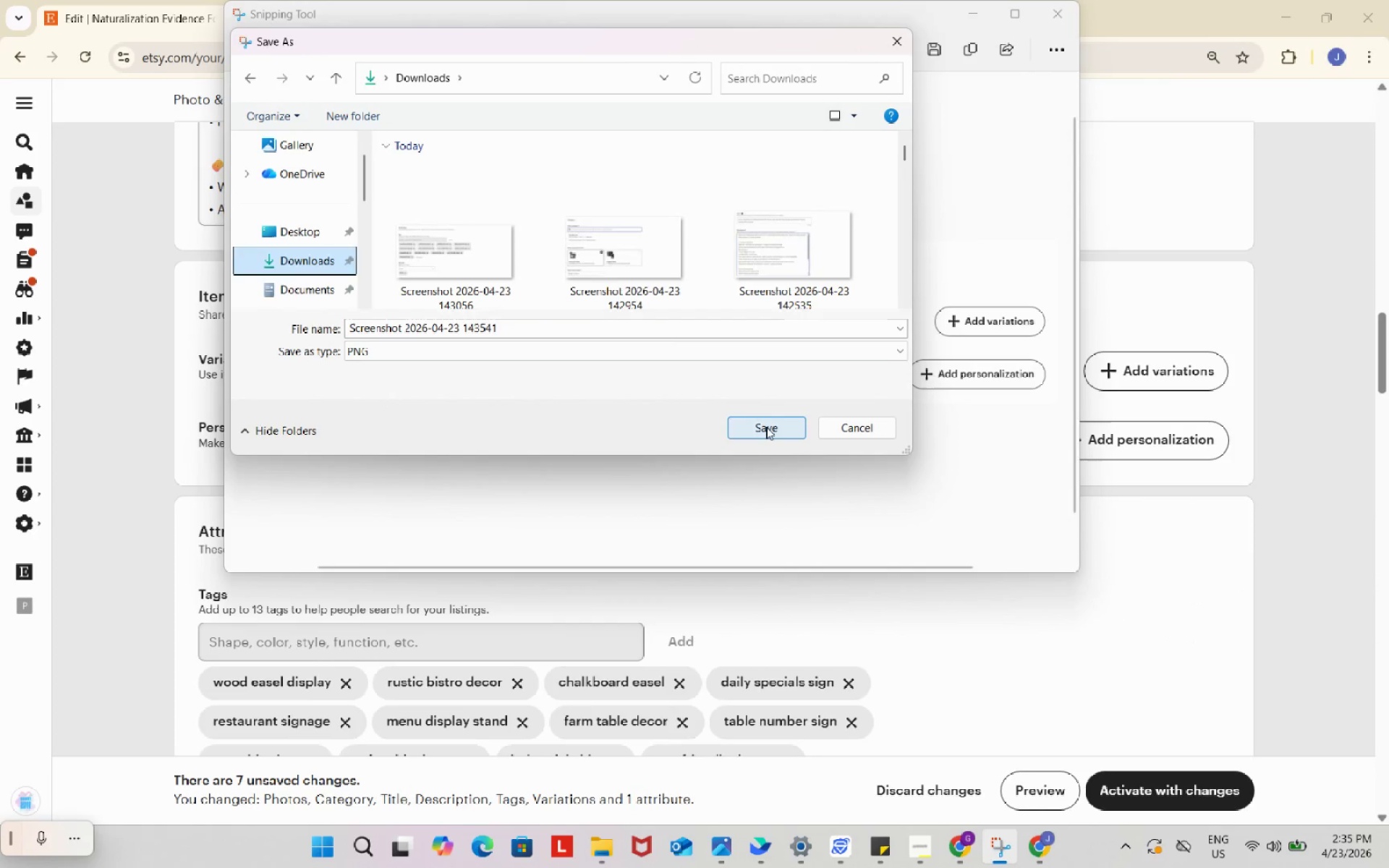 
left_click([766, 427])
 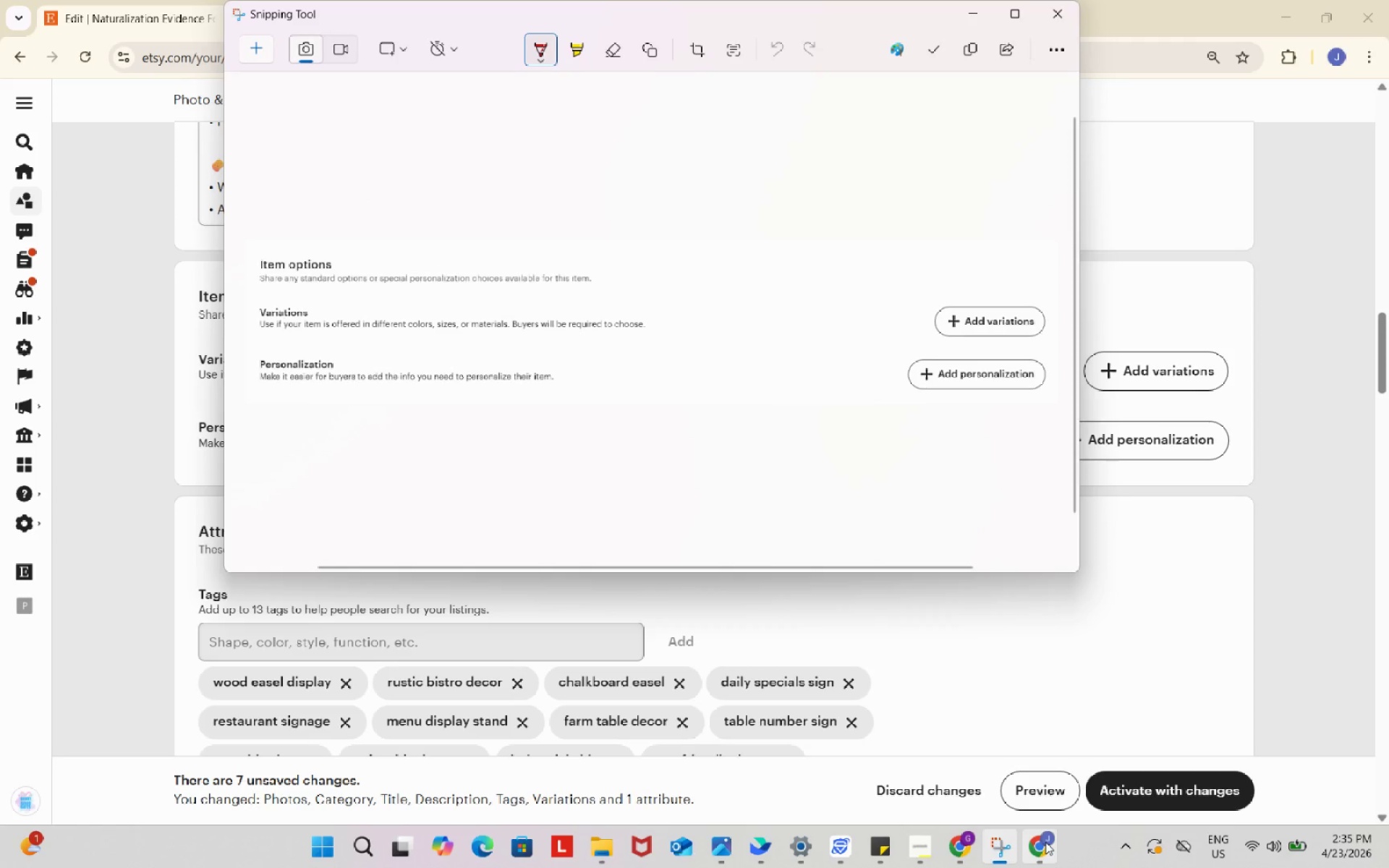 
left_click([1048, 842])
 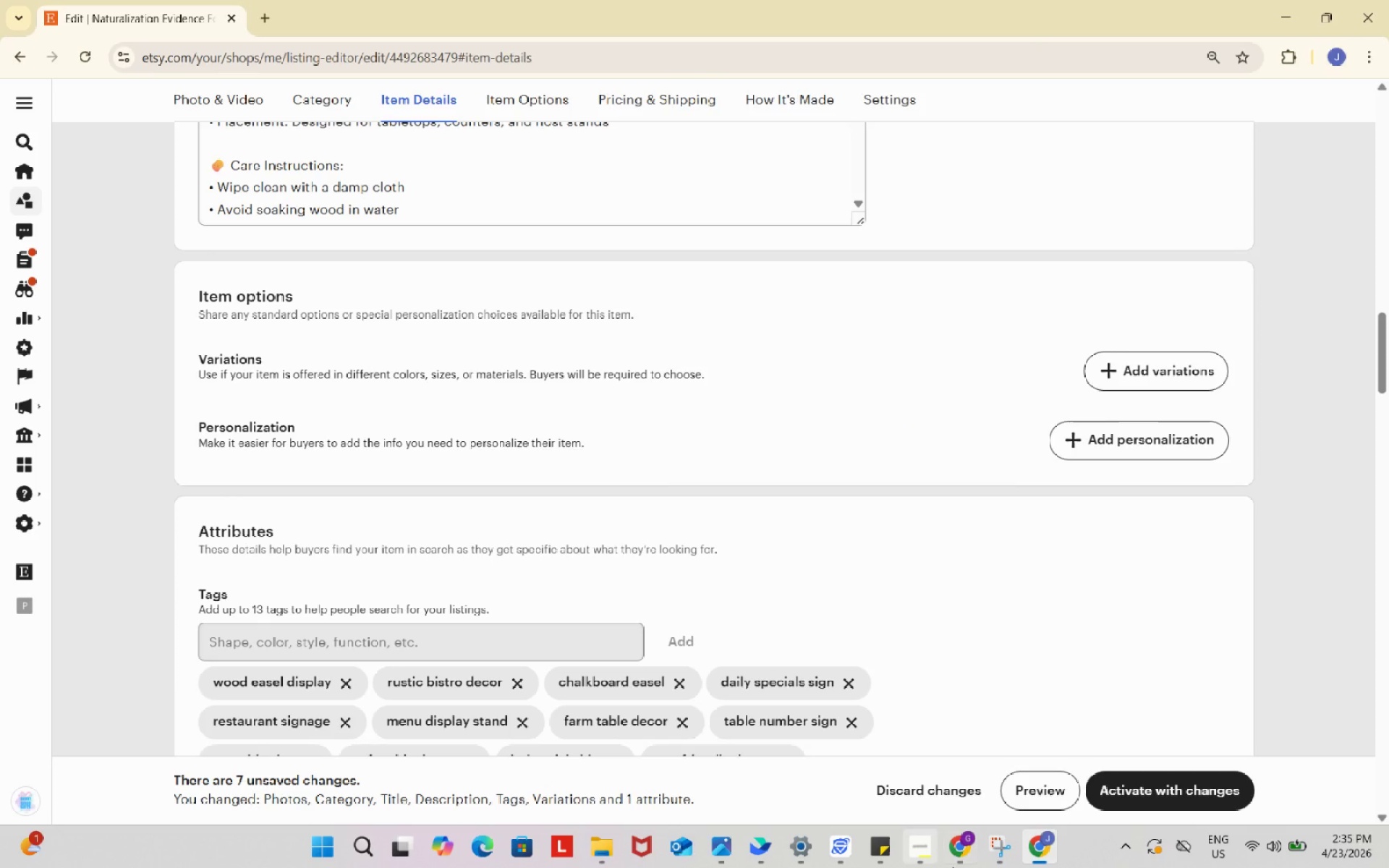 
left_click([970, 856])
 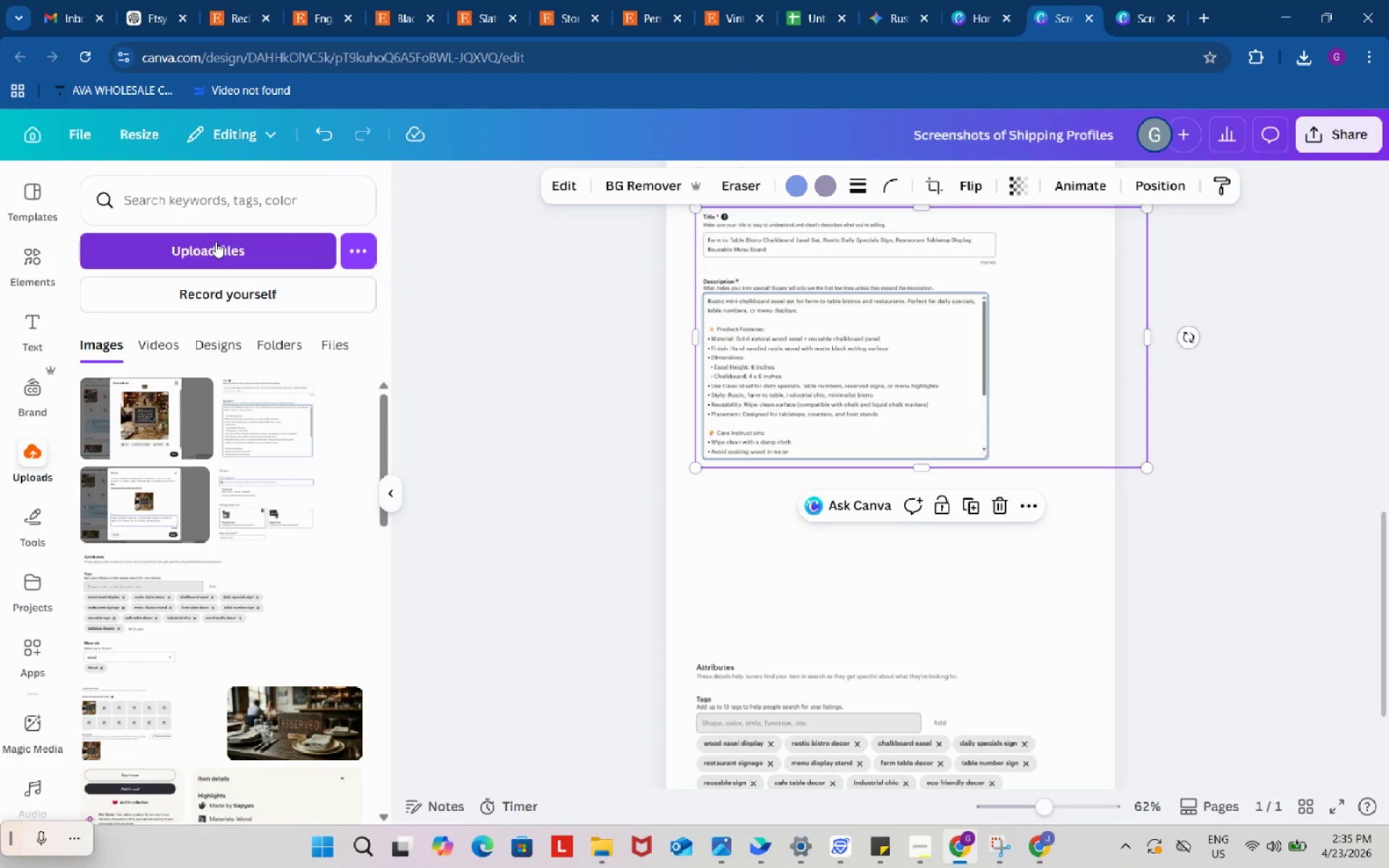 
left_click([216, 242])
 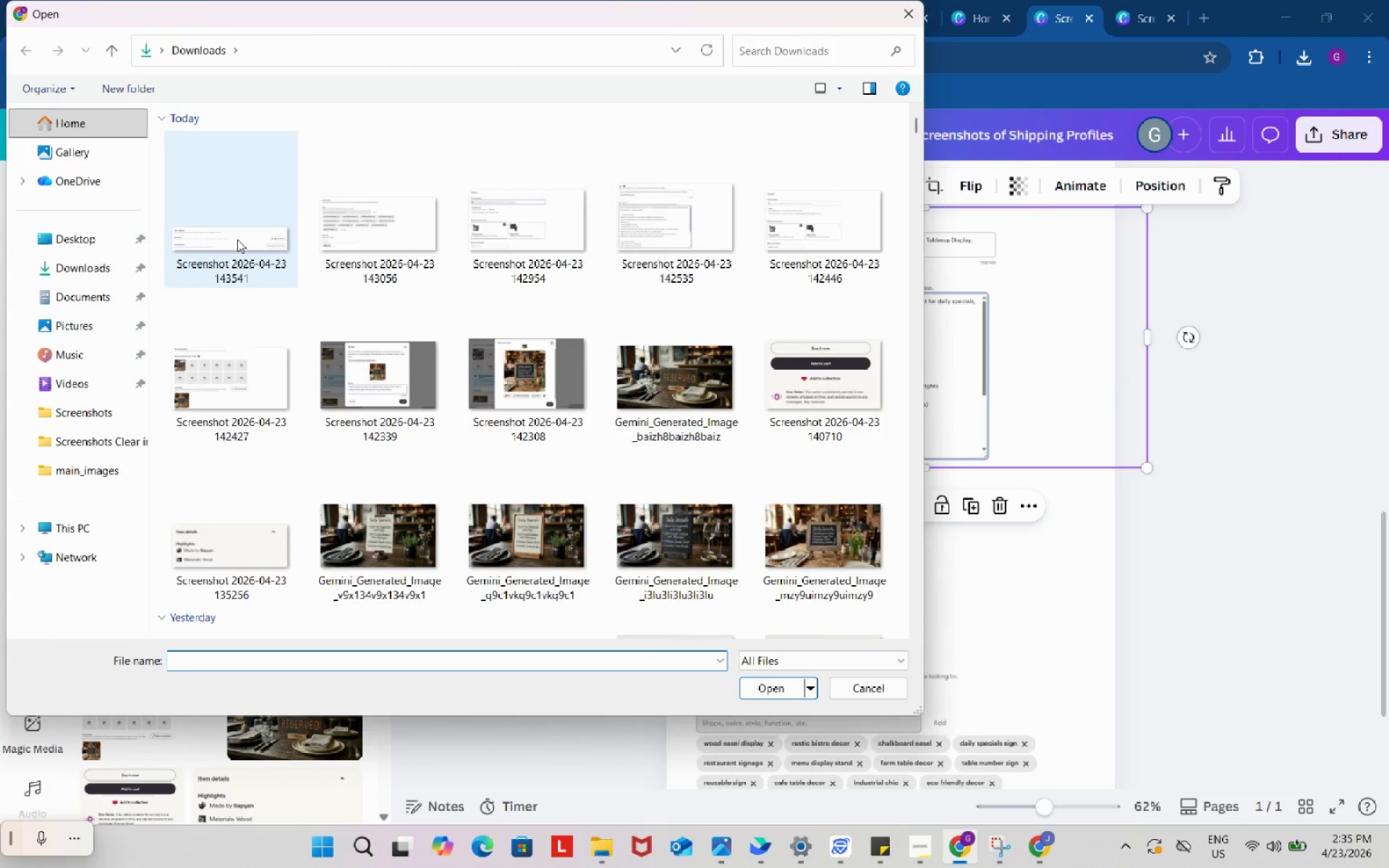 
left_click([236, 239])
 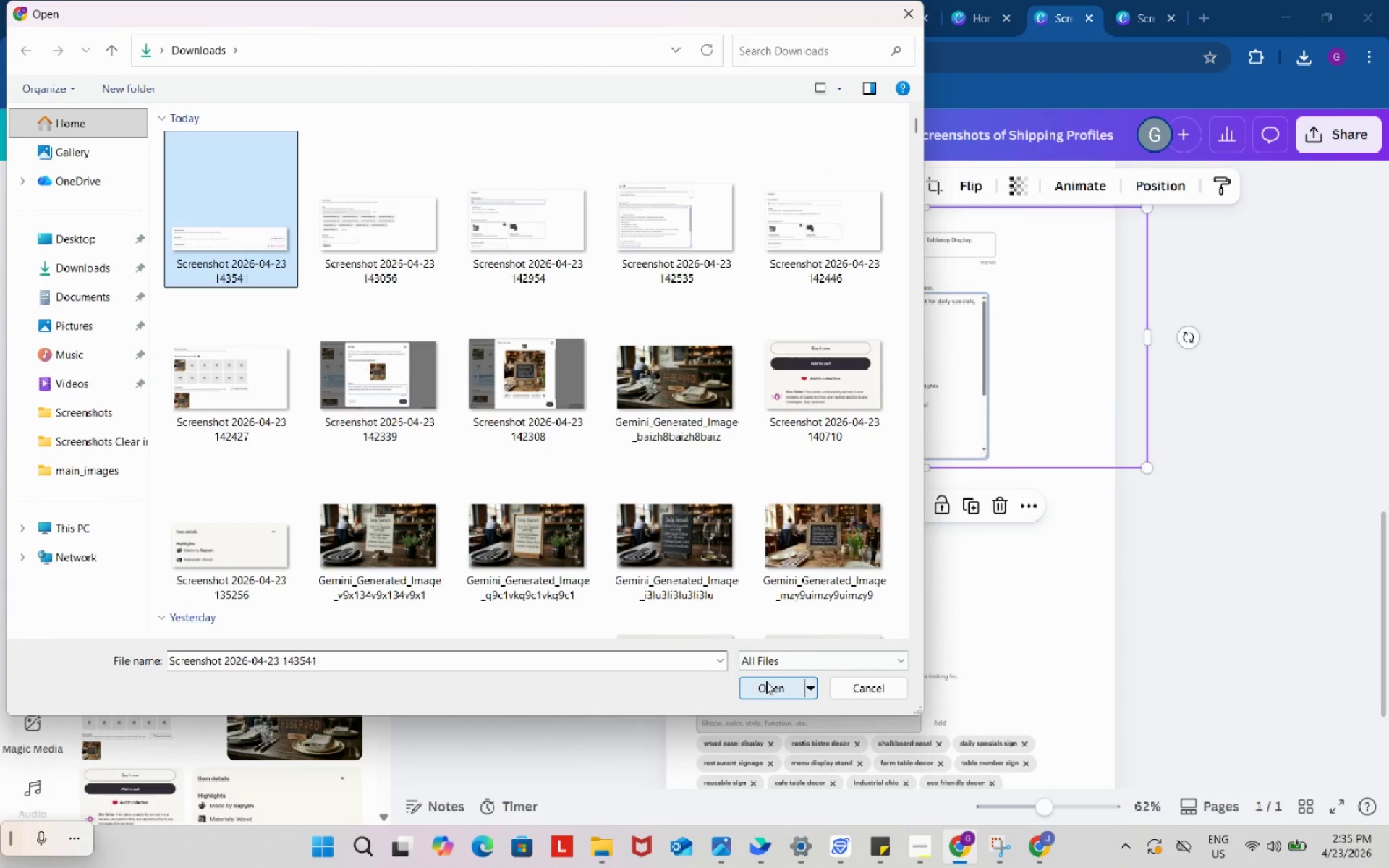 
left_click([766, 681])
 